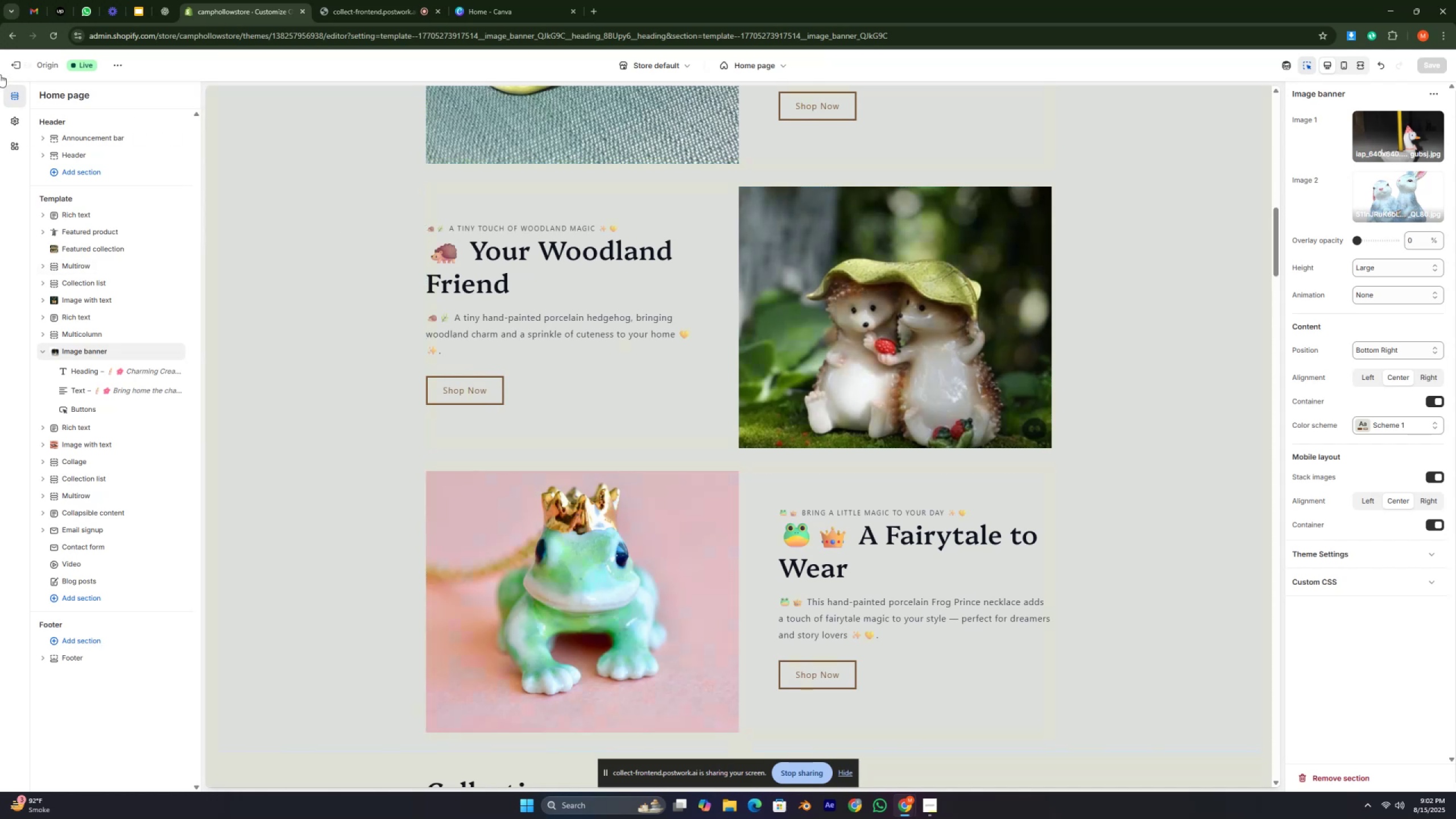 
left_click([12, 65])
 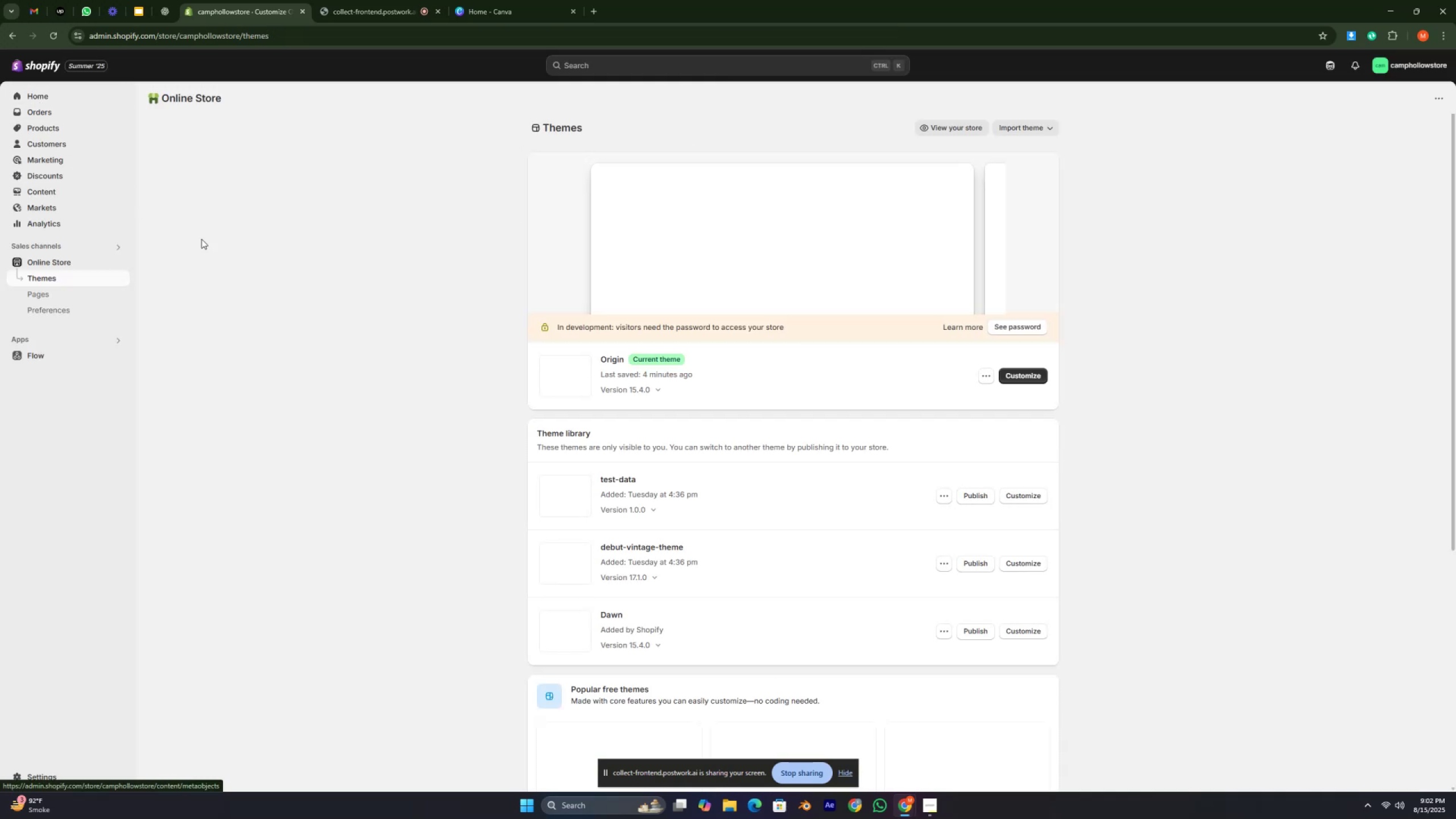 
scroll: coordinate [623, 418], scroll_direction: up, amount: 4.0
 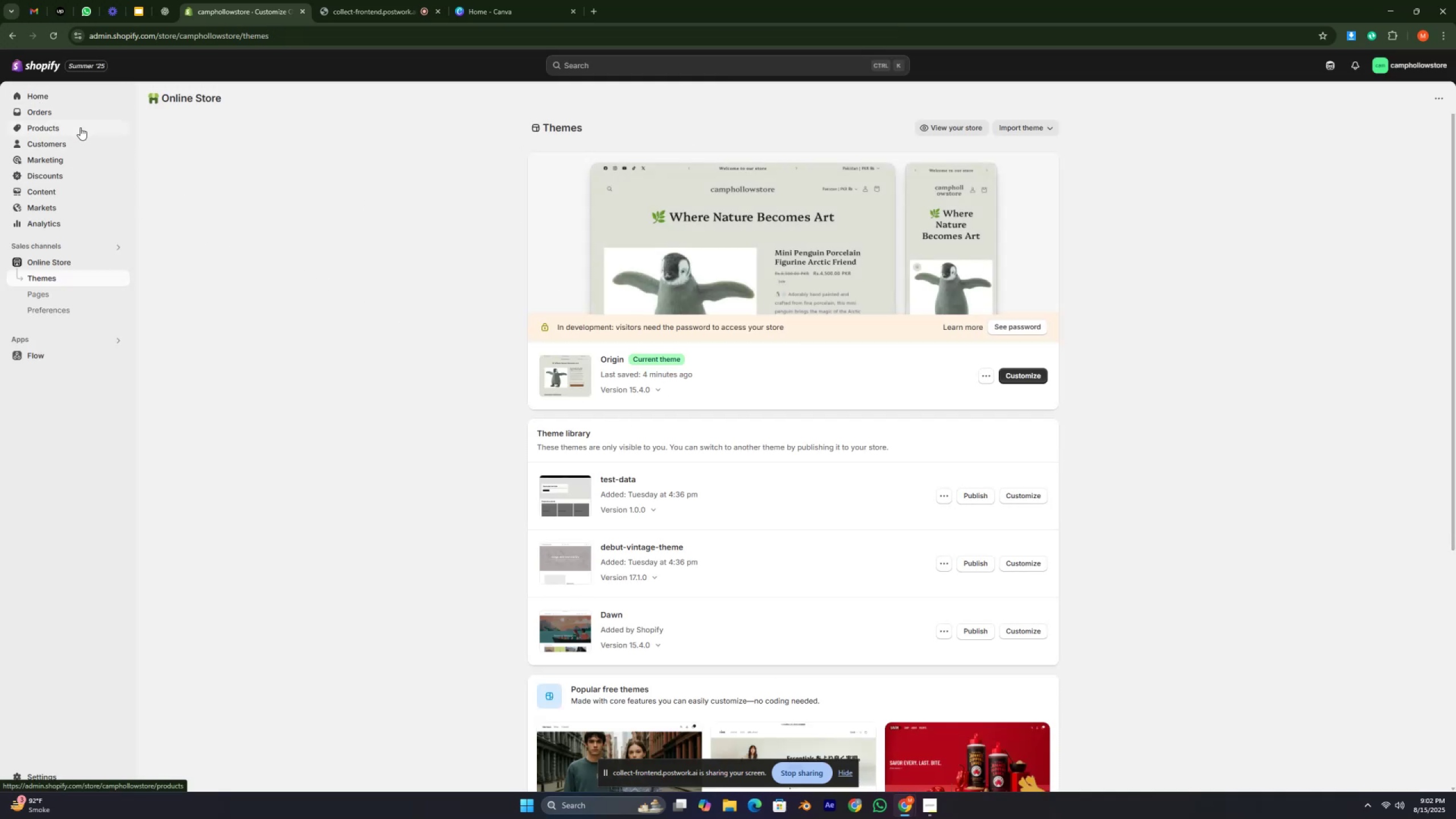 
left_click([80, 127])
 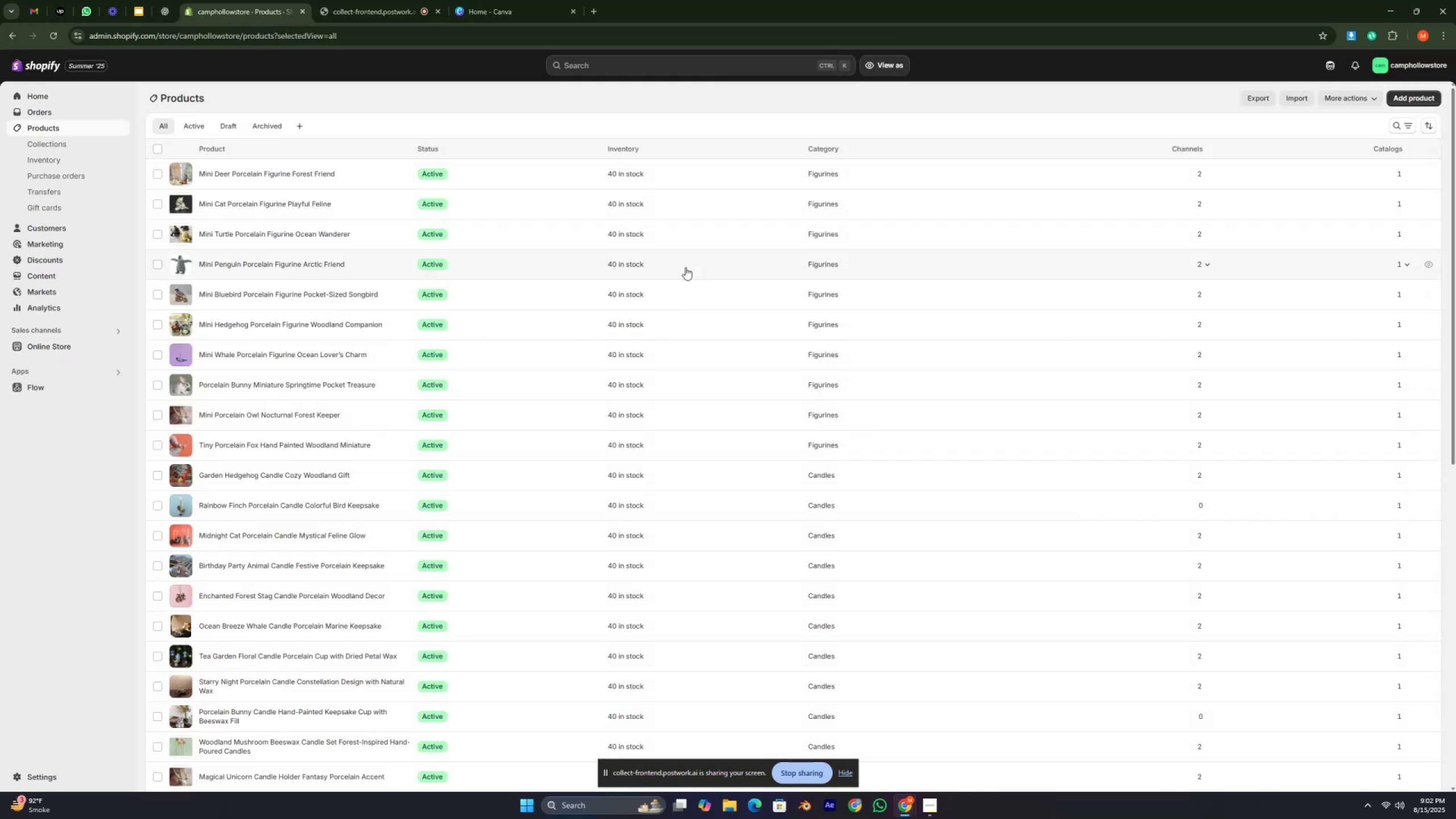 
left_click([59, 100])
 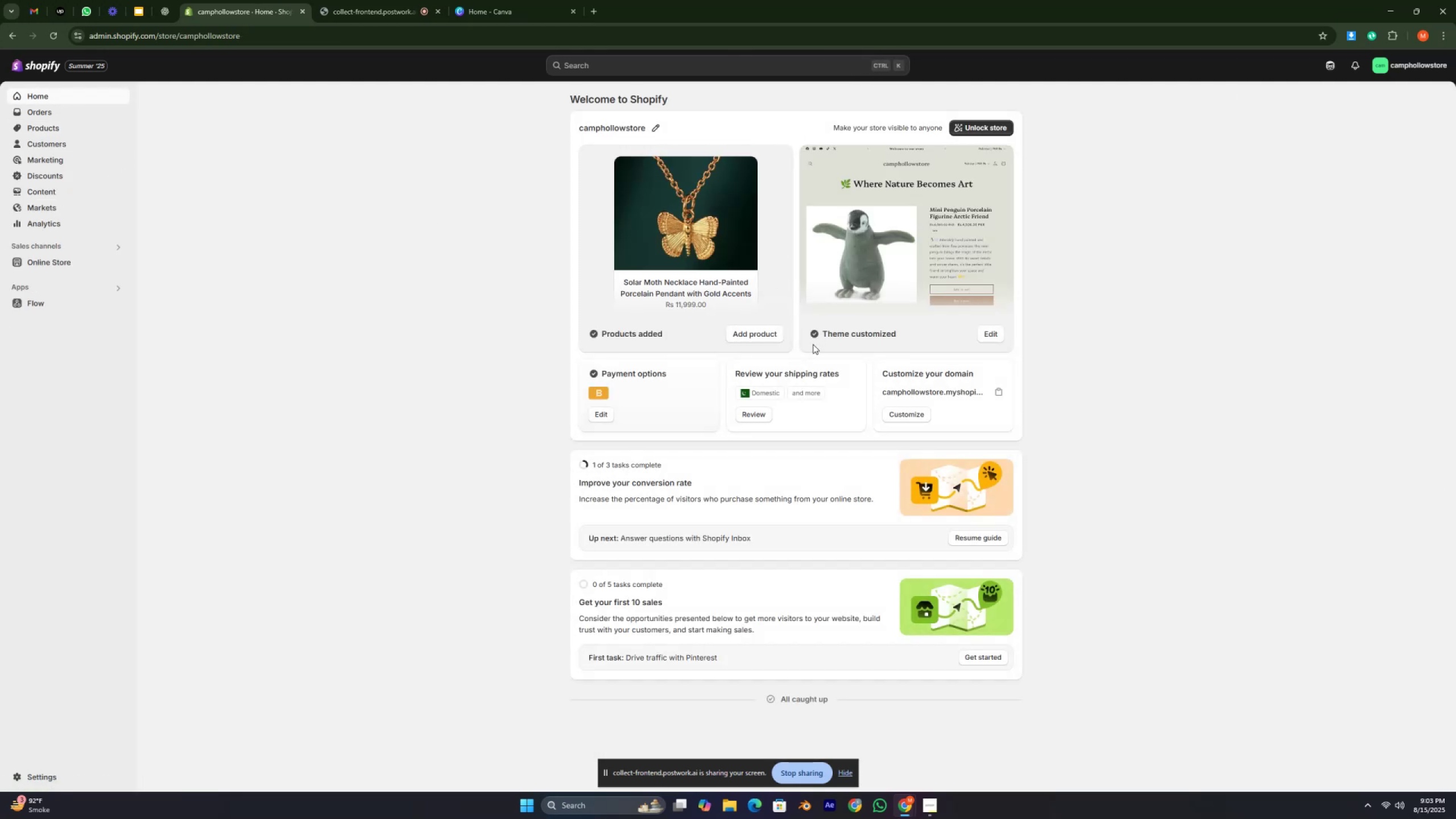 
wait(7.94)
 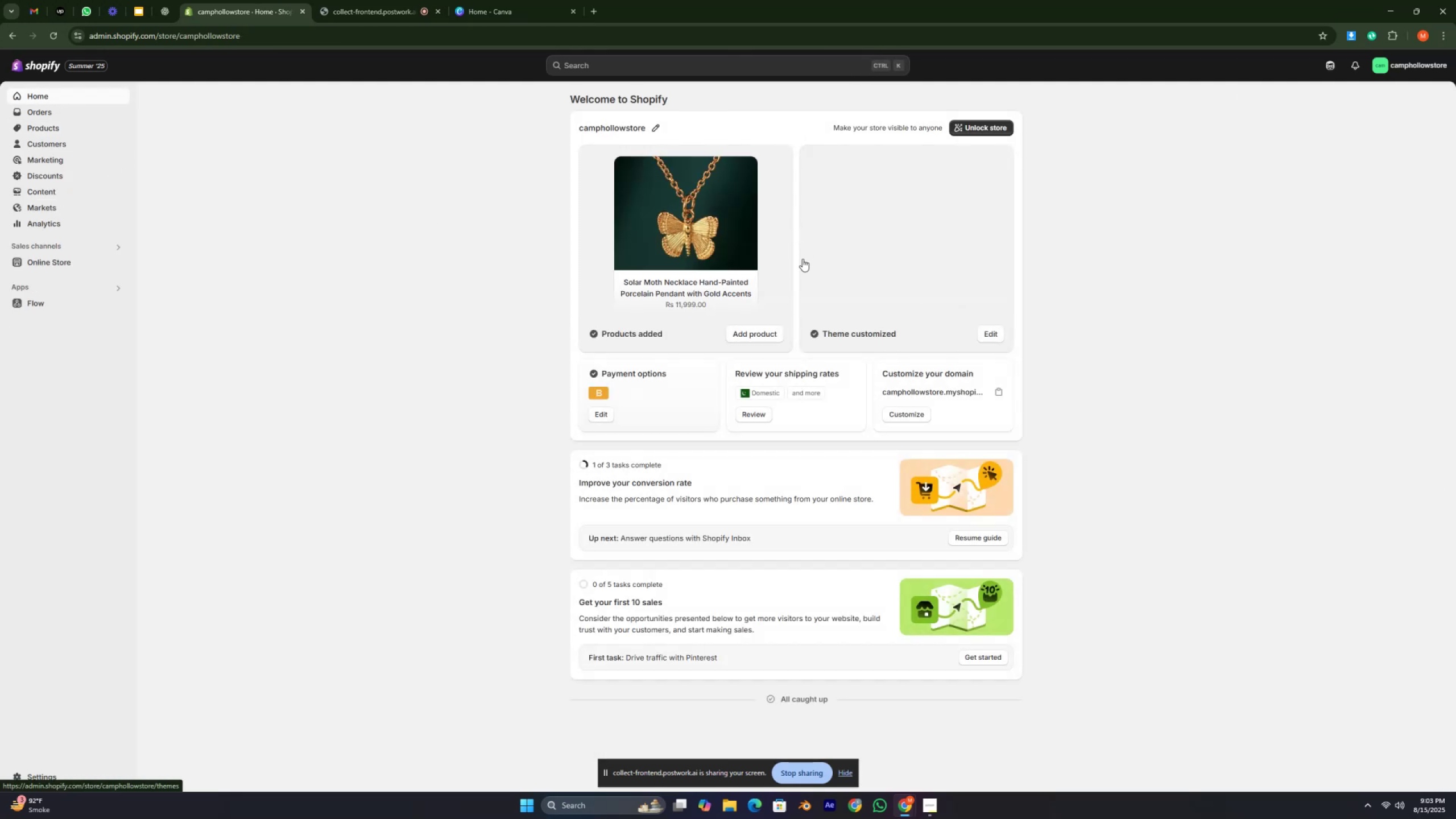 
scroll: coordinate [832, 305], scroll_direction: down, amount: 1.0
 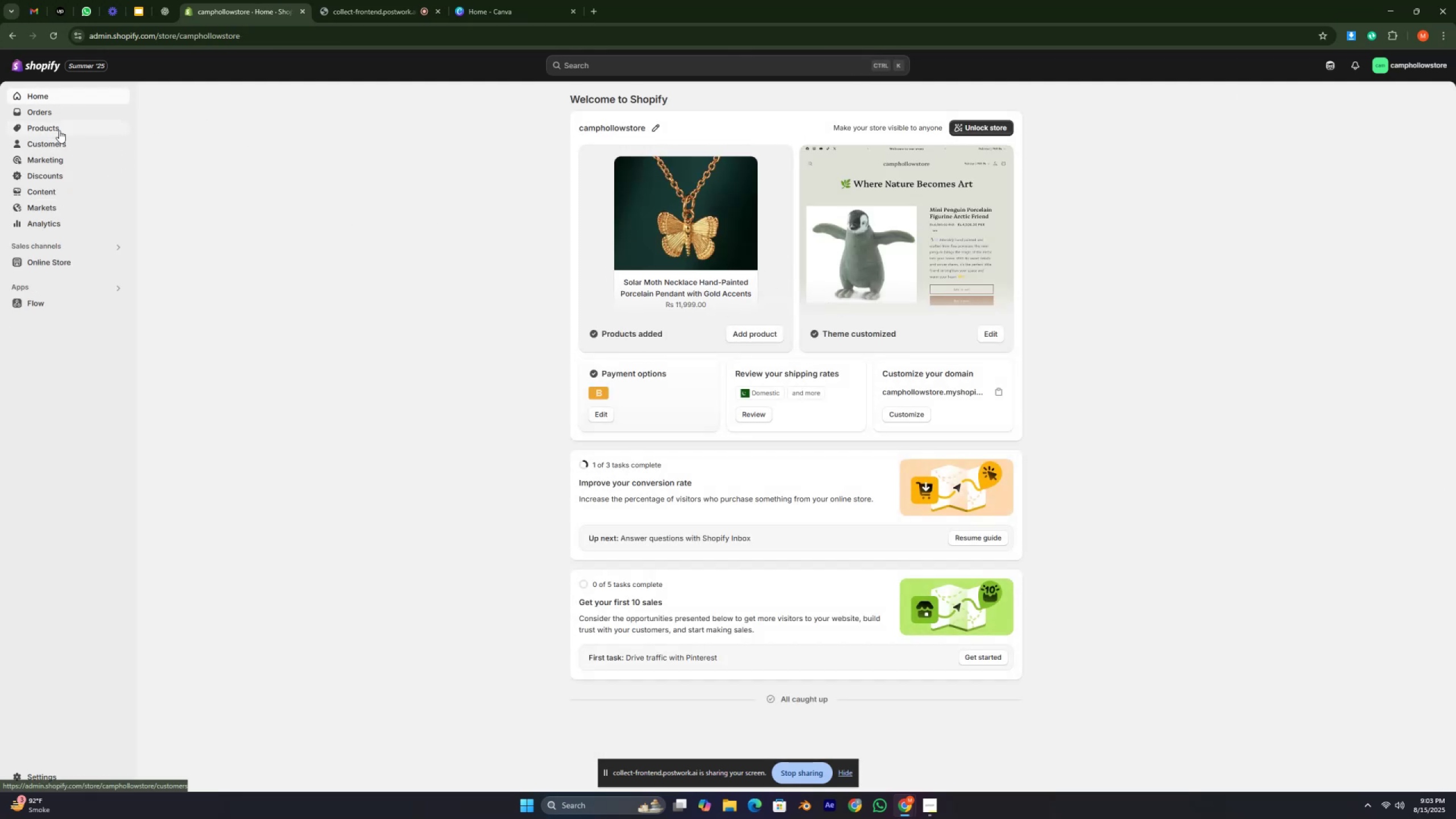 
left_click([52, 111])
 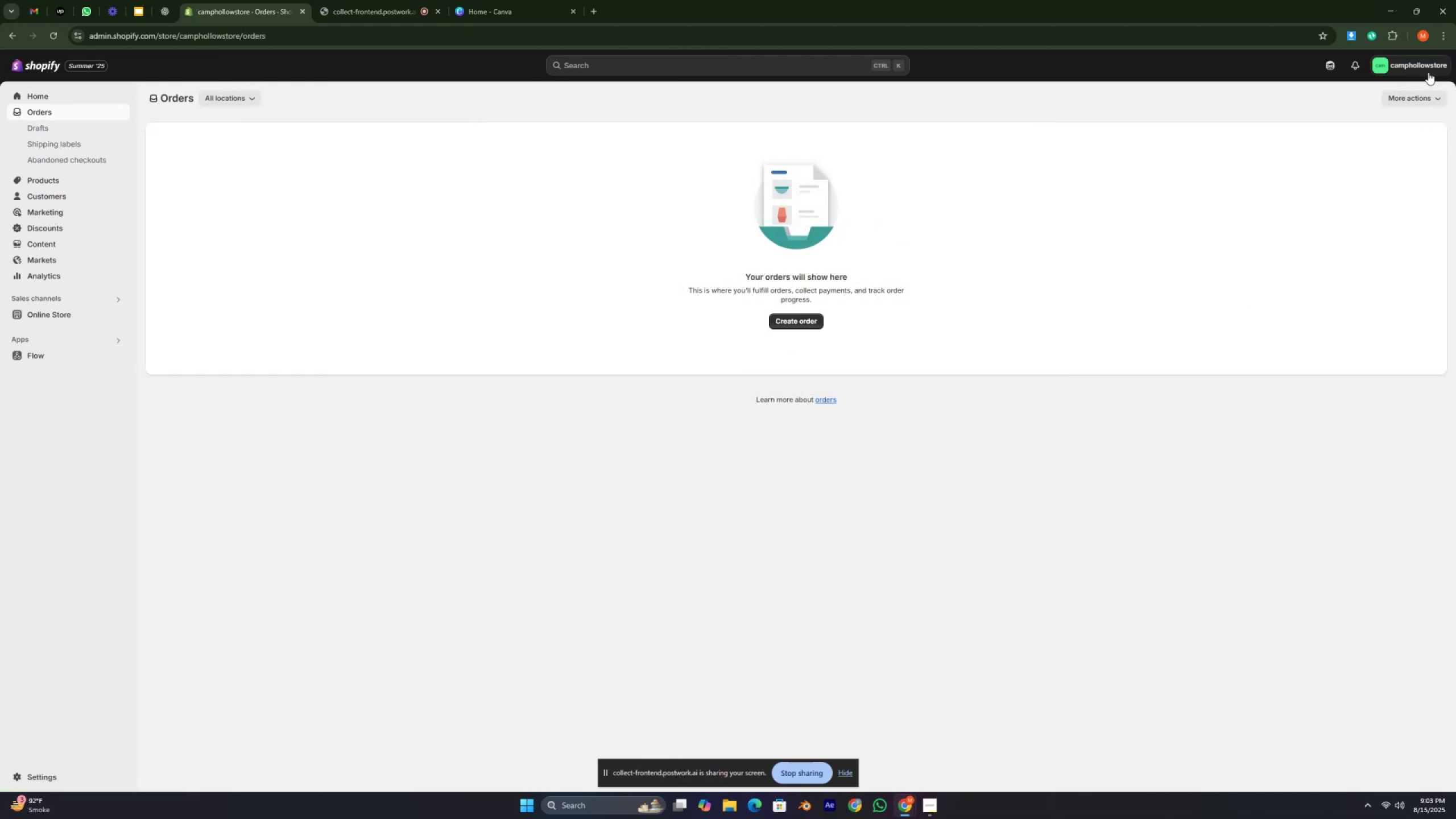 
wait(7.66)
 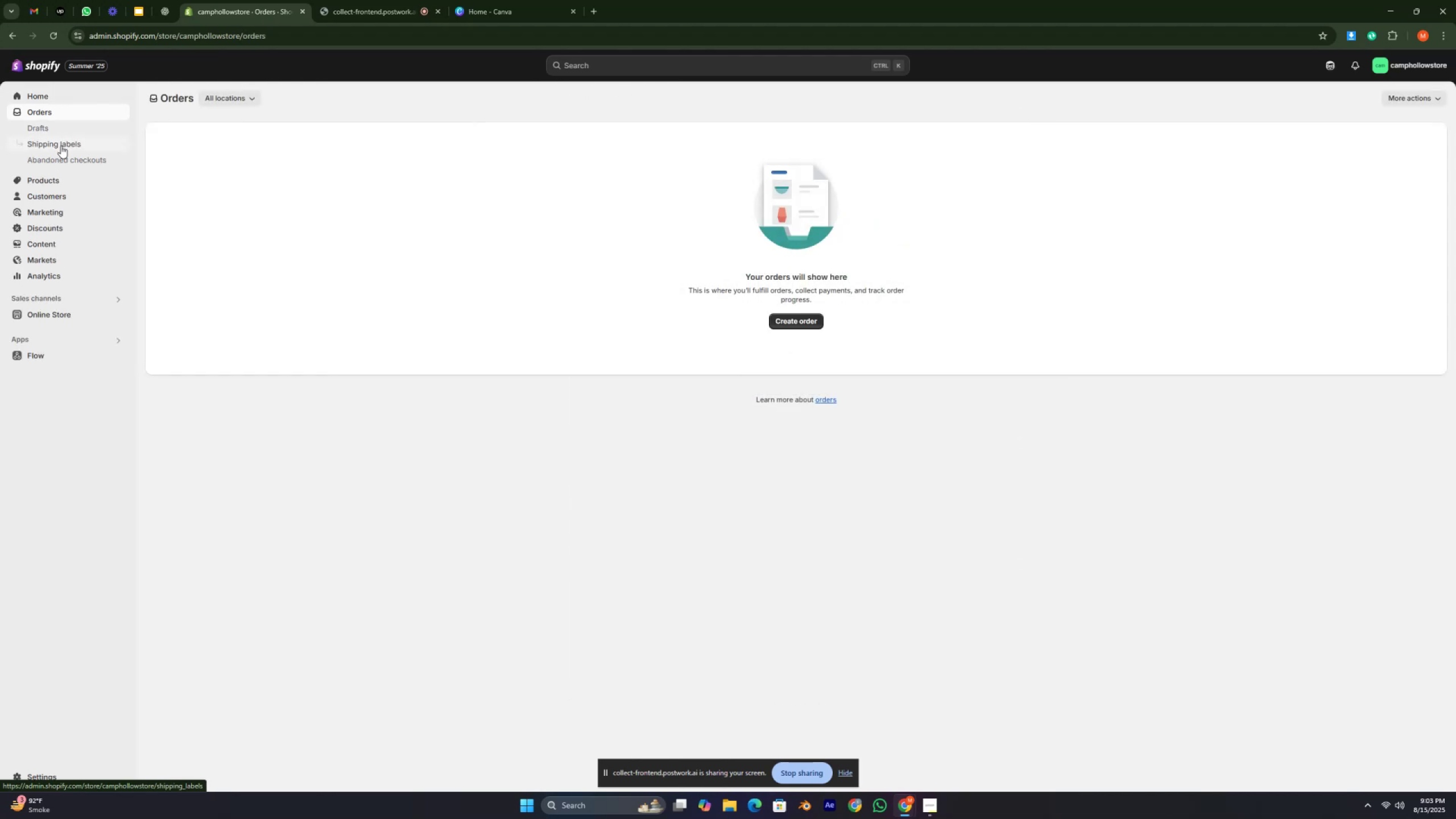 
left_click_drag(start_coordinate=[1447, 67], to_coordinate=[1388, 61])
 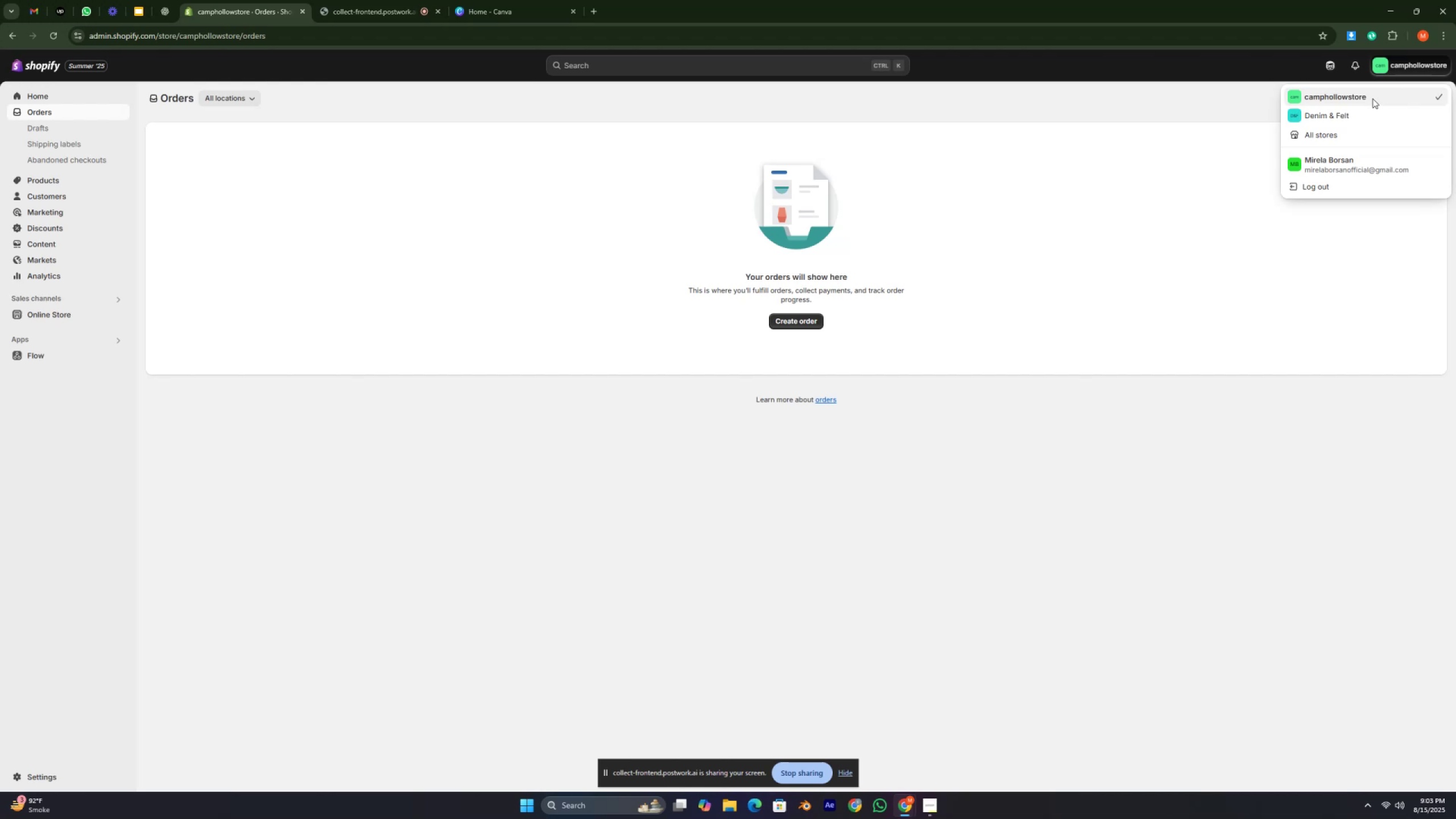 
left_click_drag(start_coordinate=[1372, 96], to_coordinate=[1301, 94])
 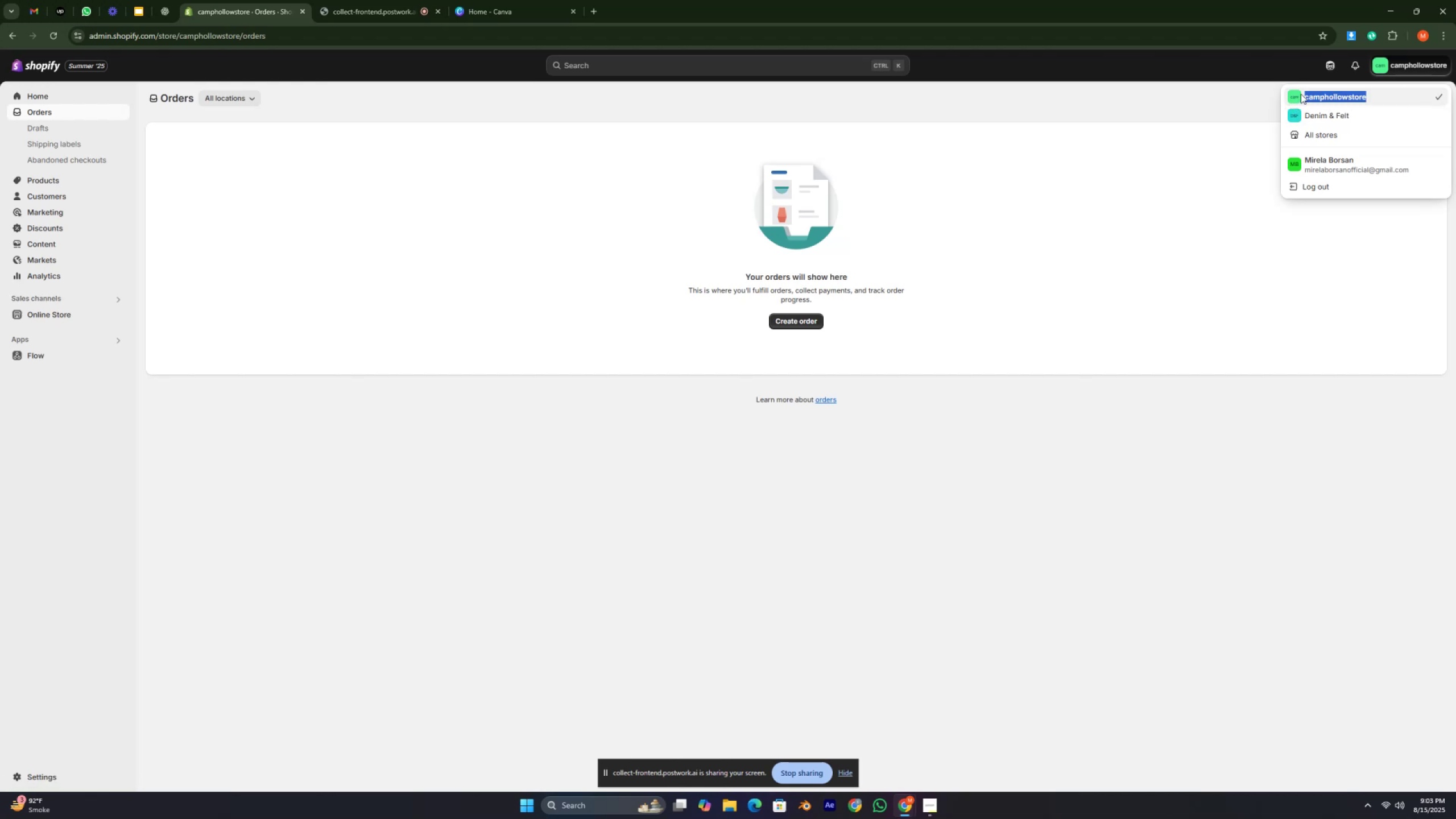 
key(Control+C)
 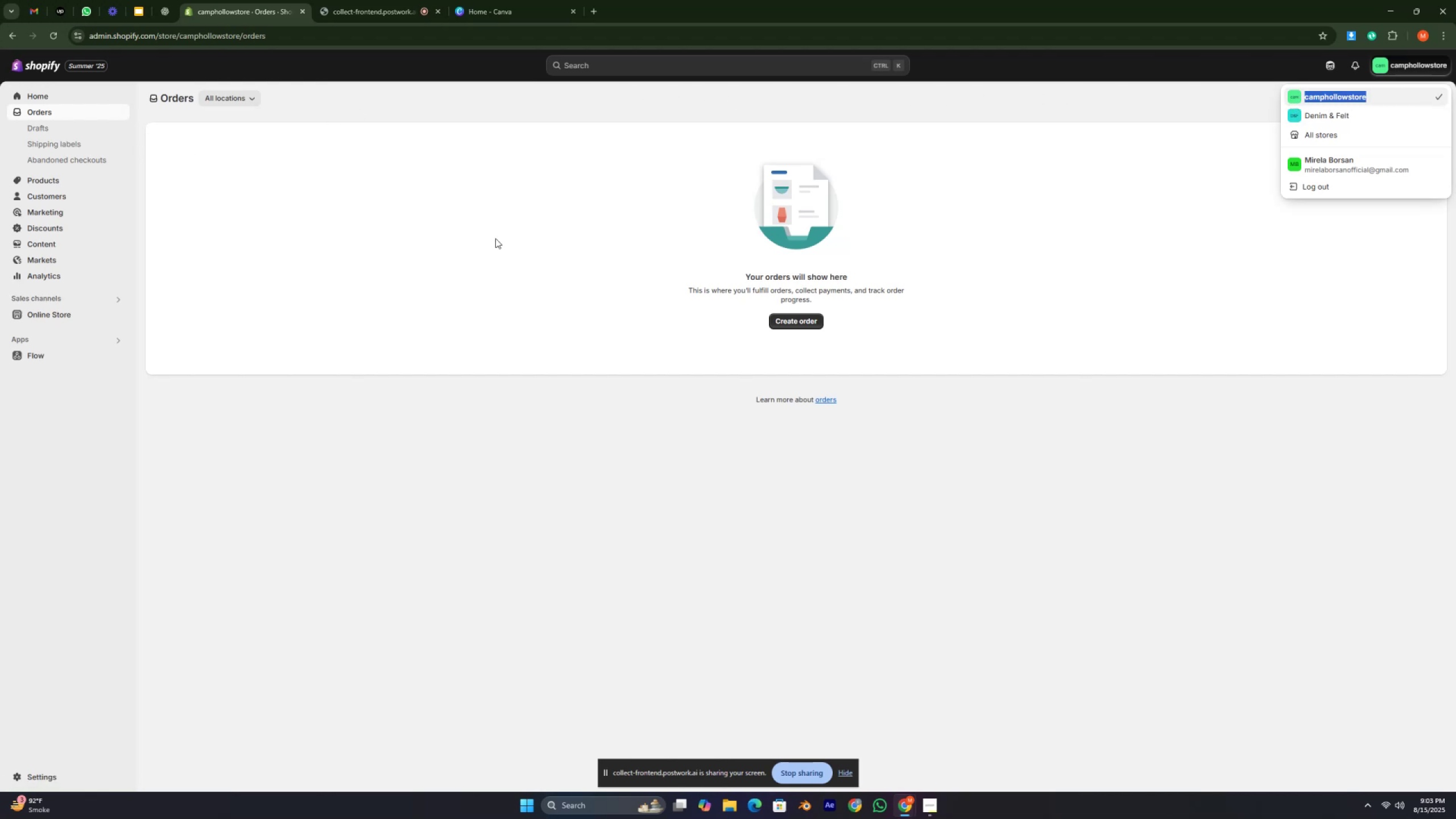 
left_click([60, 184])
 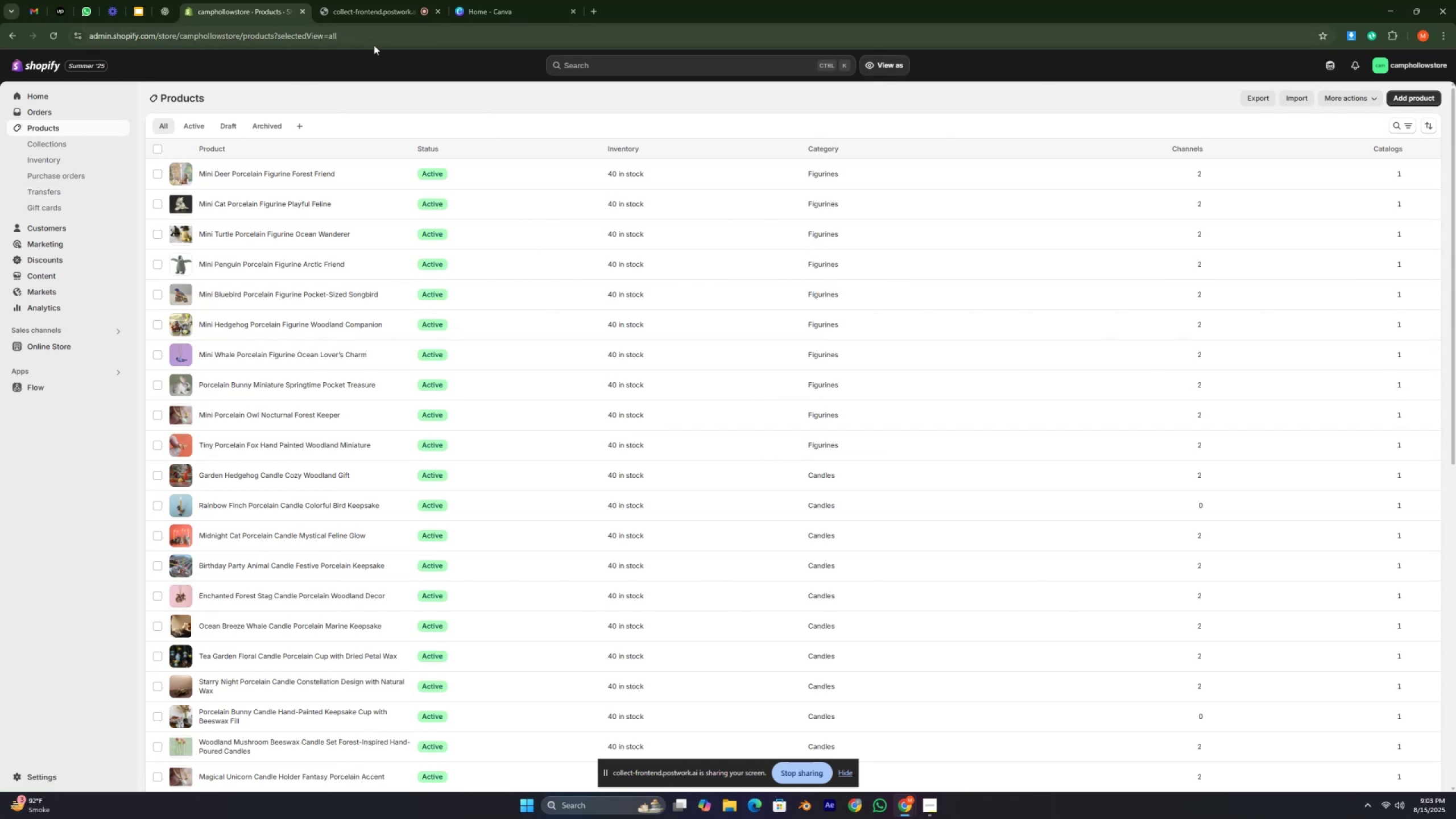 
left_click([516, 16])
 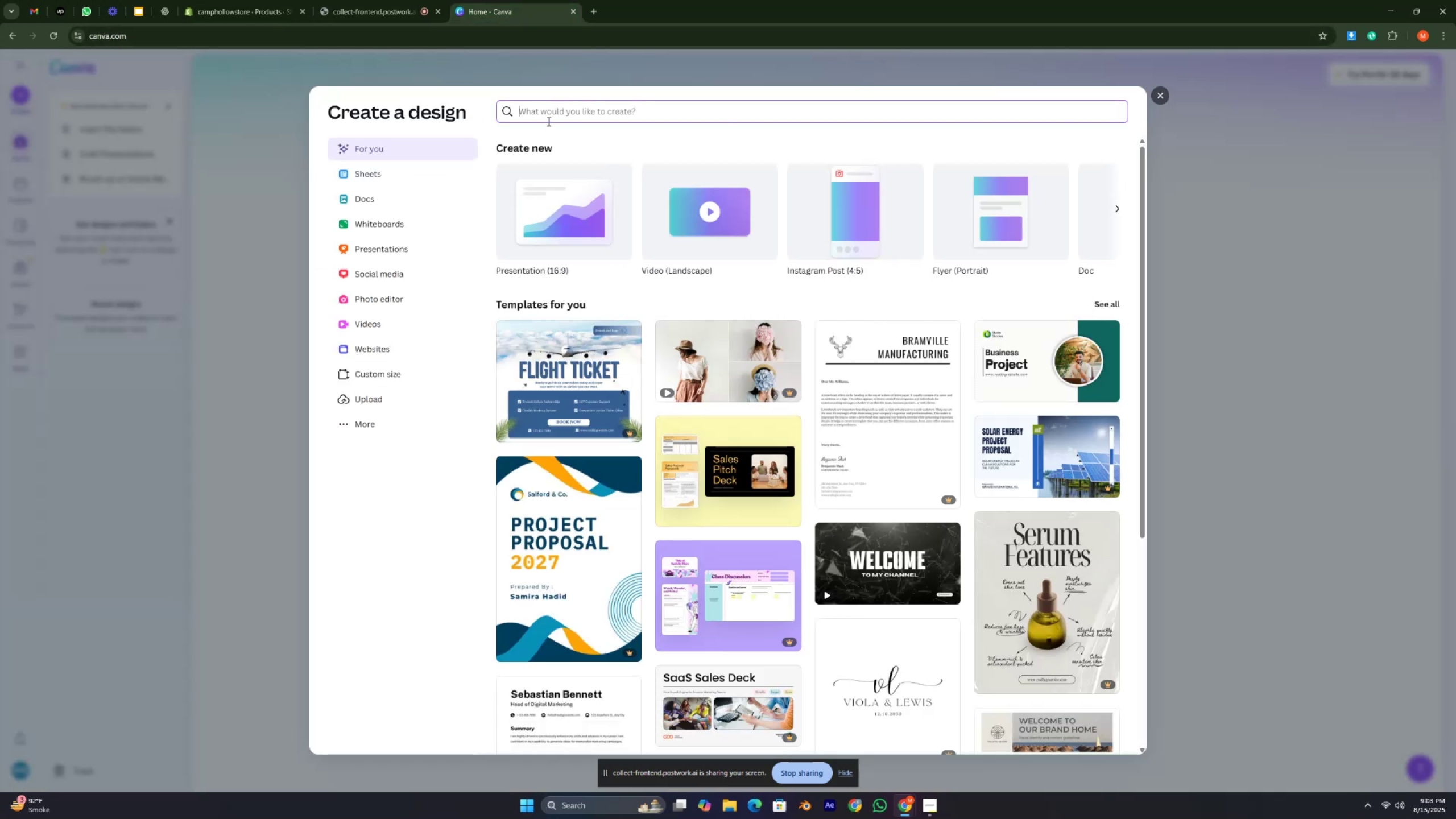 
key(Control+V)
 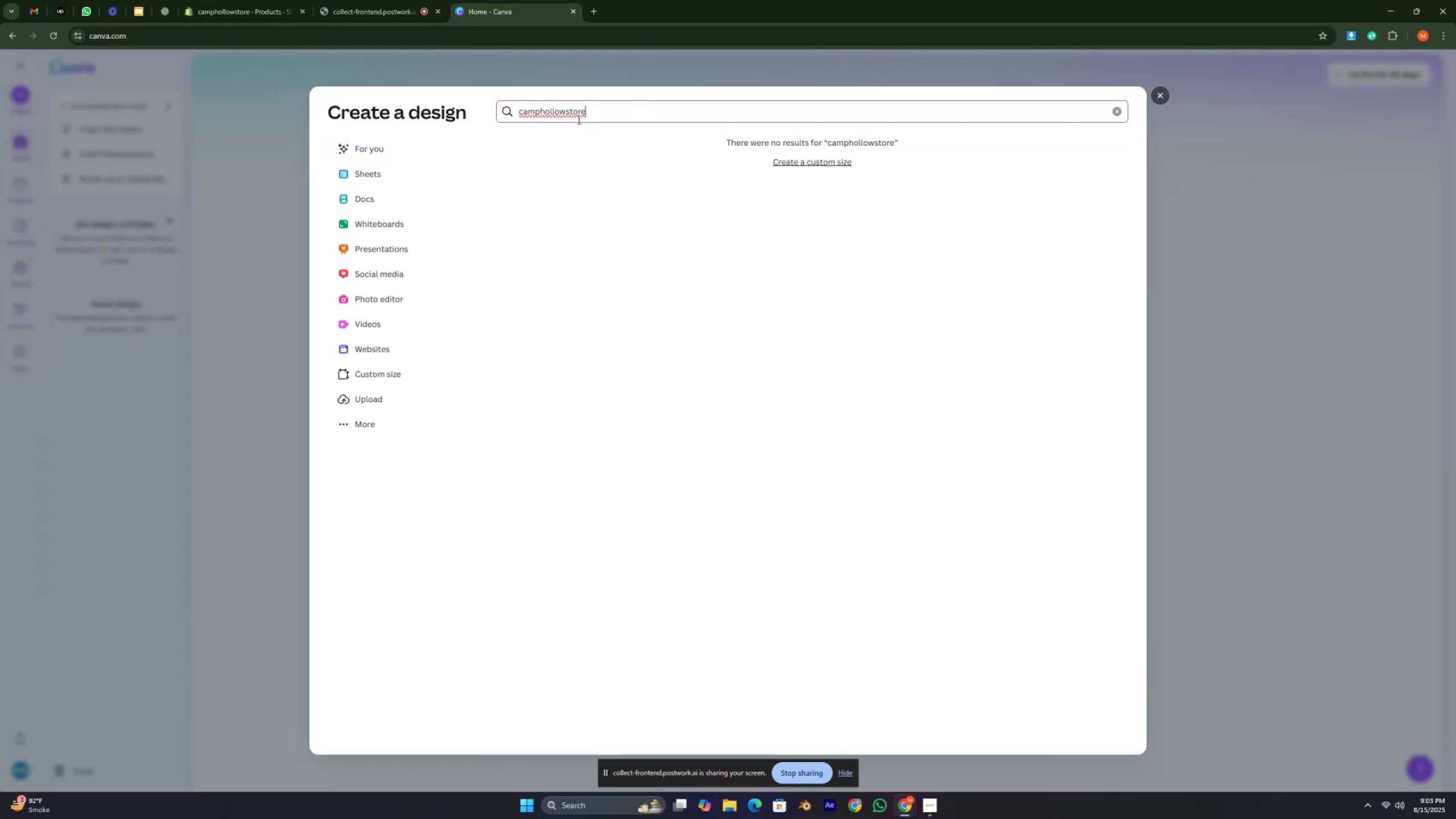 
key(Backspace)
 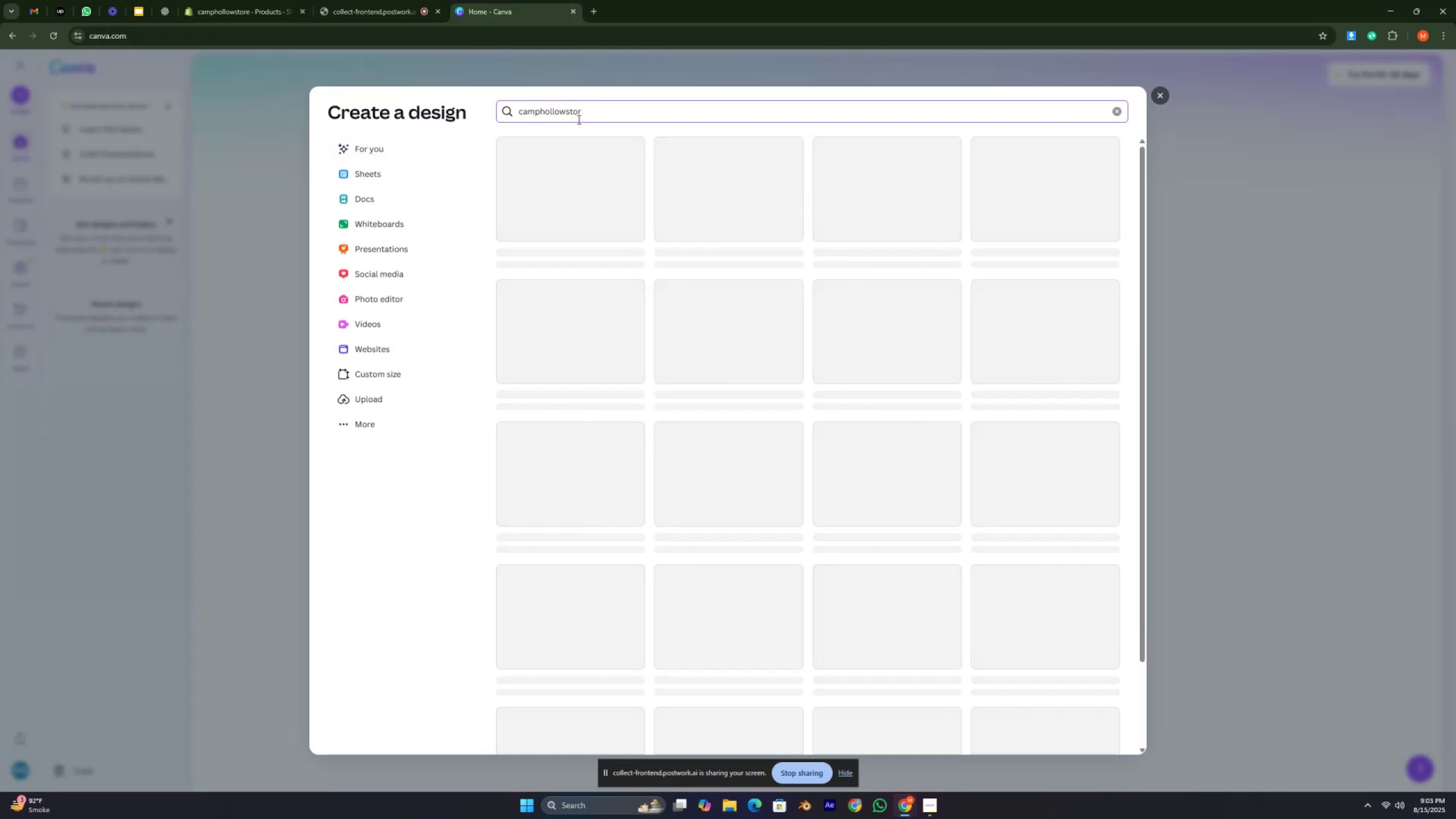 
key(Backspace)
 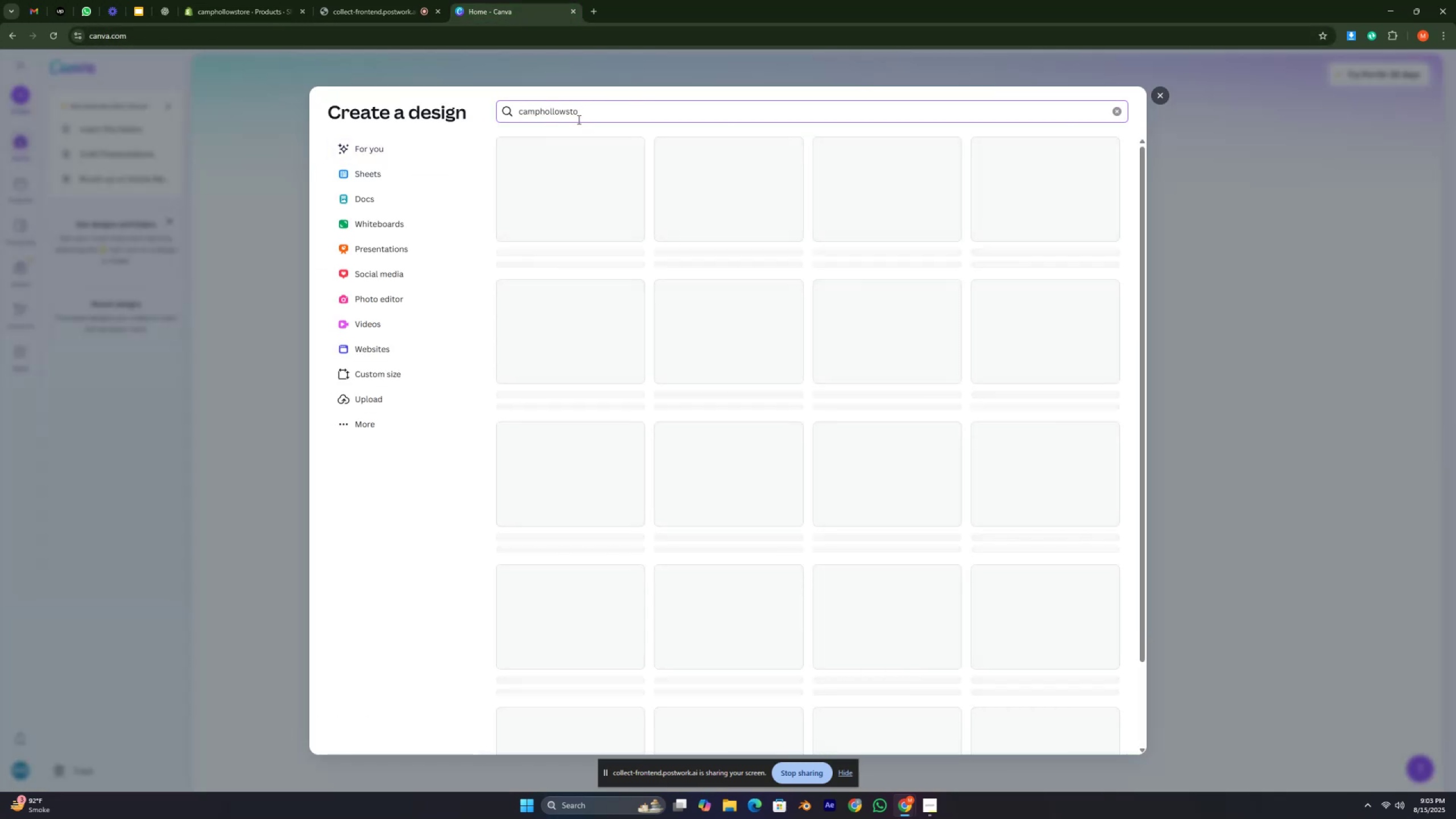 
key(Backspace)
 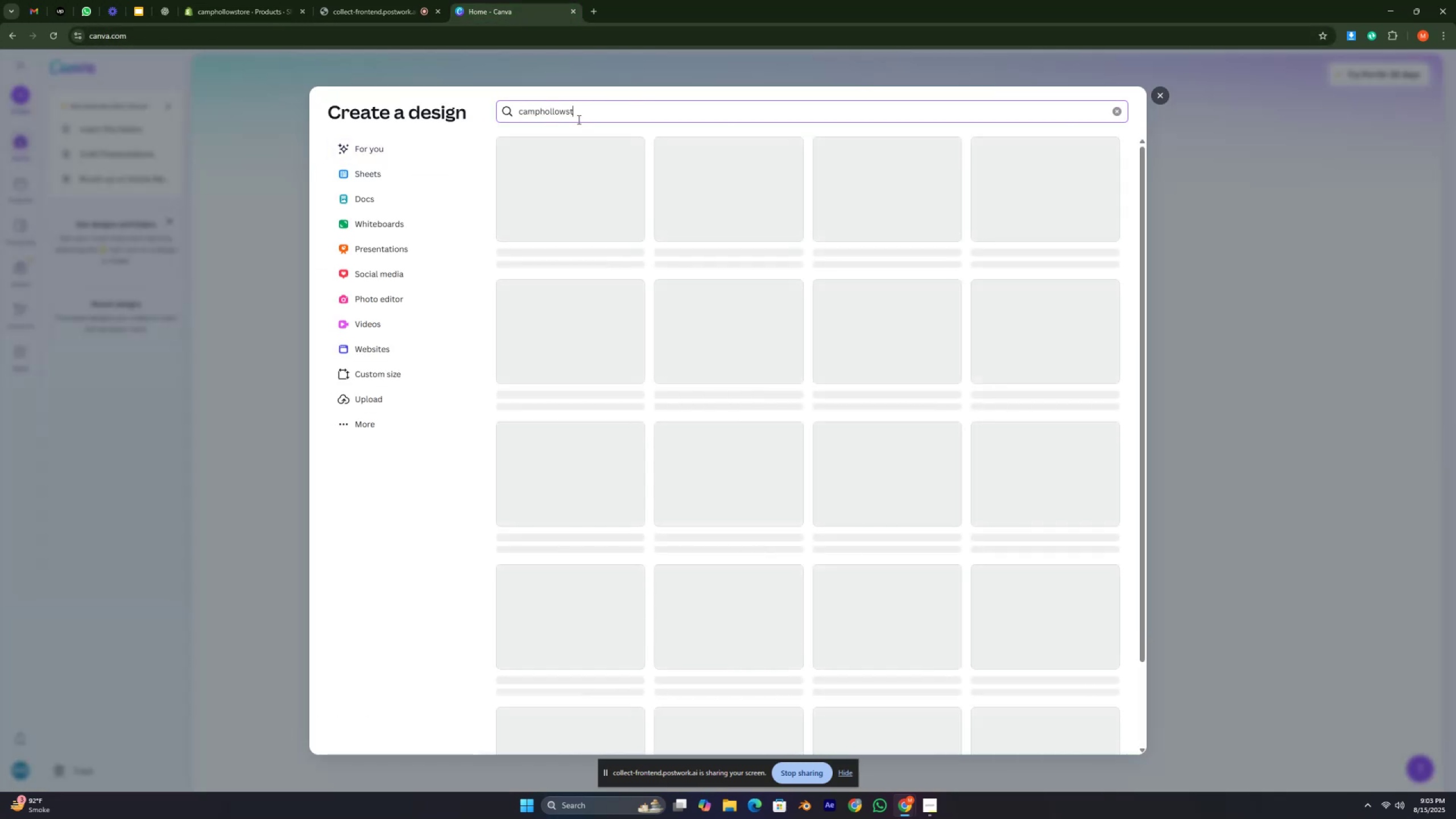 
key(Backspace)
 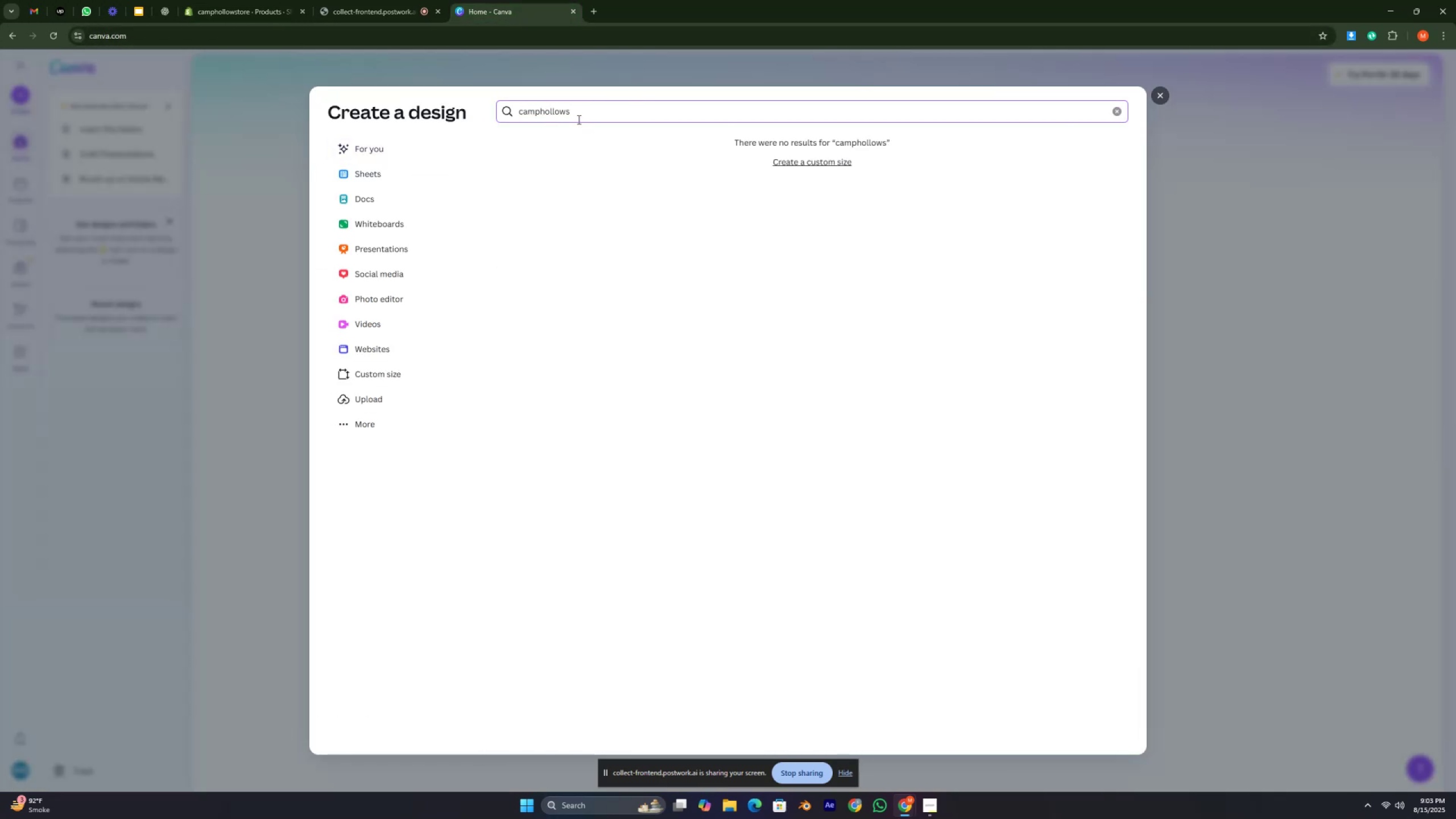 
key(Backspace)
 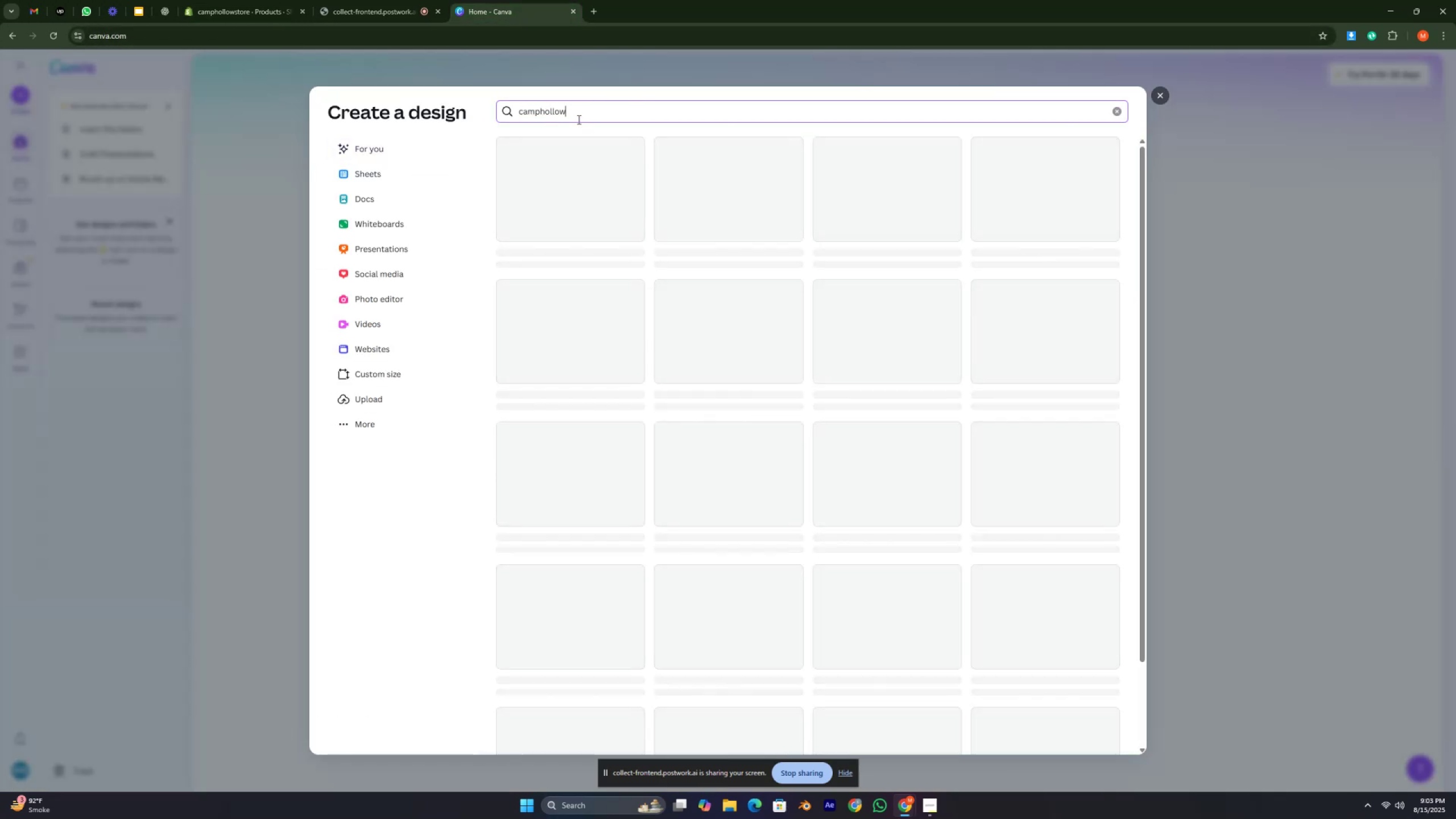 
key(Enter)
 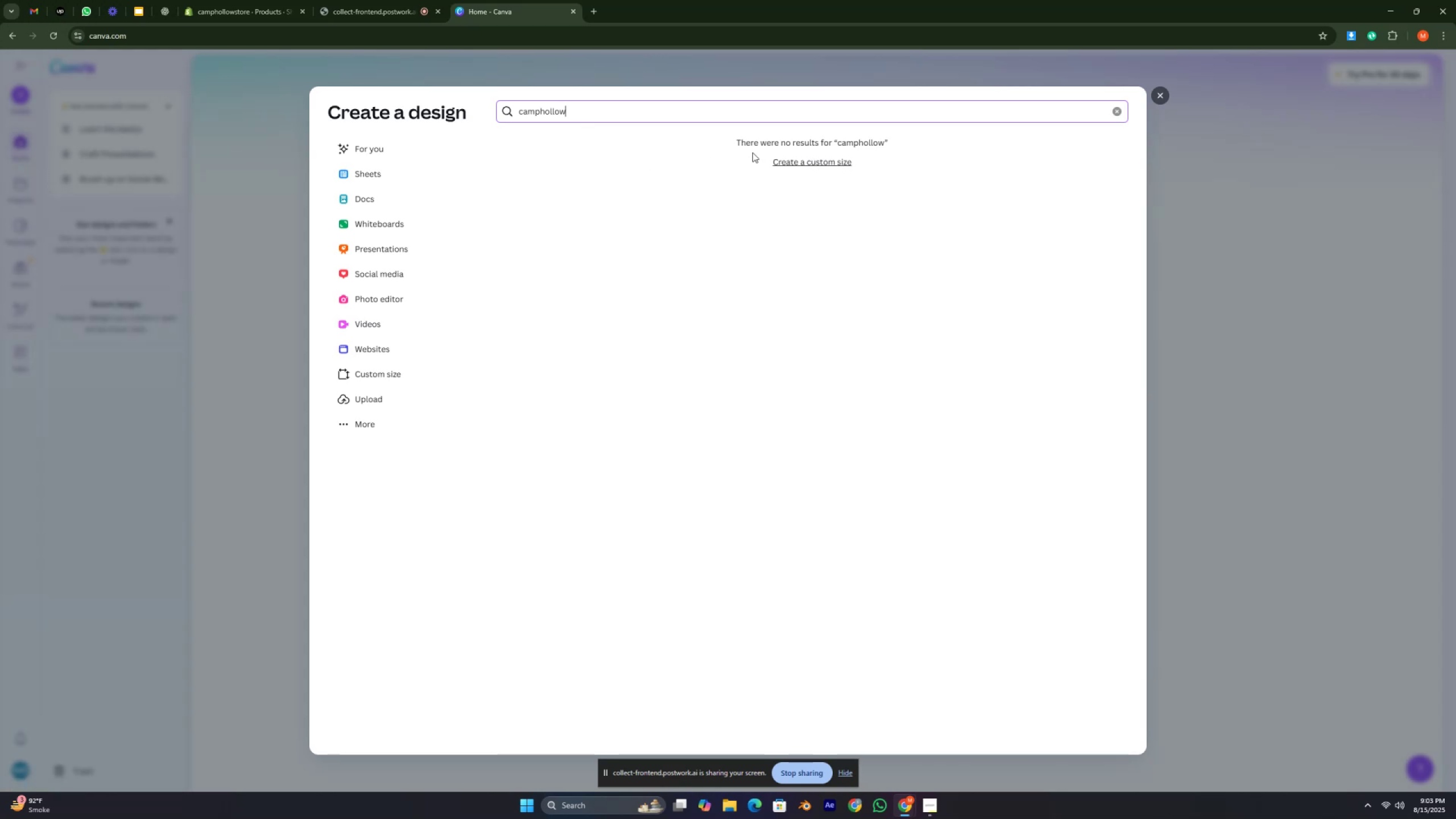 
wait(8.46)
 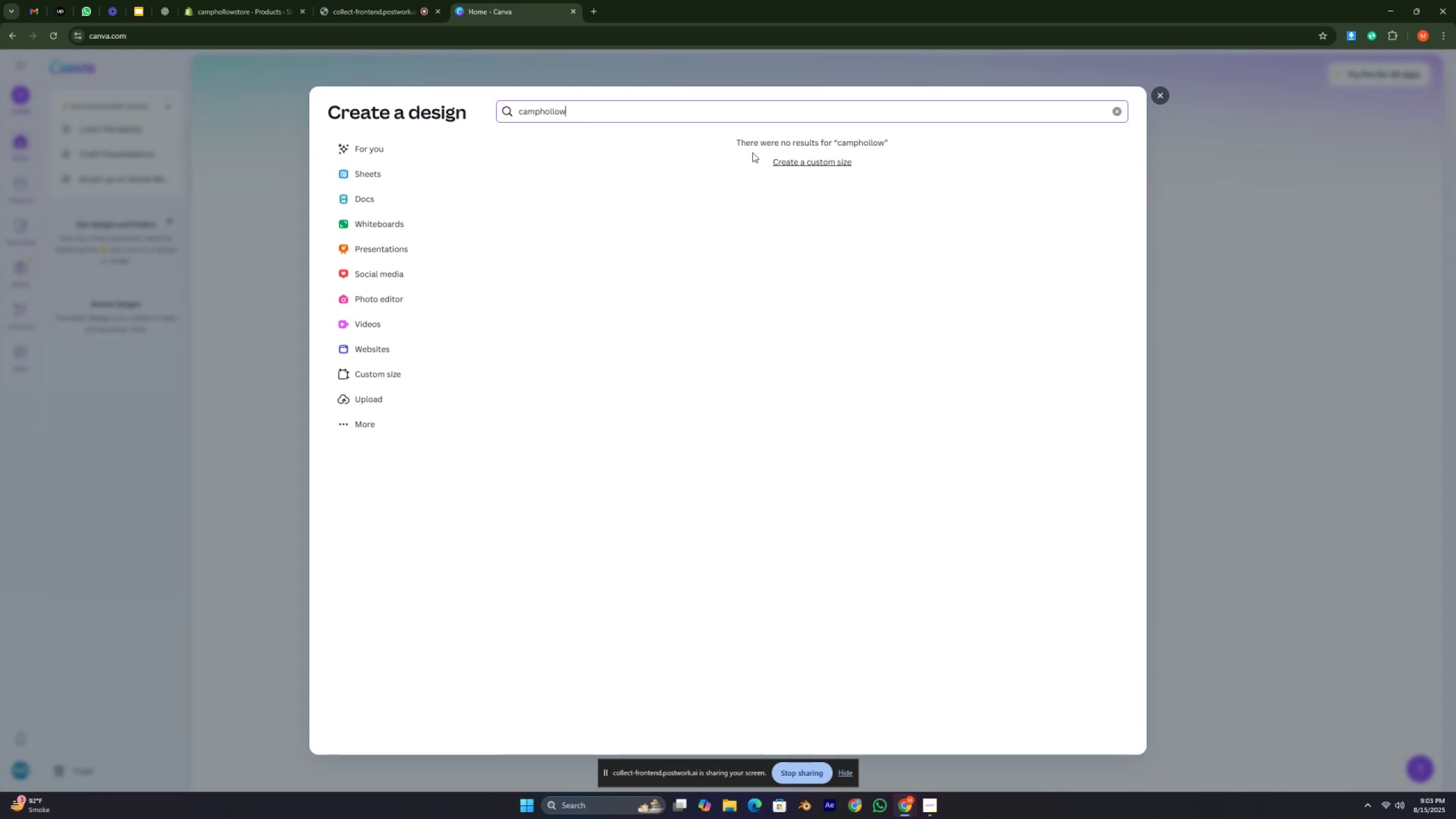 
left_click([1115, 116])
 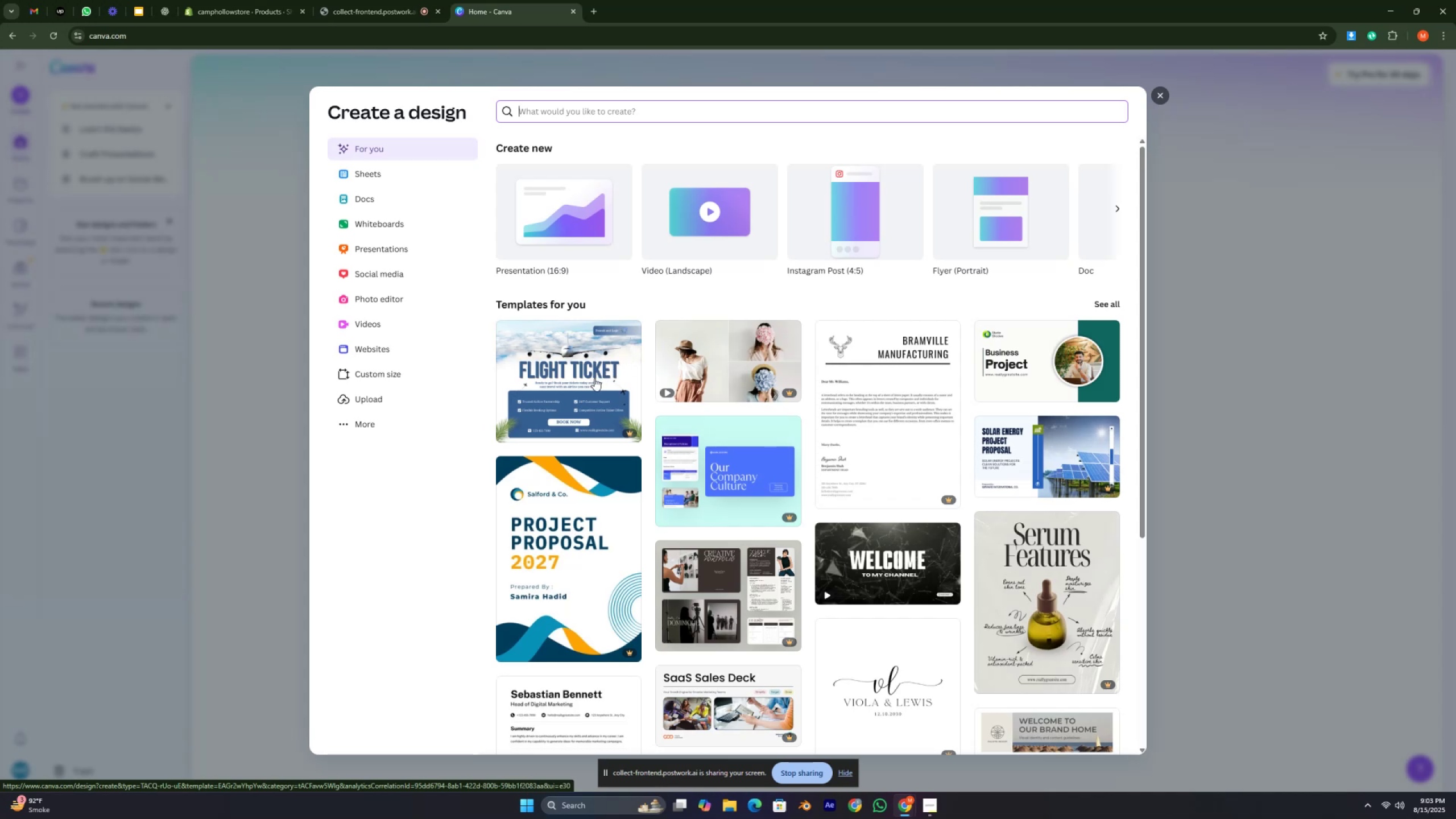 
wait(13.98)
 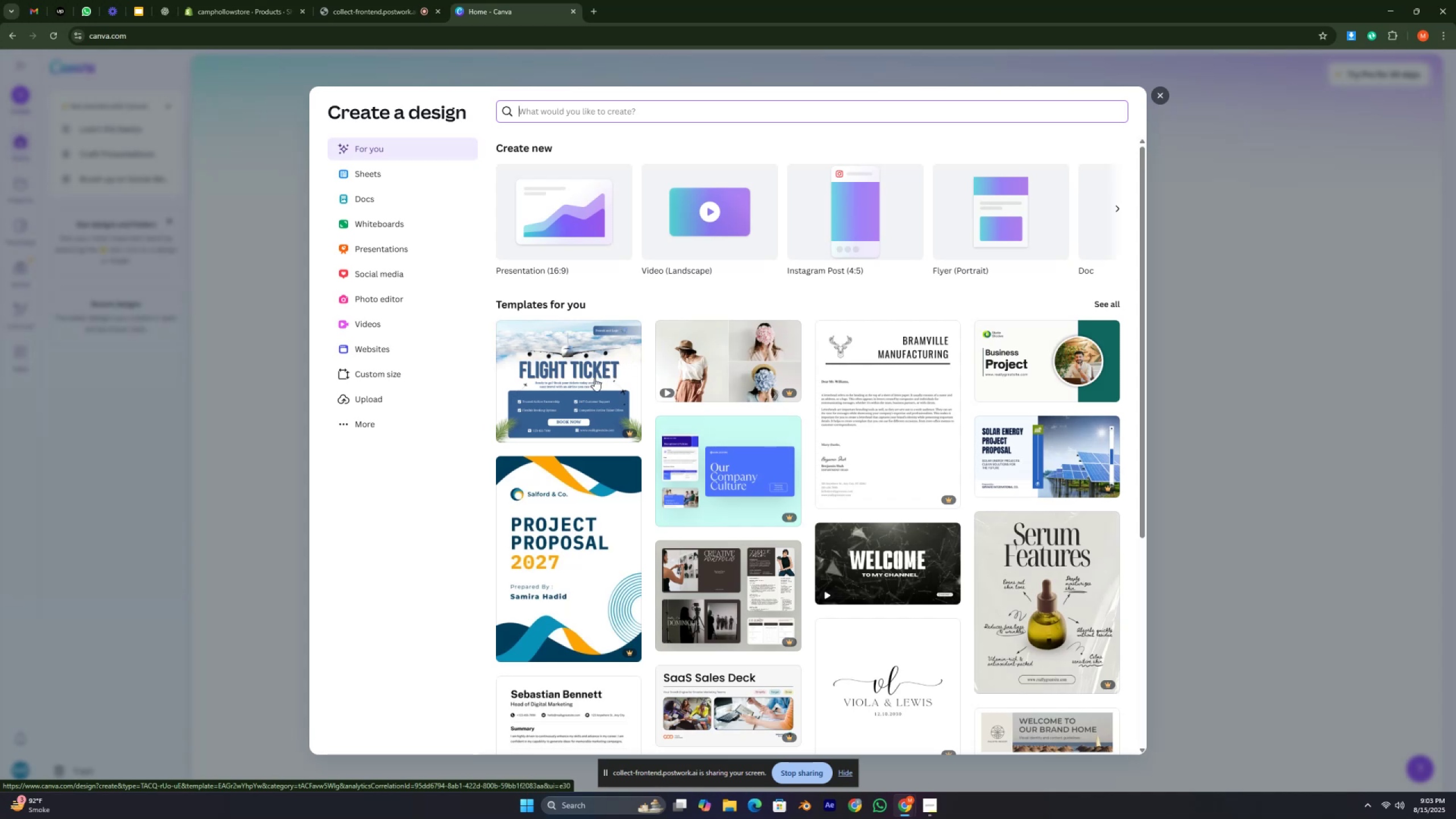 
left_click([1116, 216])
 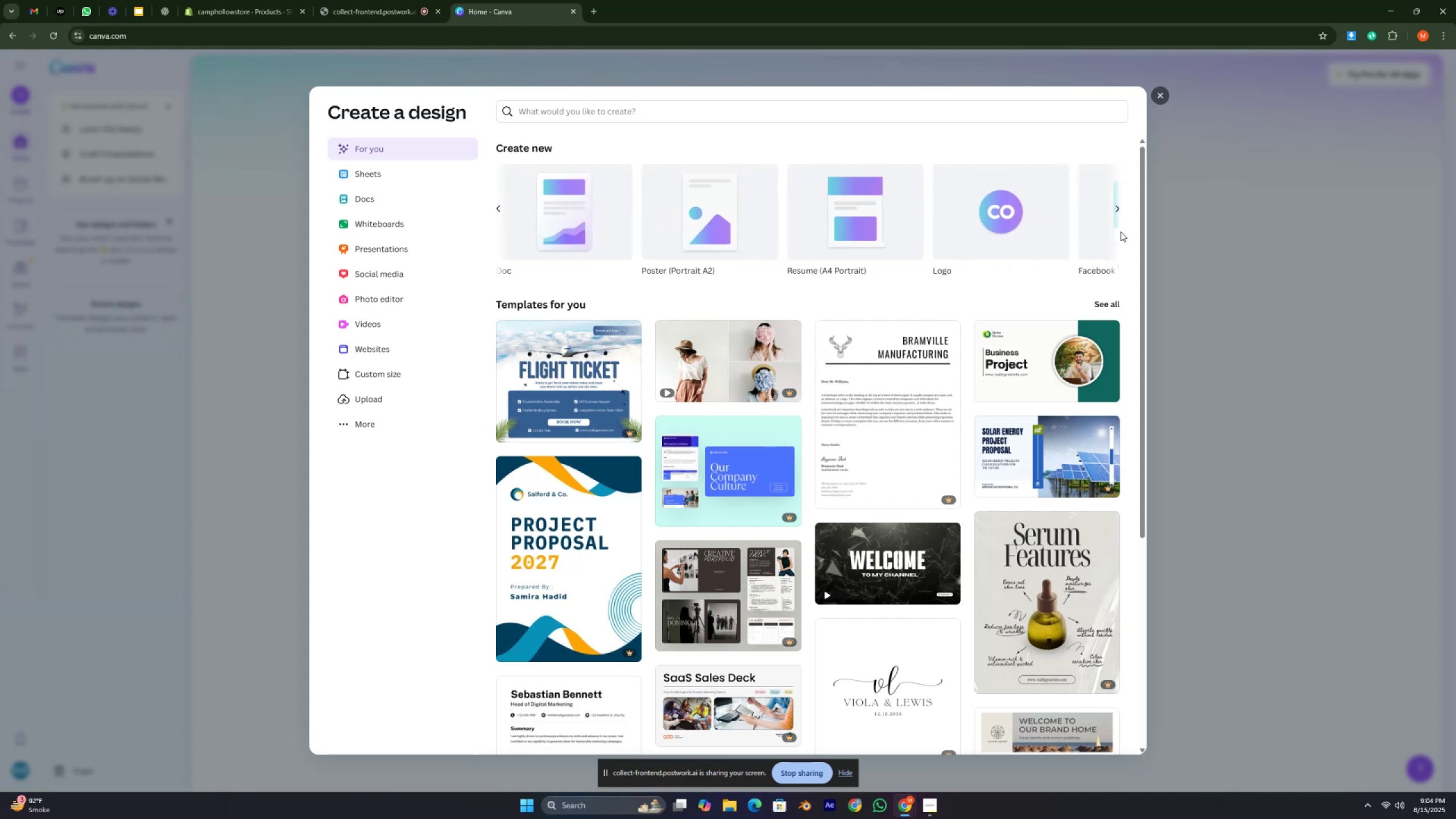 
left_click([1122, 210])
 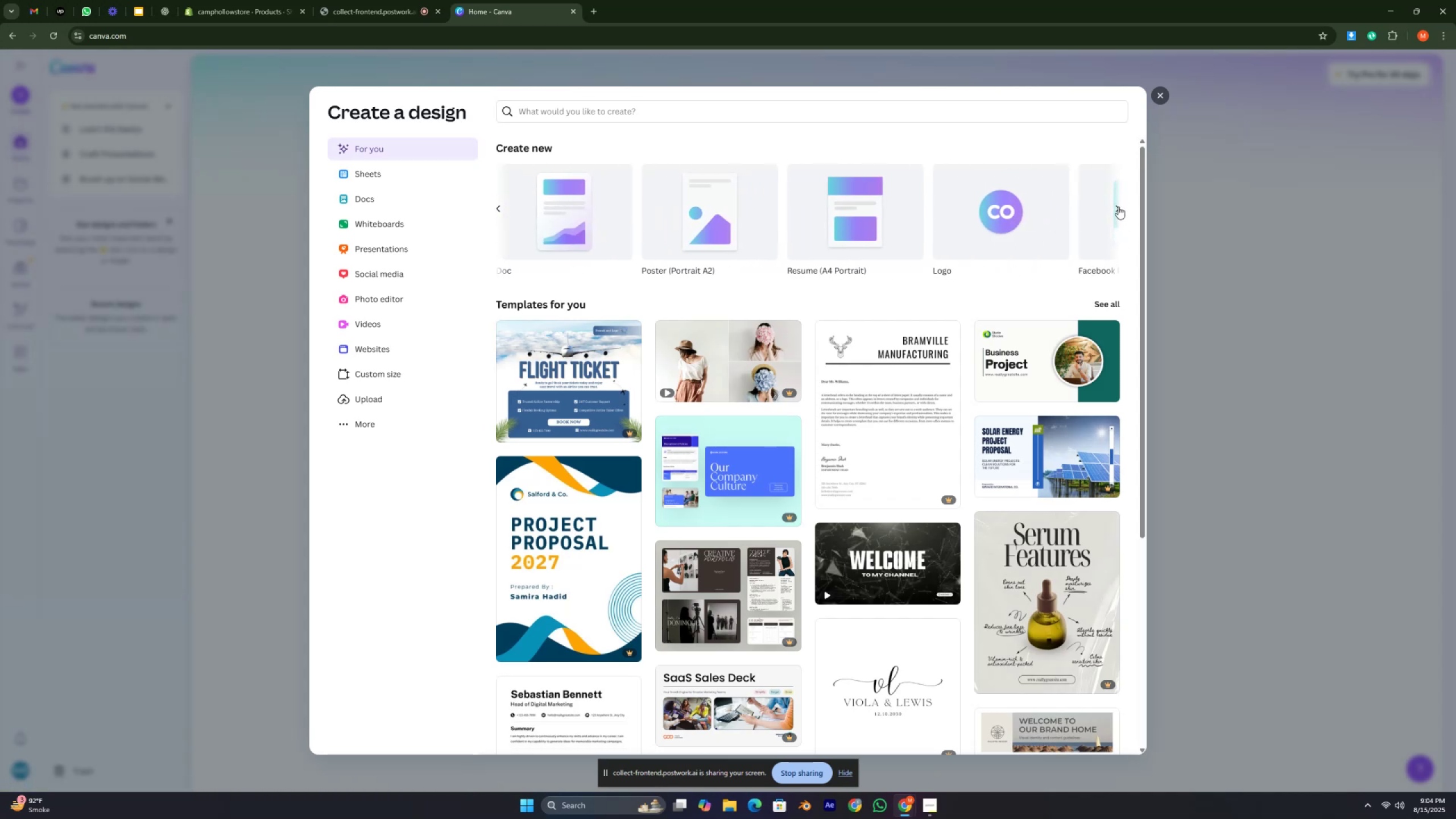 
left_click([1118, 206])
 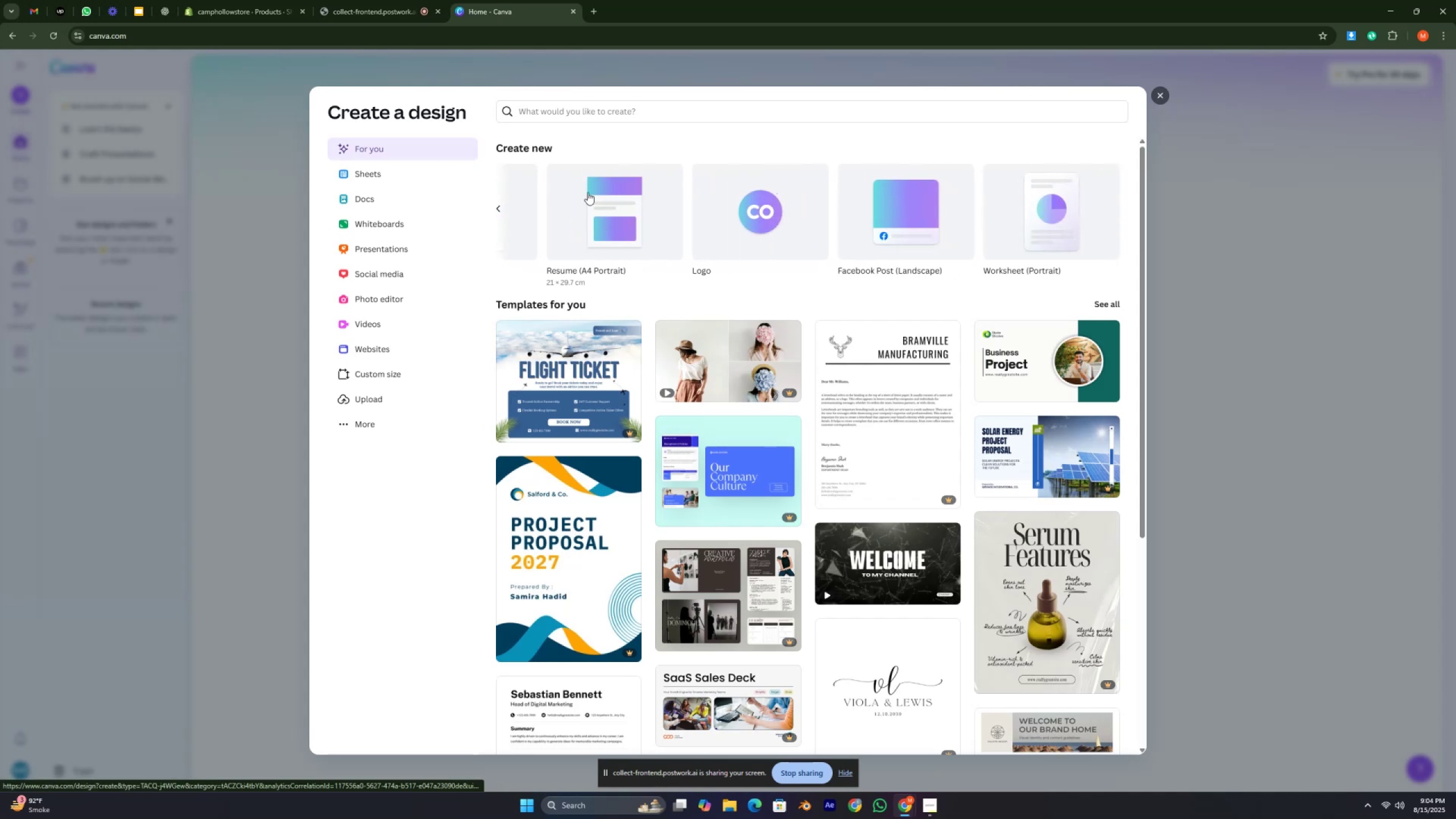 
left_click([554, 113])
 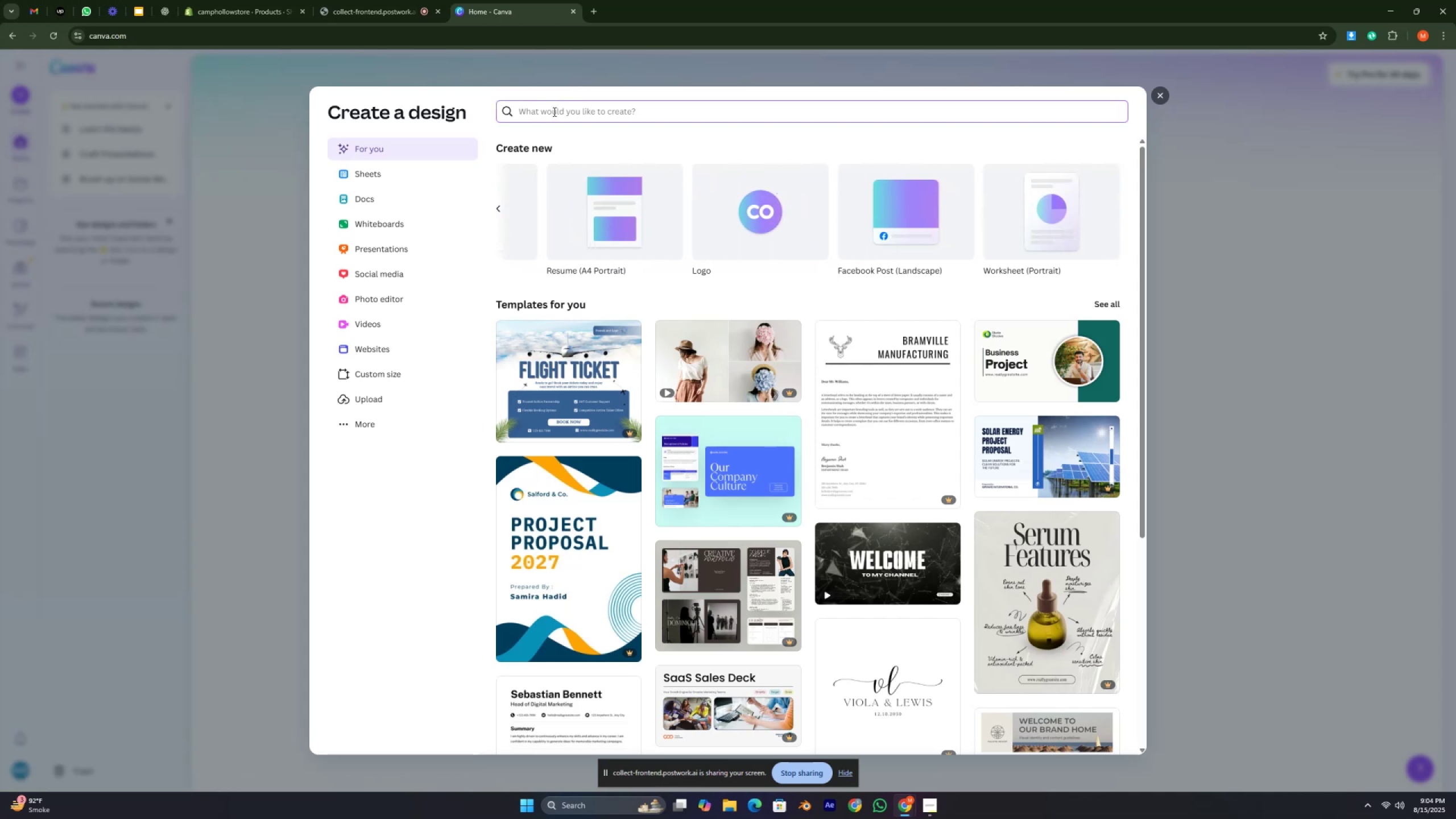 
type(shopify store)
 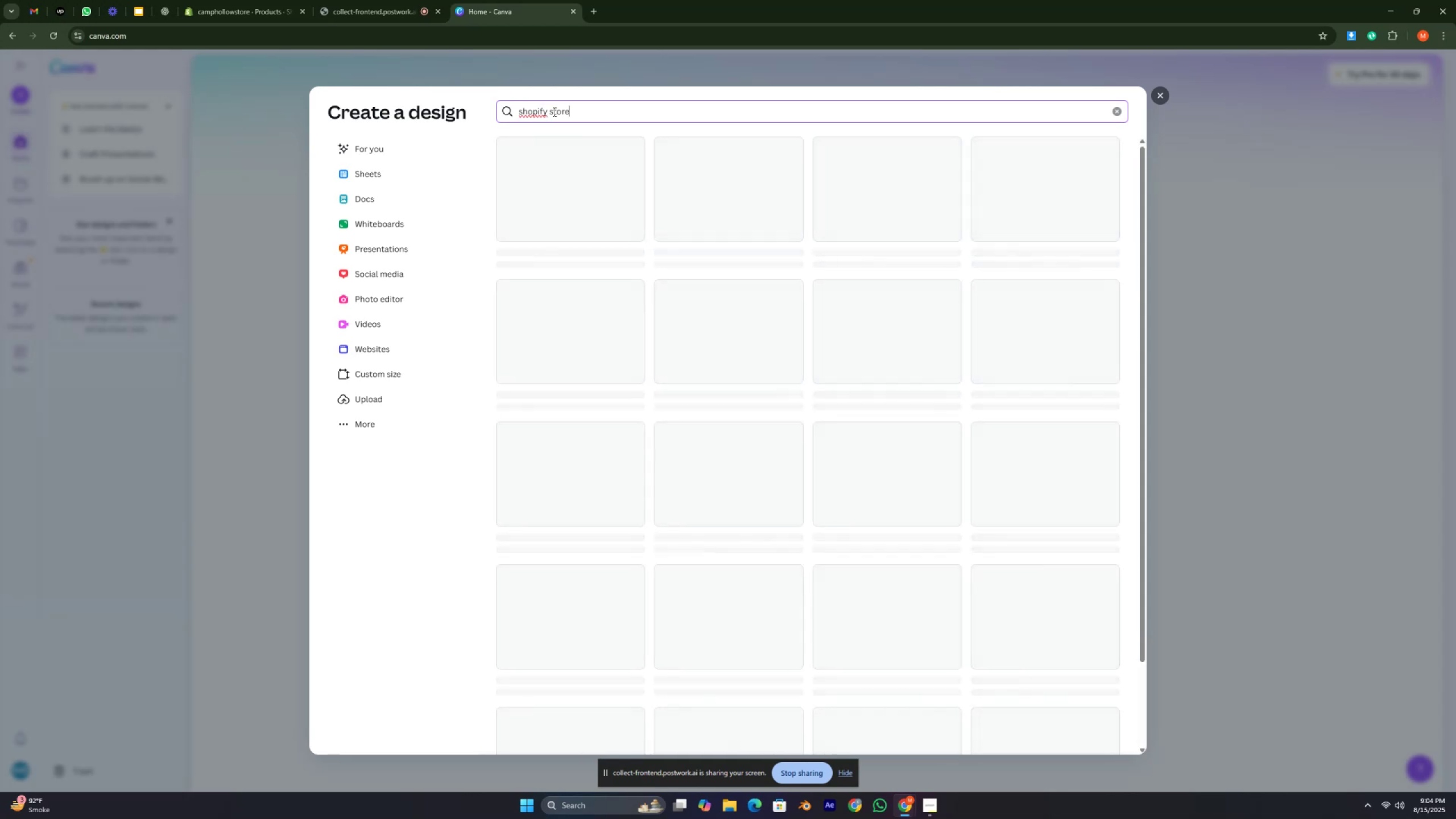 
key(Enter)
 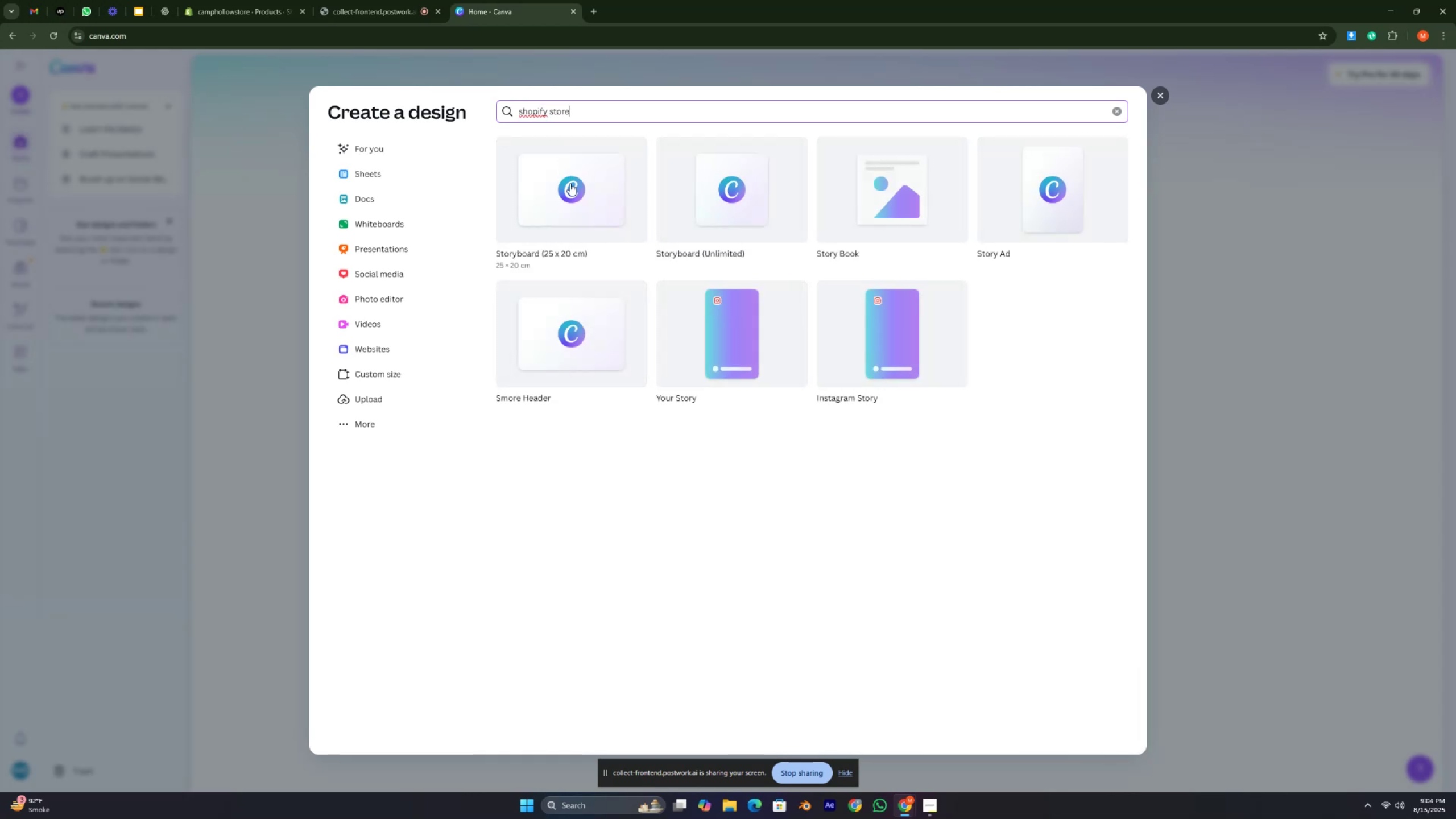 
mouse_move([679, 233])
 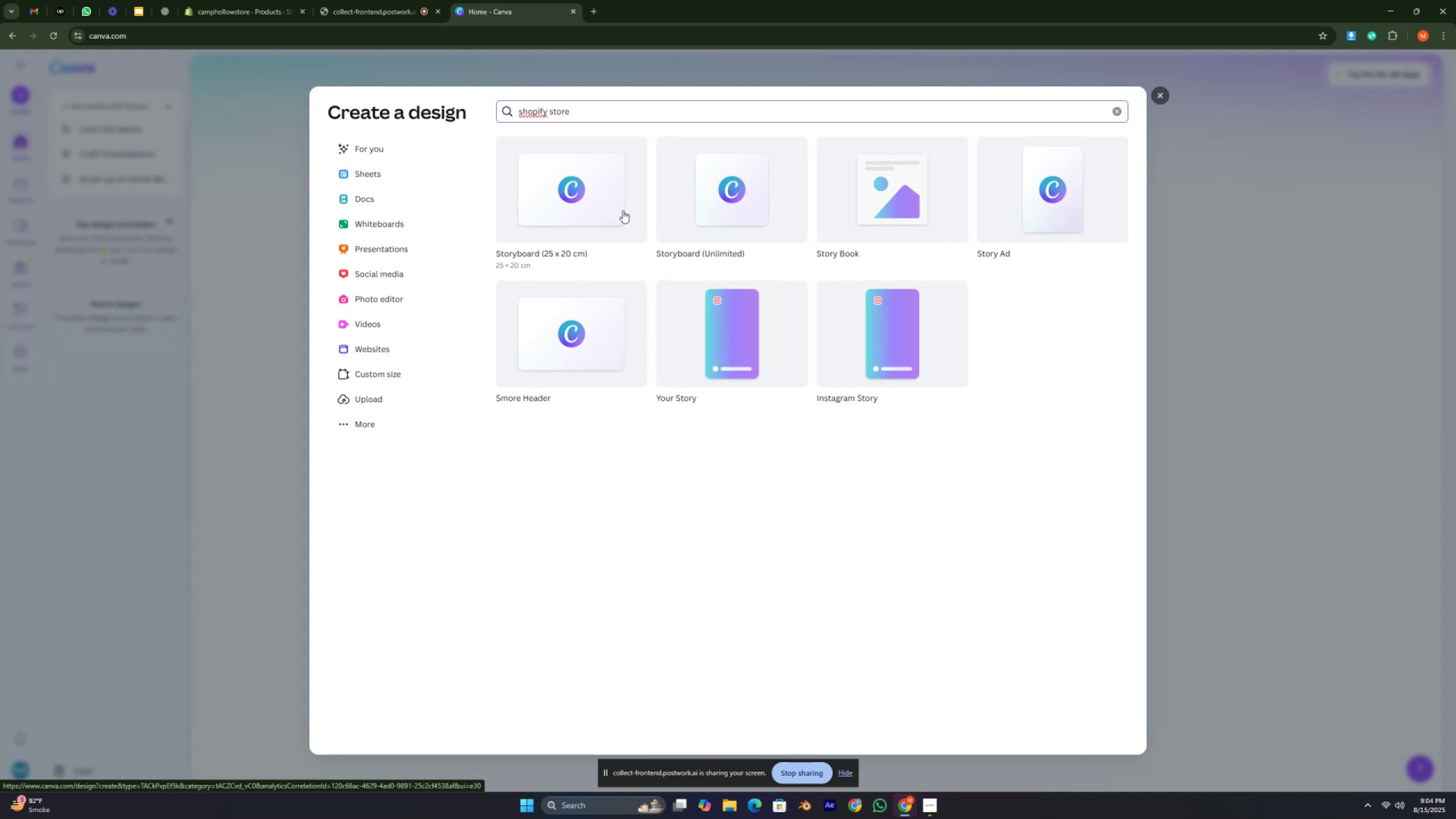 
wait(7.78)
 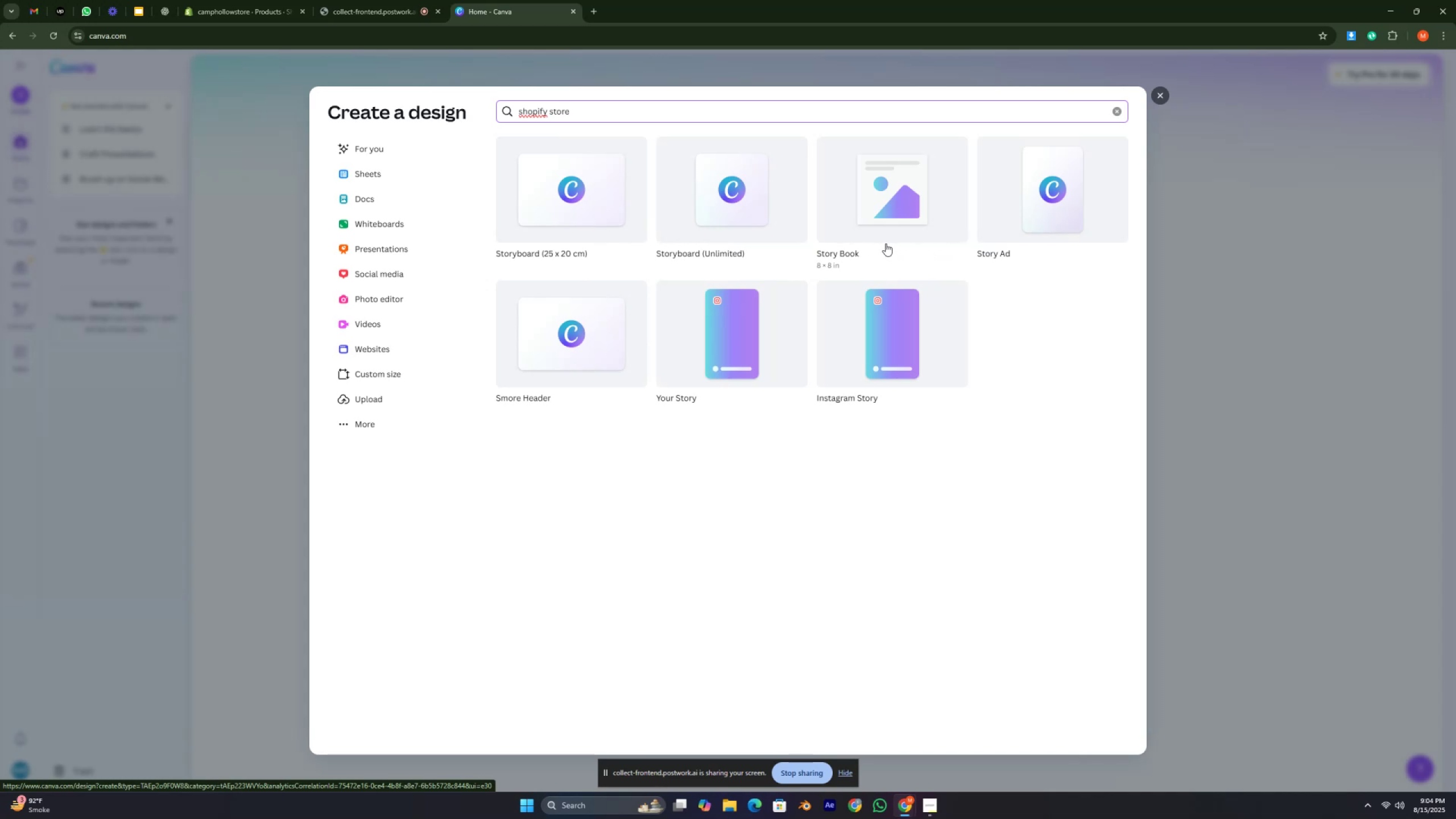 
left_click([1114, 109])
 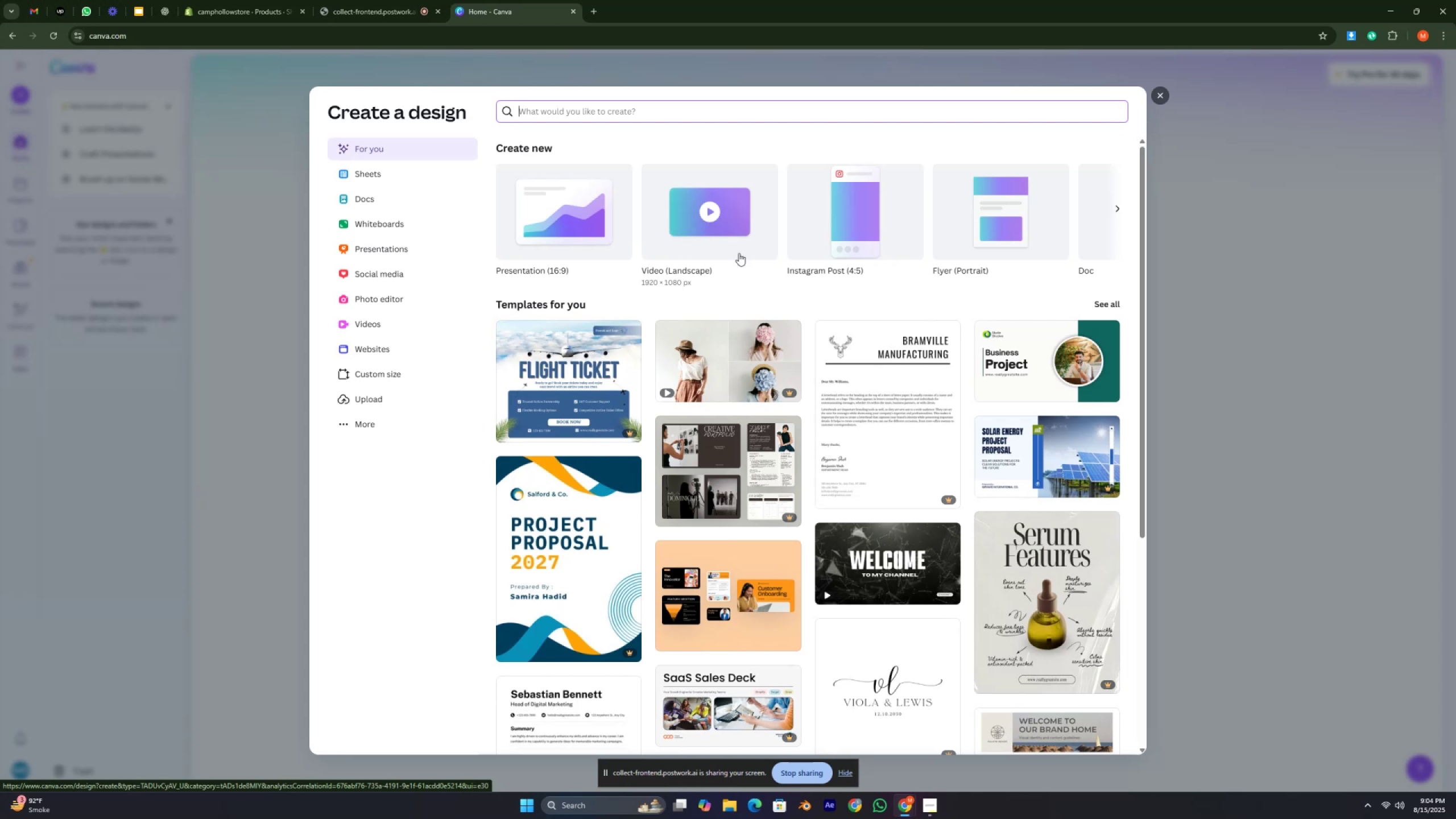 
scroll: coordinate [967, 252], scroll_direction: none, amount: 0.0
 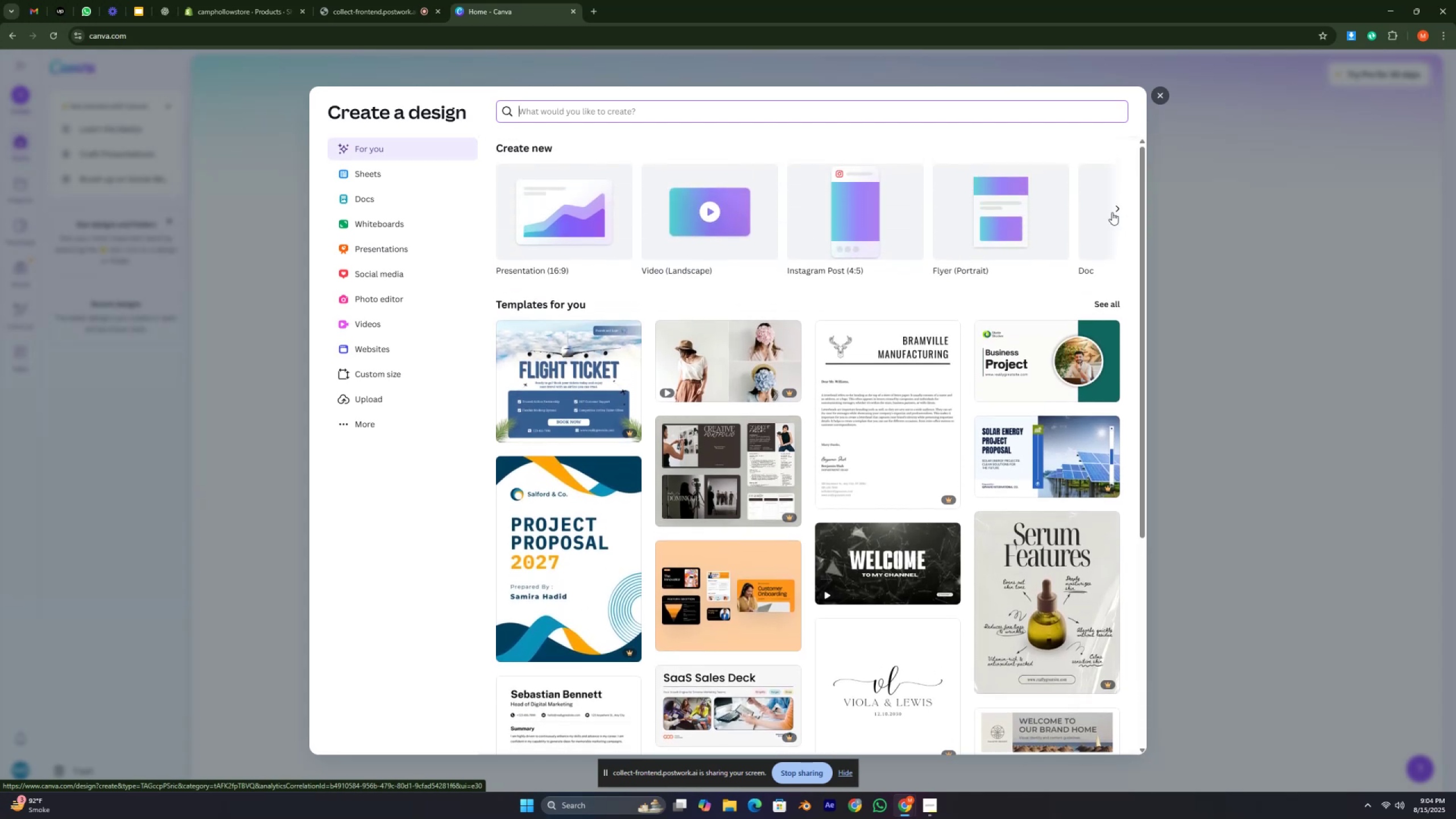 
left_click([1124, 205])
 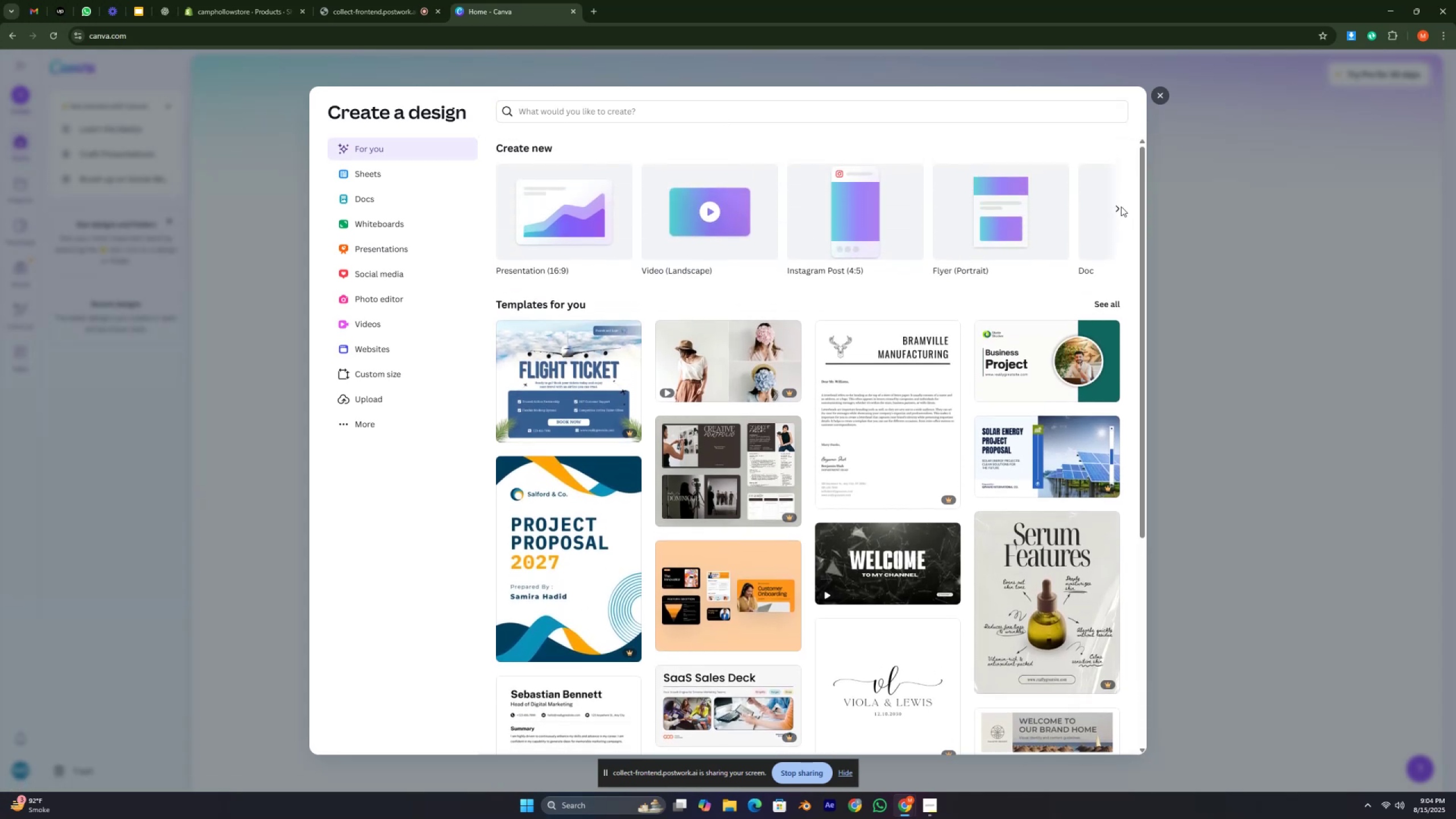 
double_click([1121, 206])
 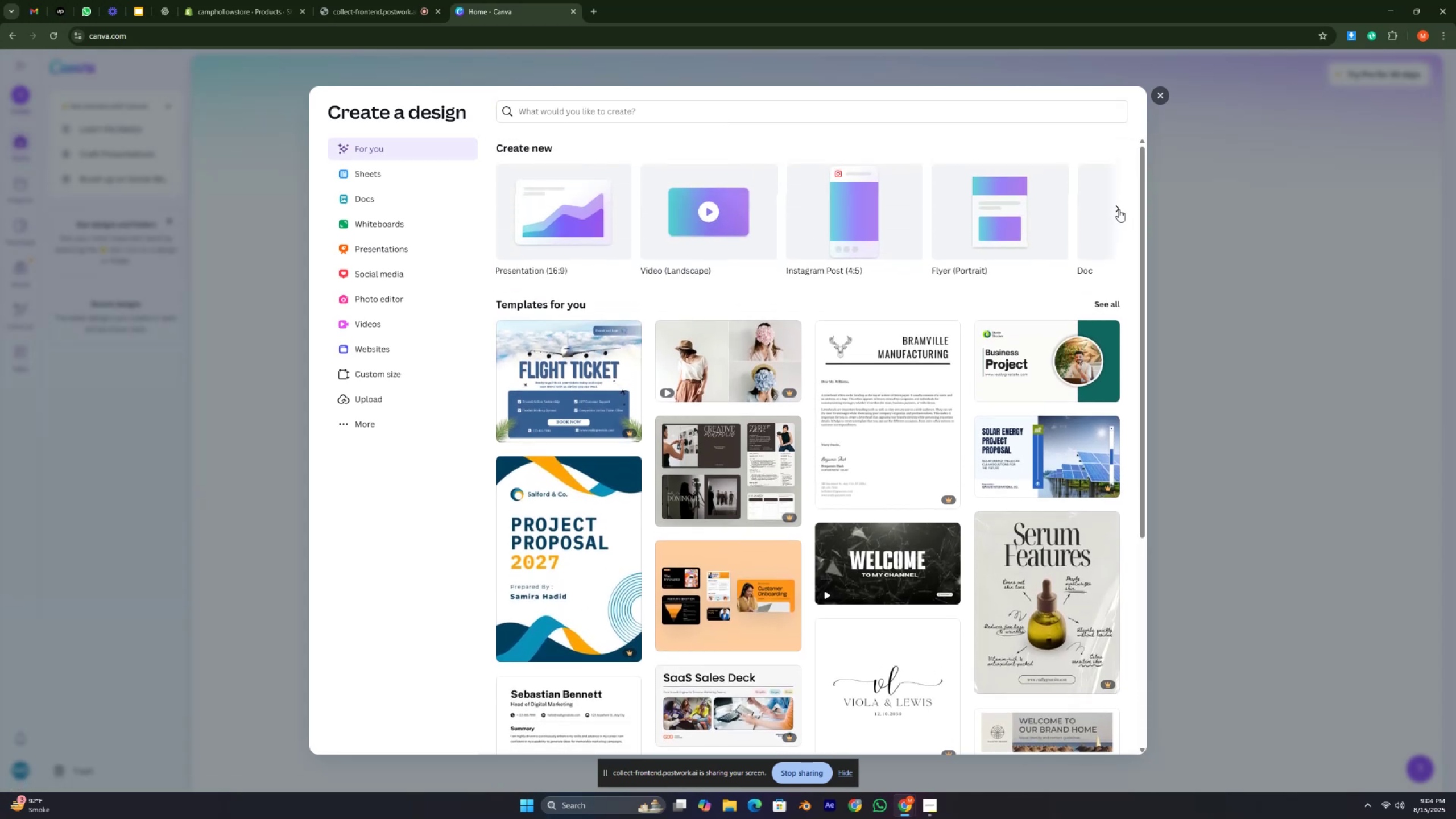 
double_click([1119, 209])
 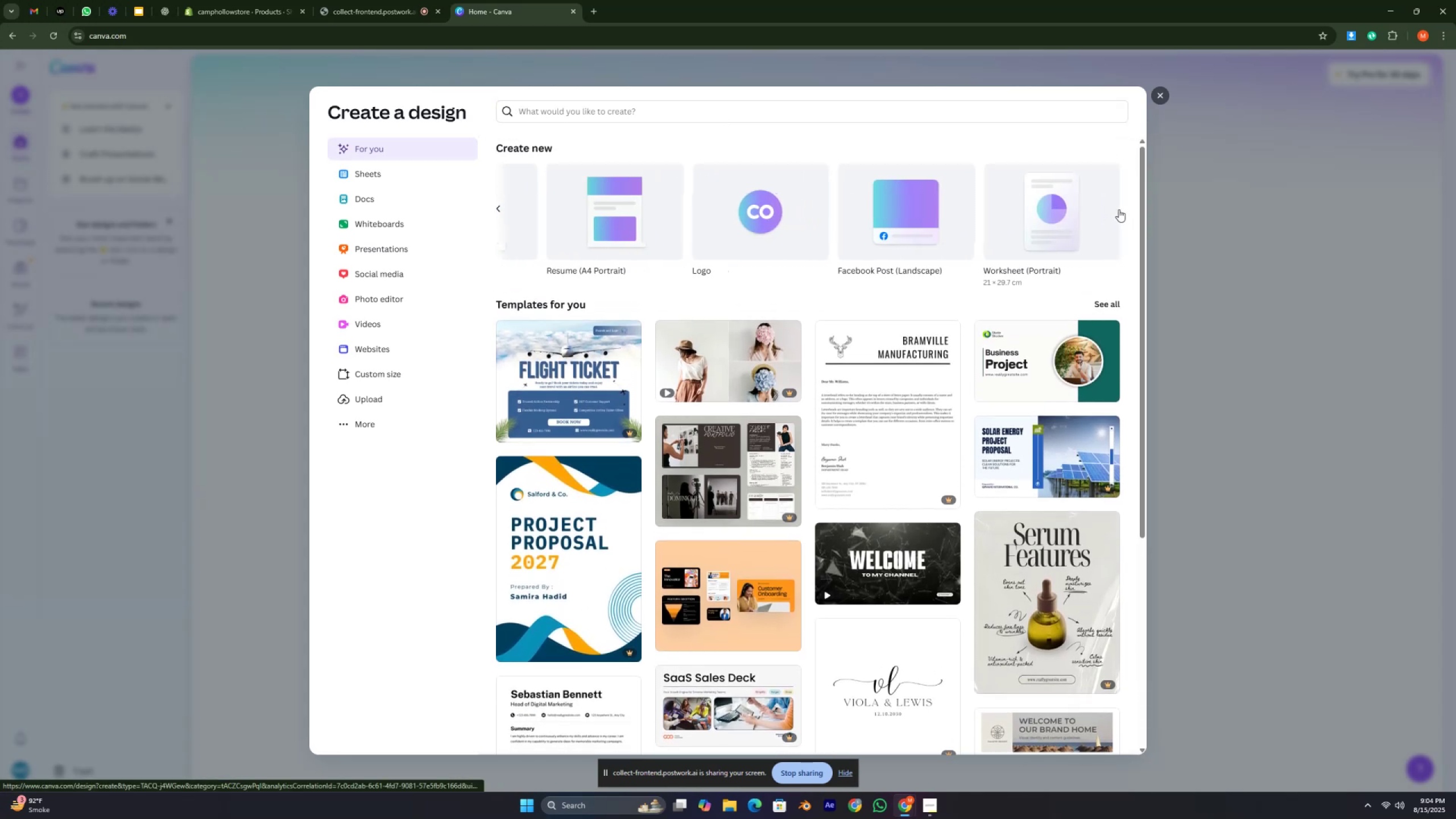 
left_click([1119, 209])
 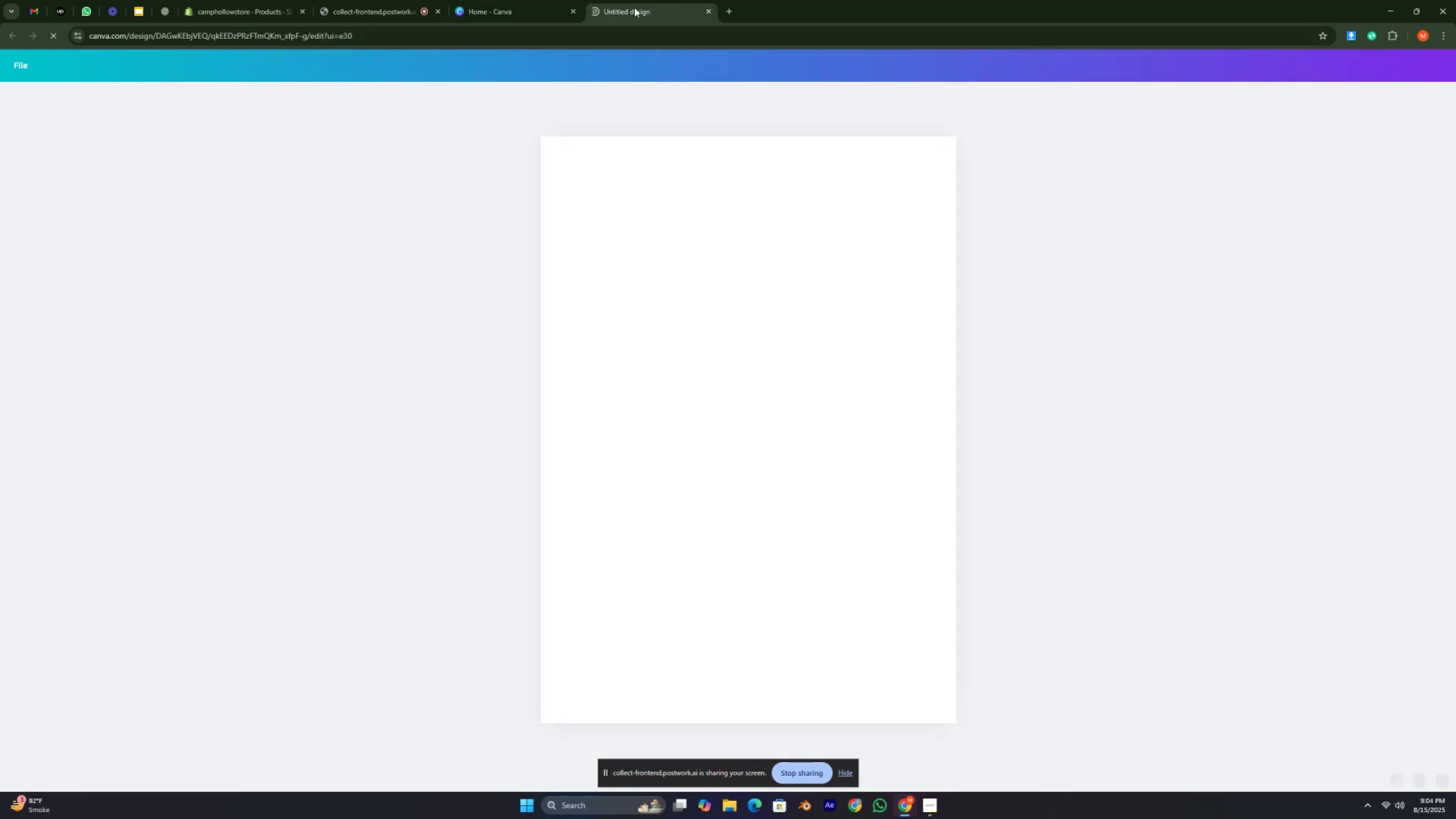 
left_click([634, 7])
 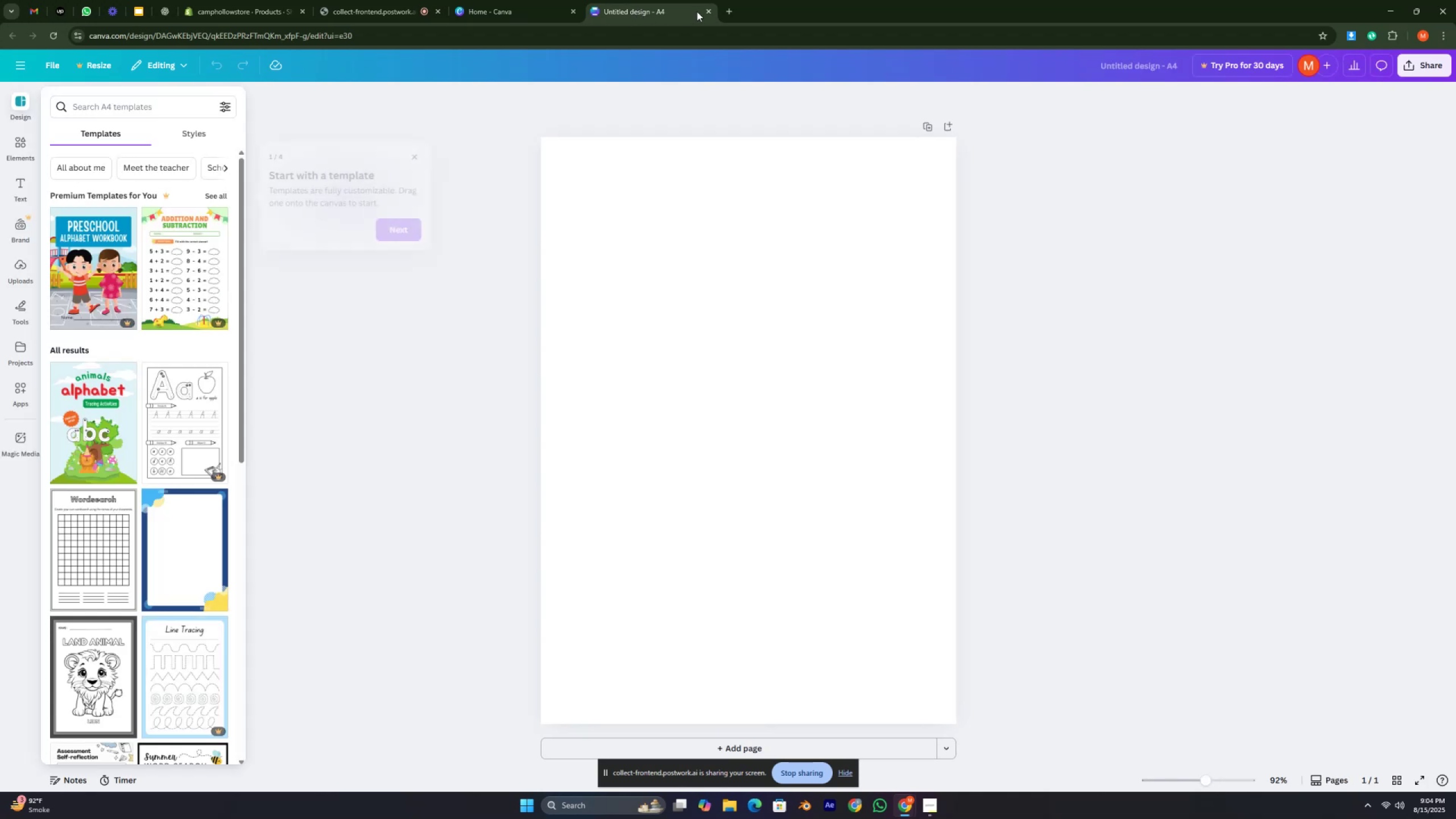 
left_click([705, 11])
 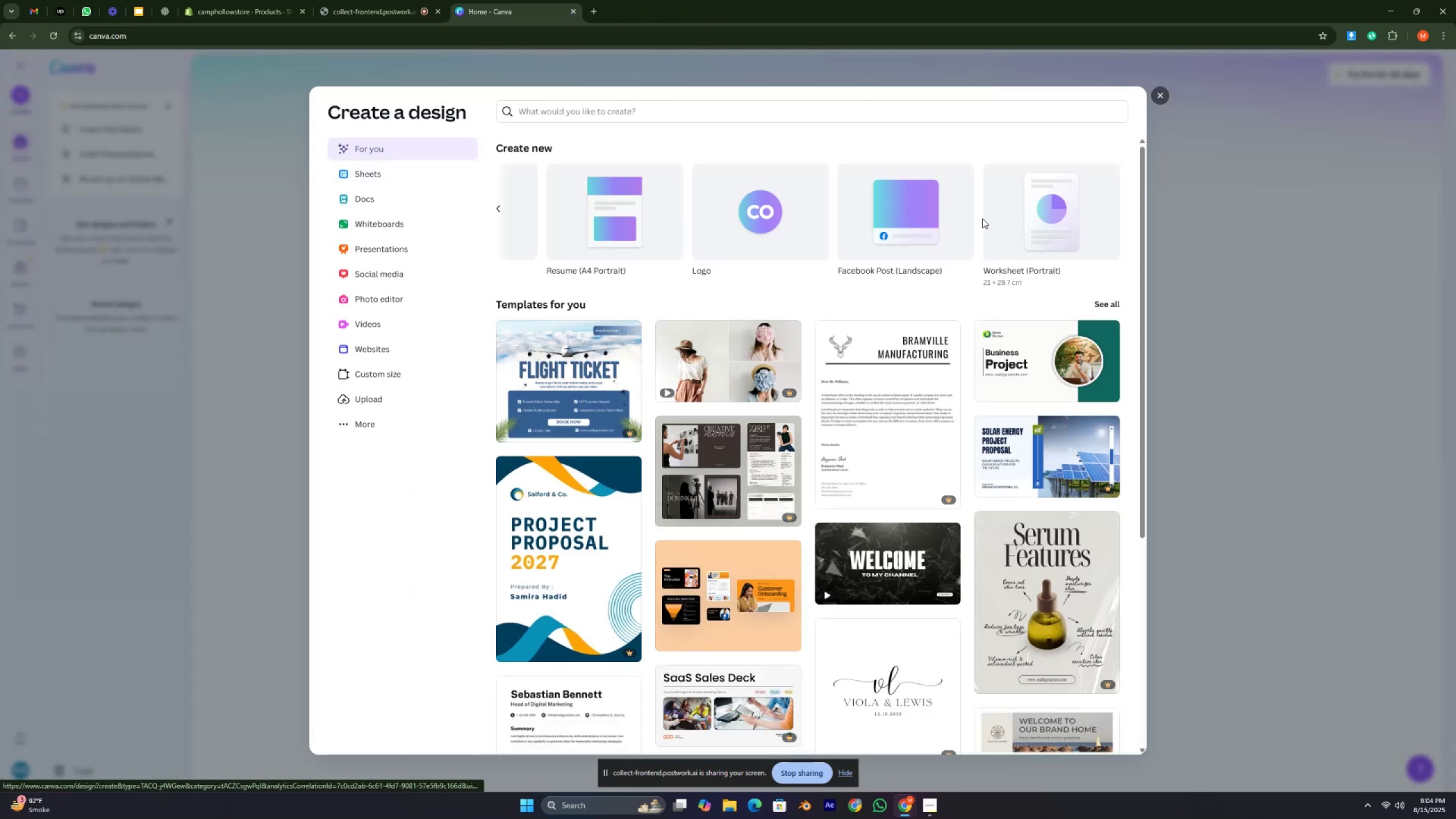 
key(ArrowLeft)
 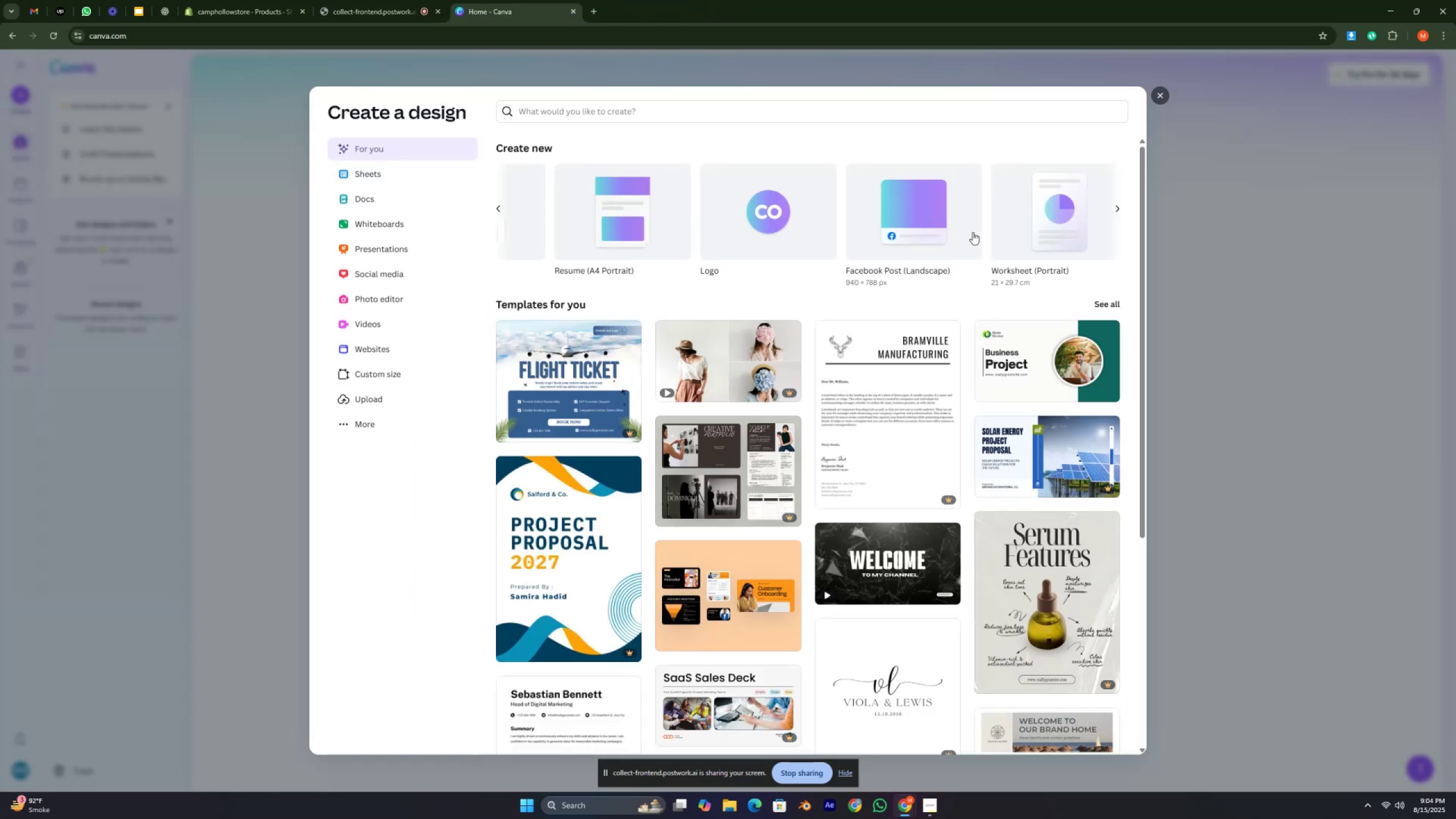 
key(ArrowLeft)
 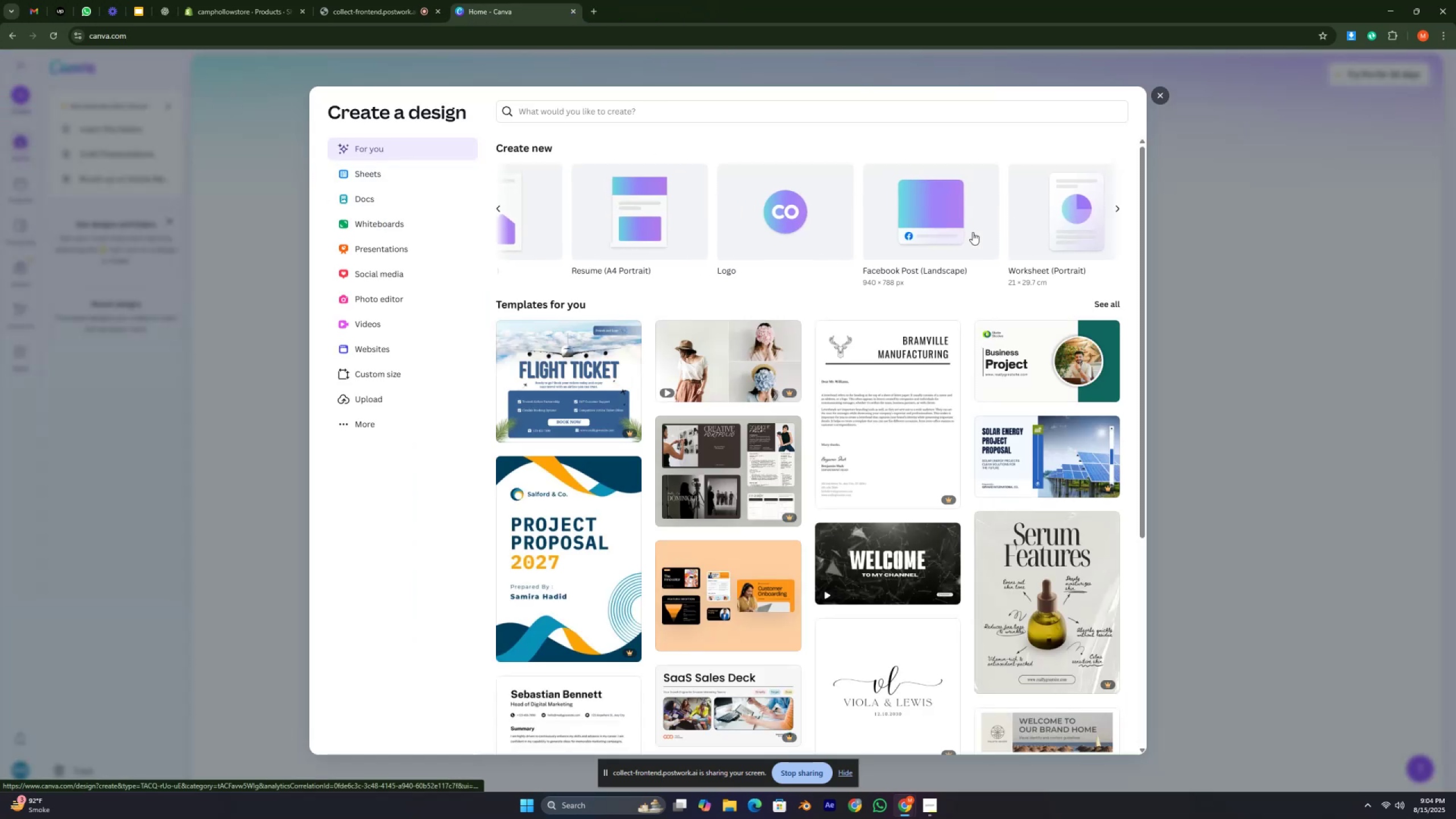 
key(ArrowLeft)
 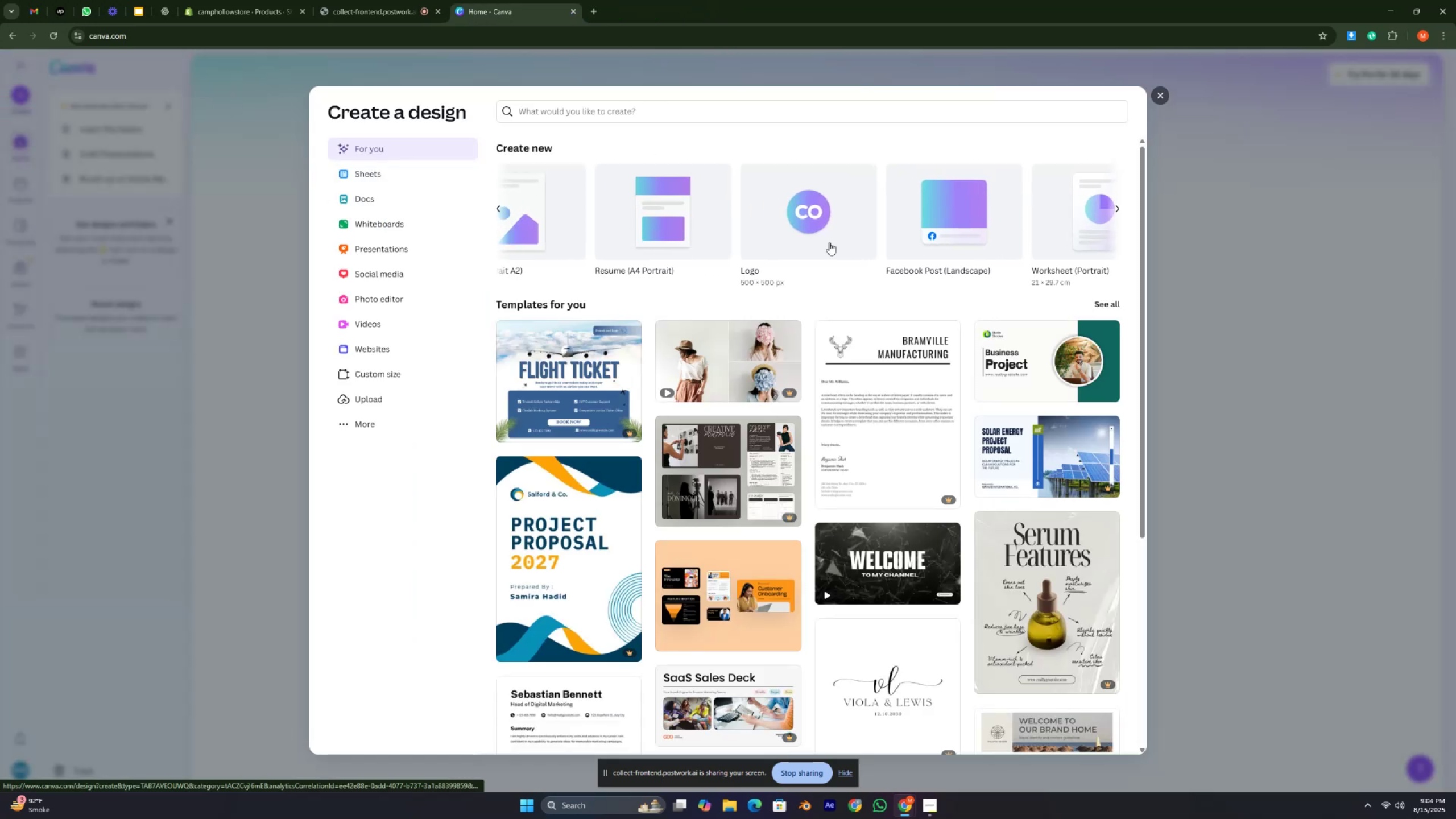 
hold_key(key=ArrowLeft, duration=1.21)
 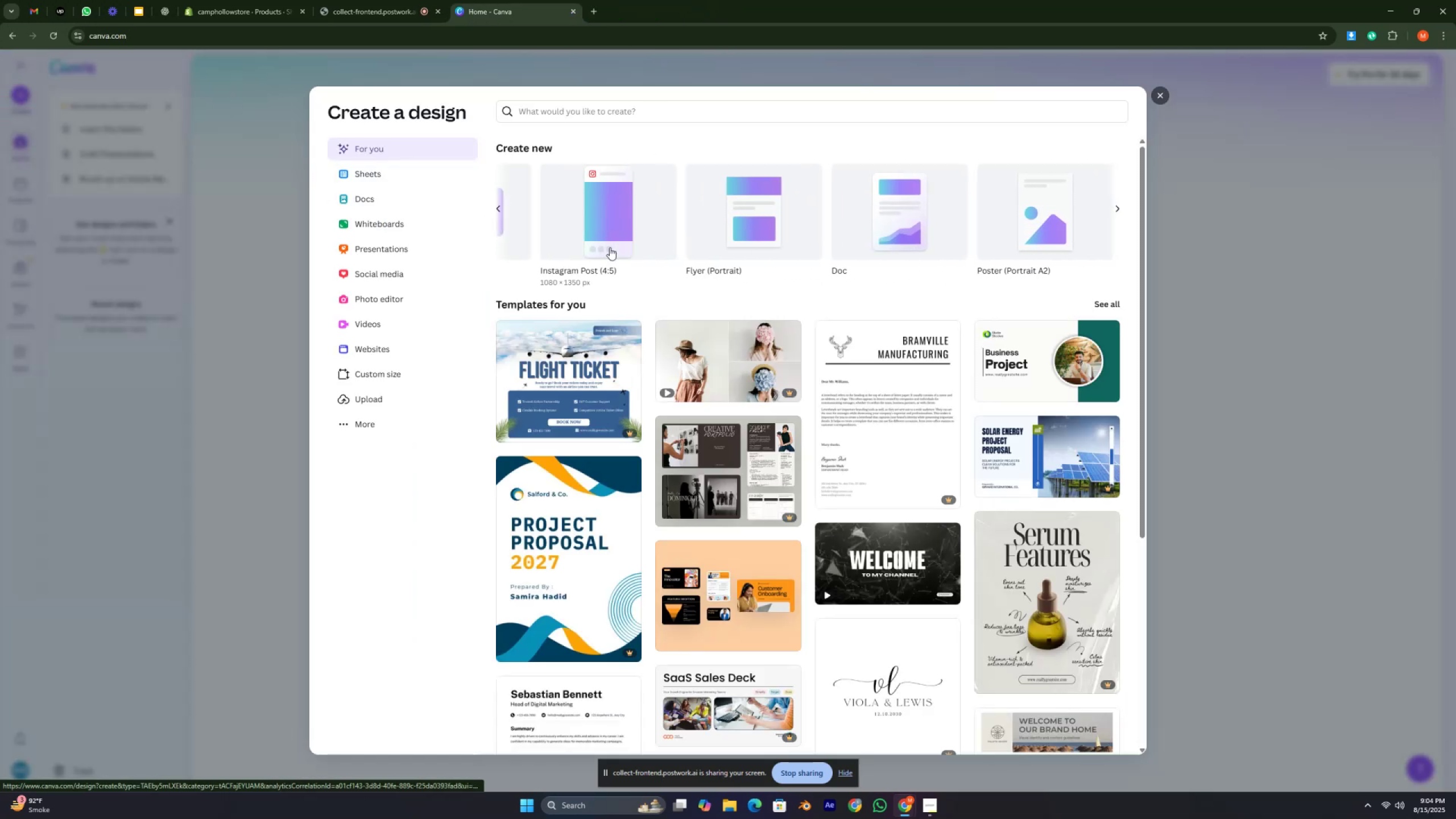 
hold_key(key=ArrowLeft, duration=1.27)
 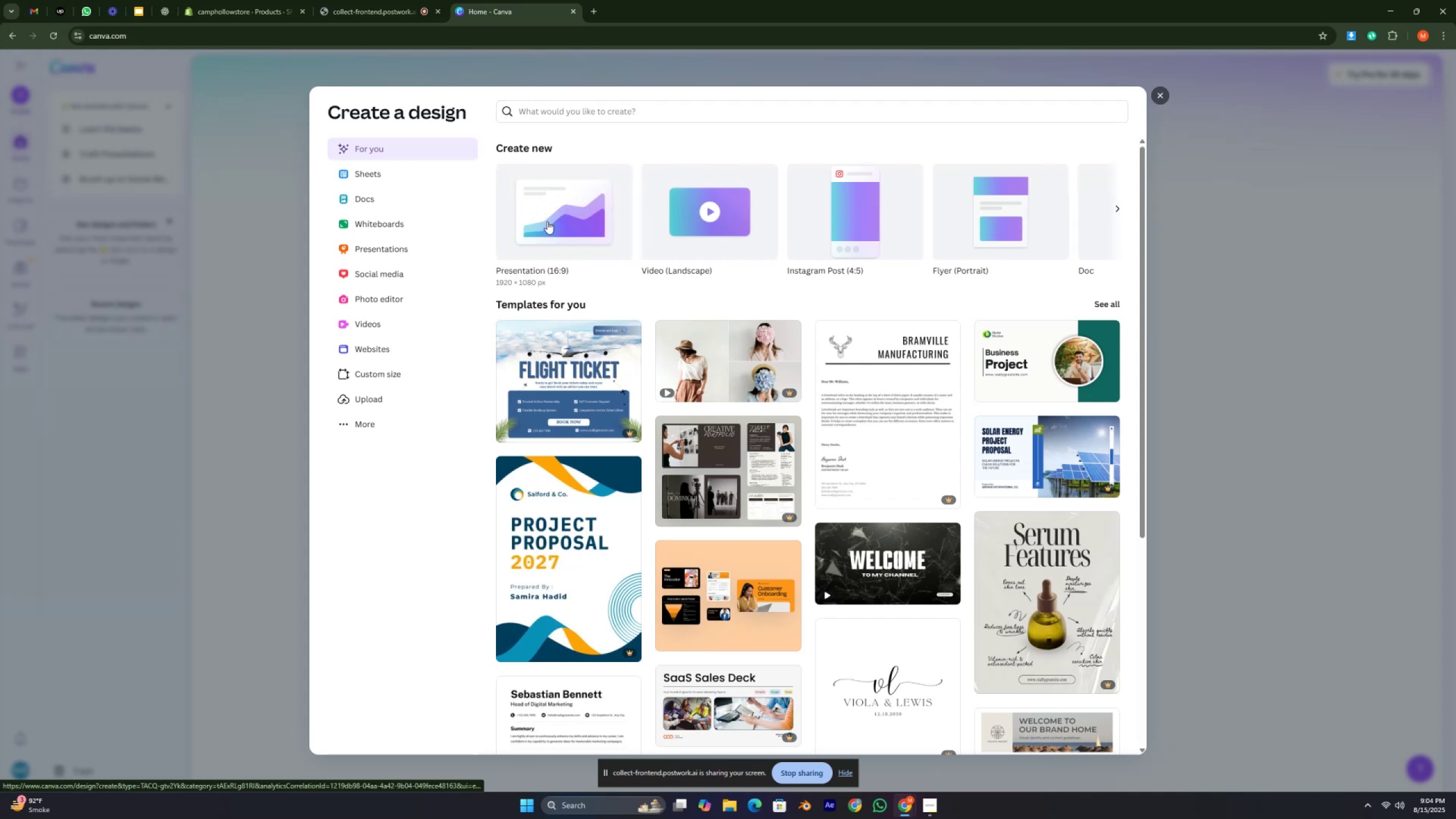 
left_click([547, 221])
 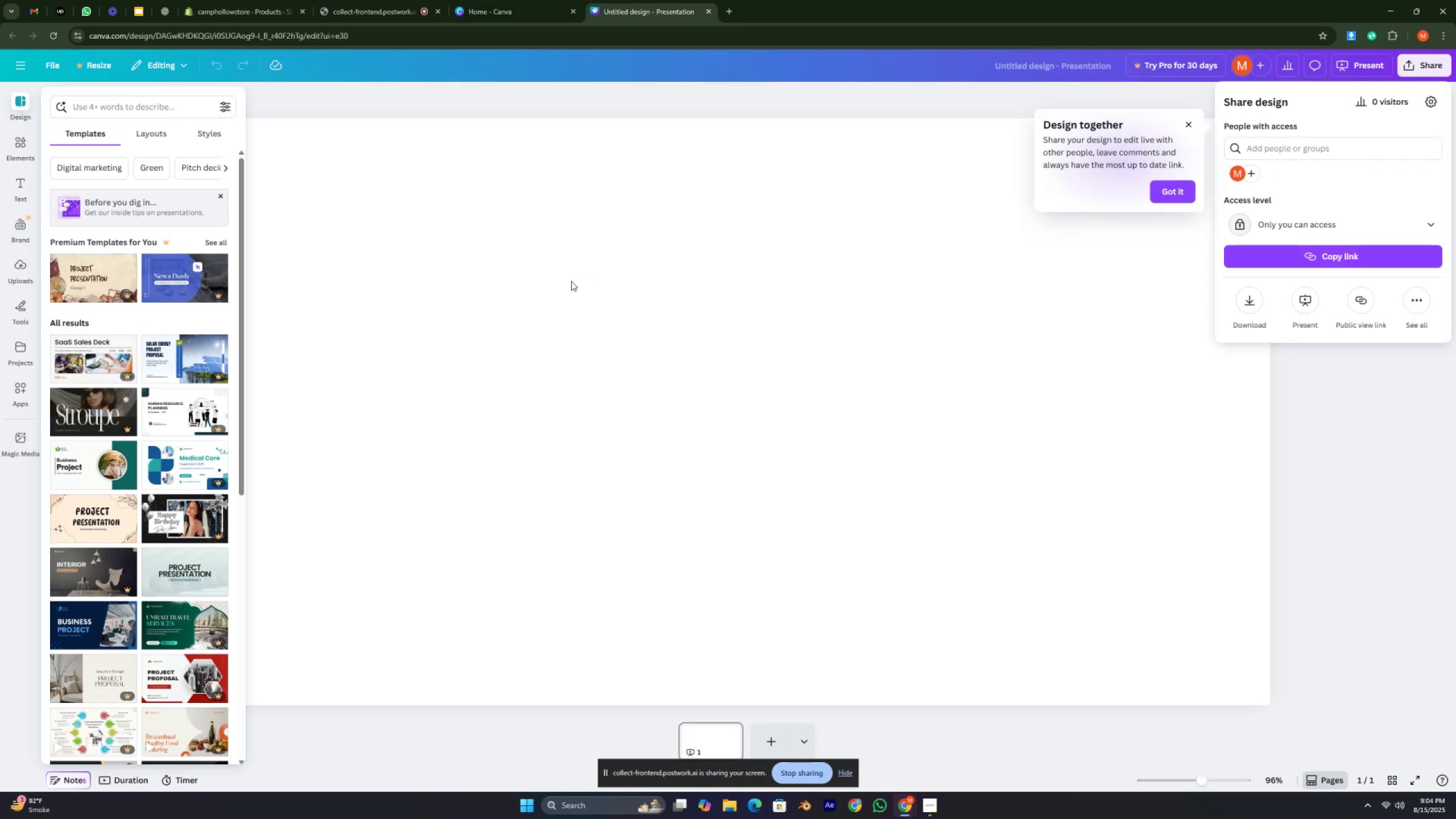 
wait(10.68)
 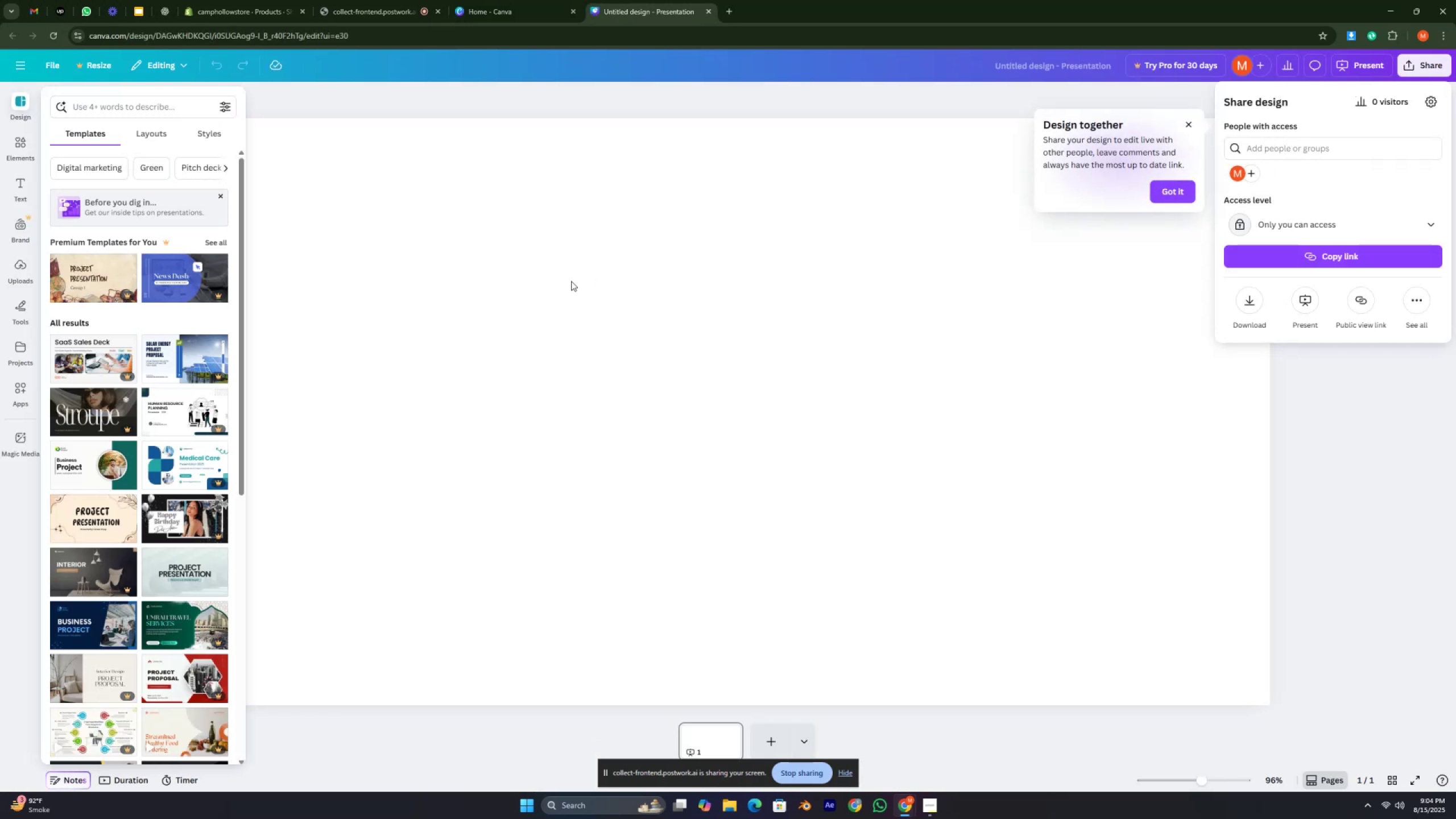 
left_click([1189, 120])
 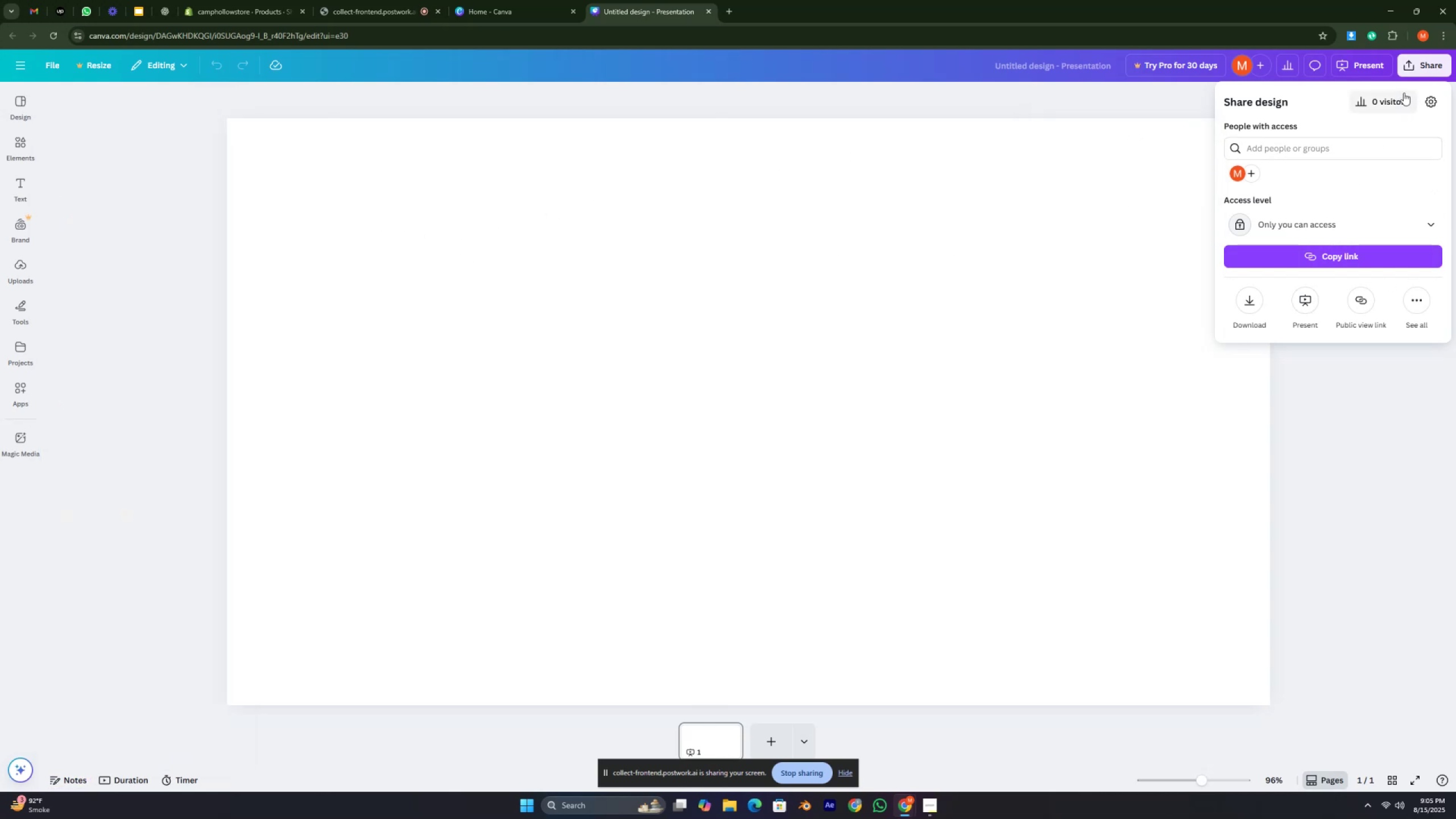 
wait(10.14)
 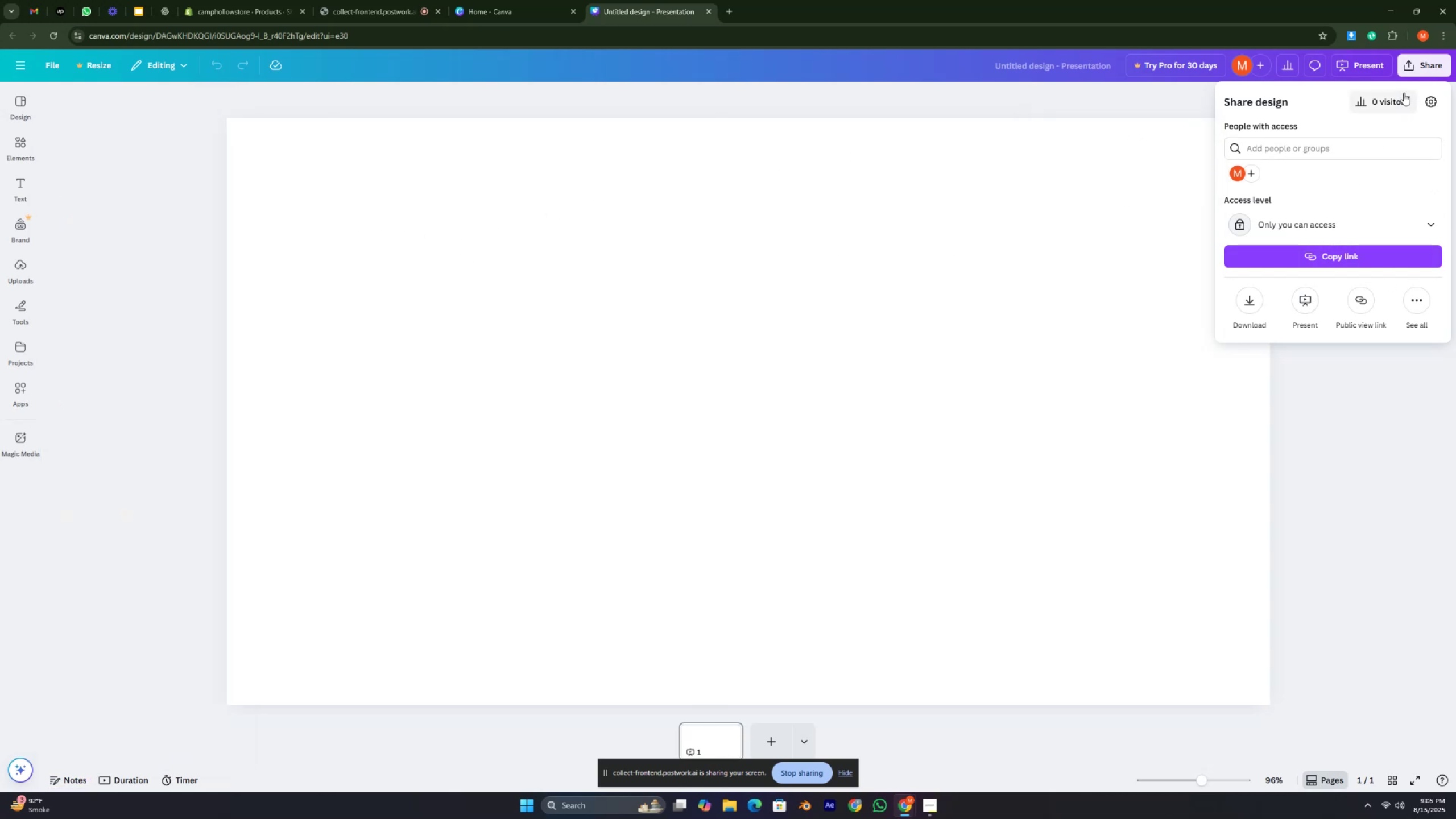 
left_click([22, 97])
 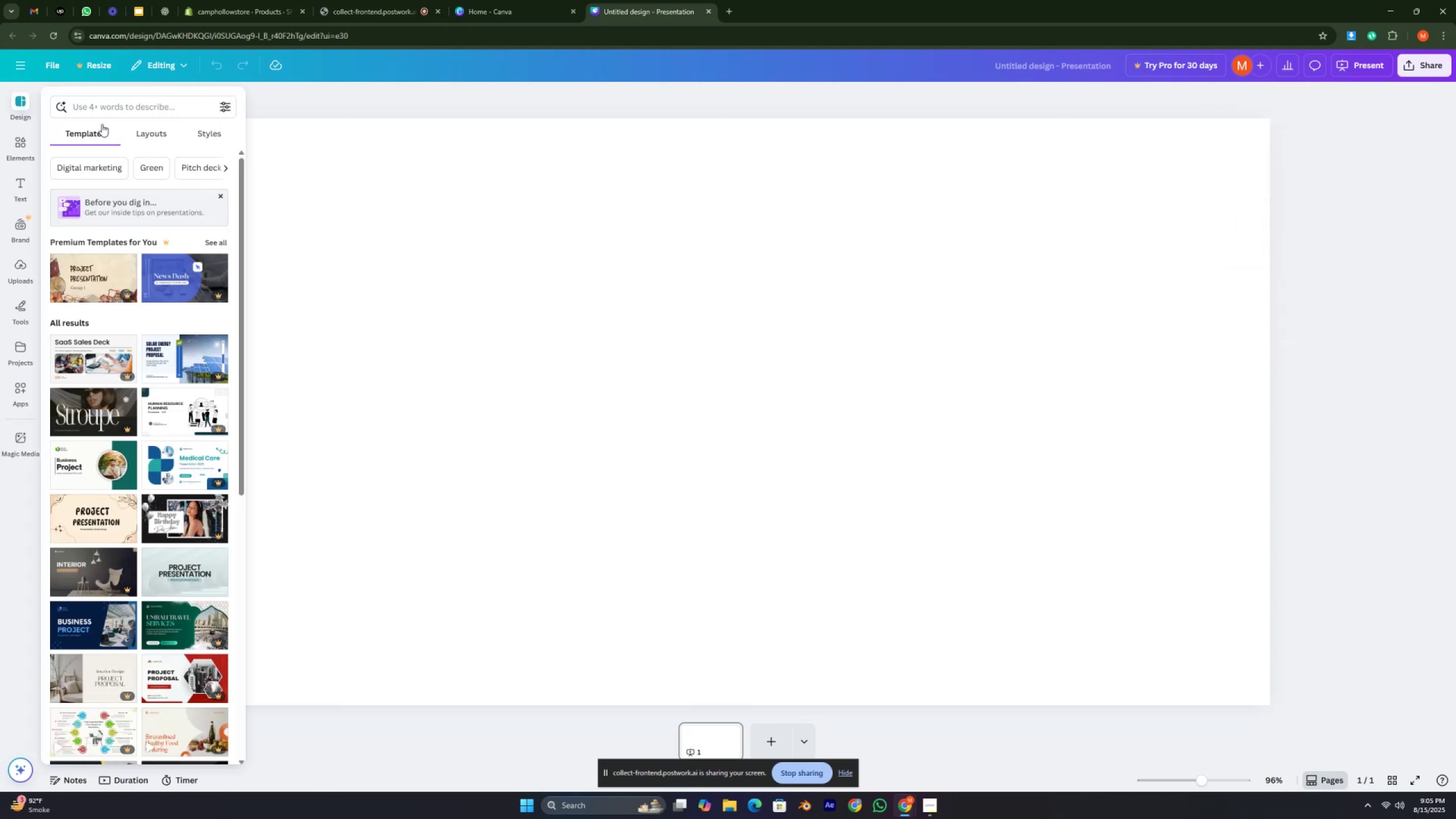 
left_click([92, 106])
 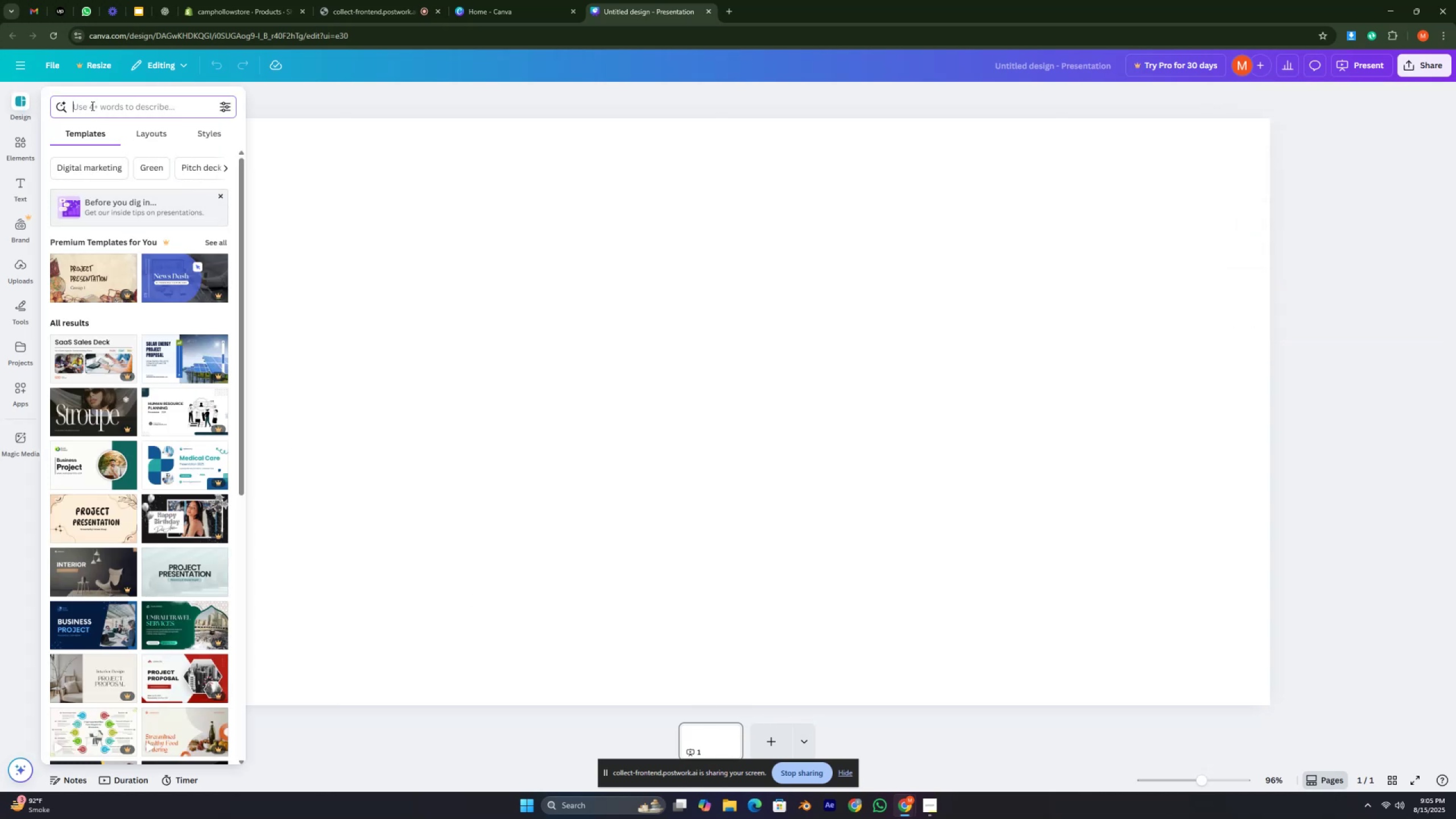 
key(Control+C)
 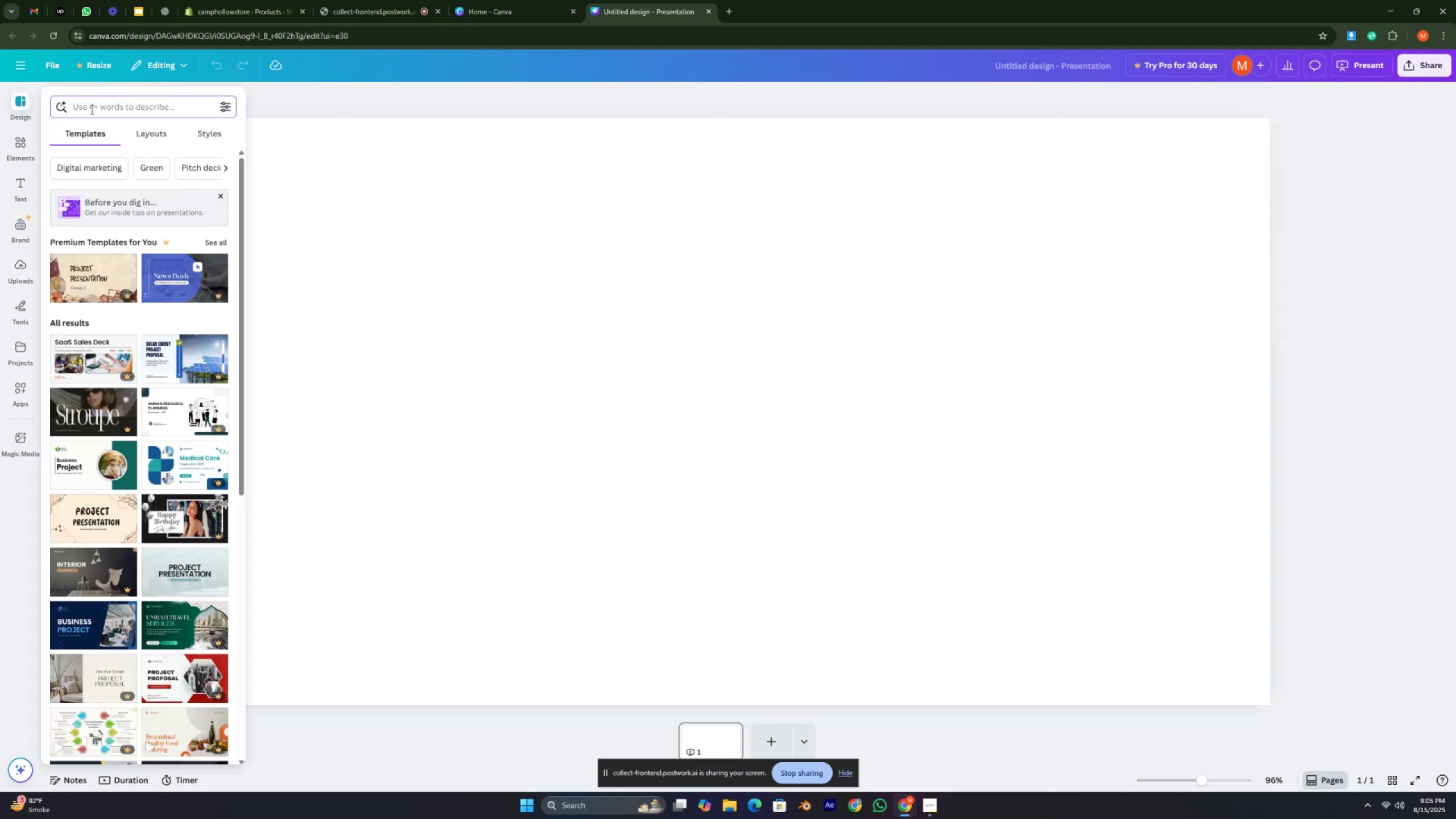 
key(Control+V)
 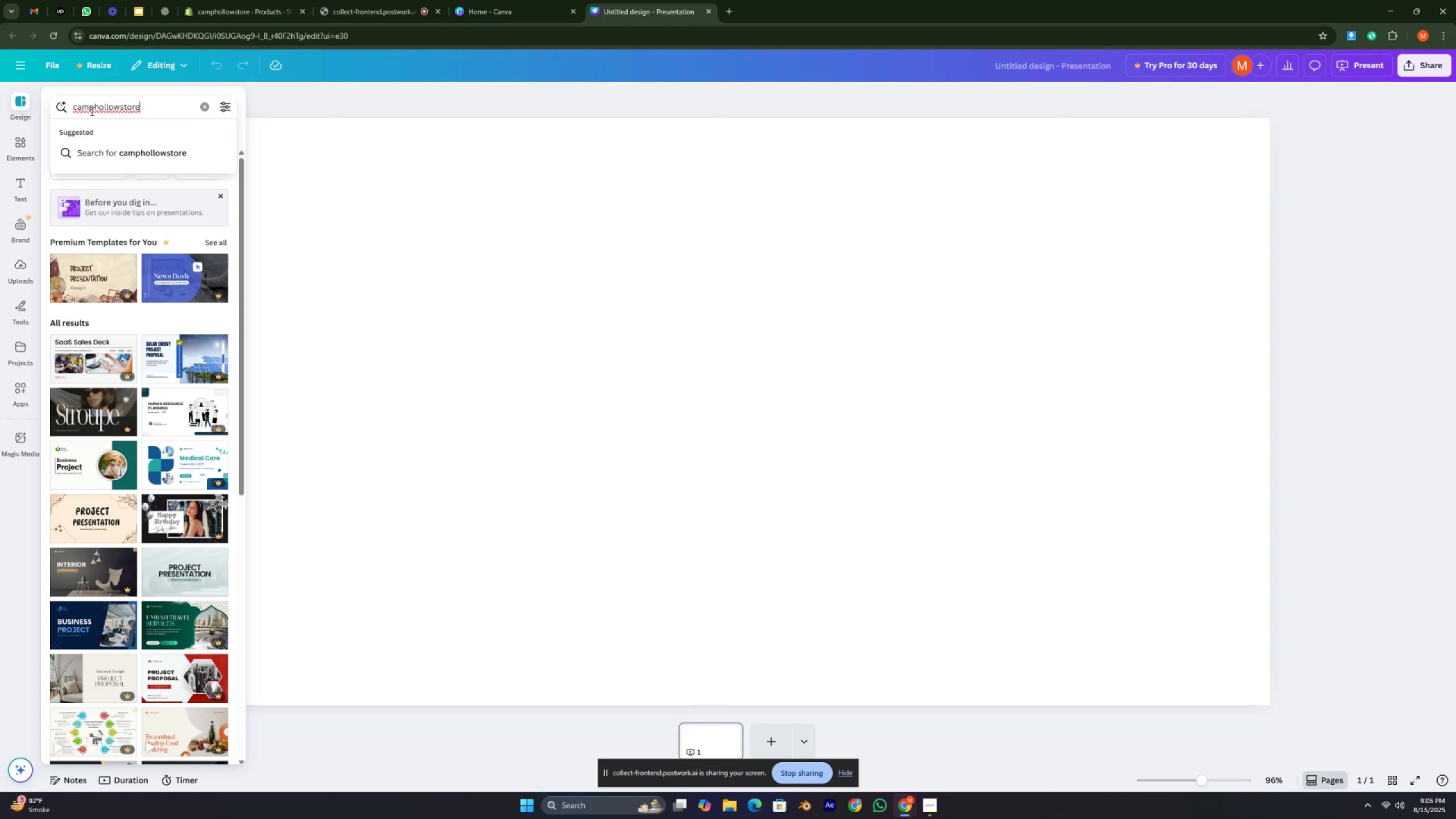 
key(Backspace)
 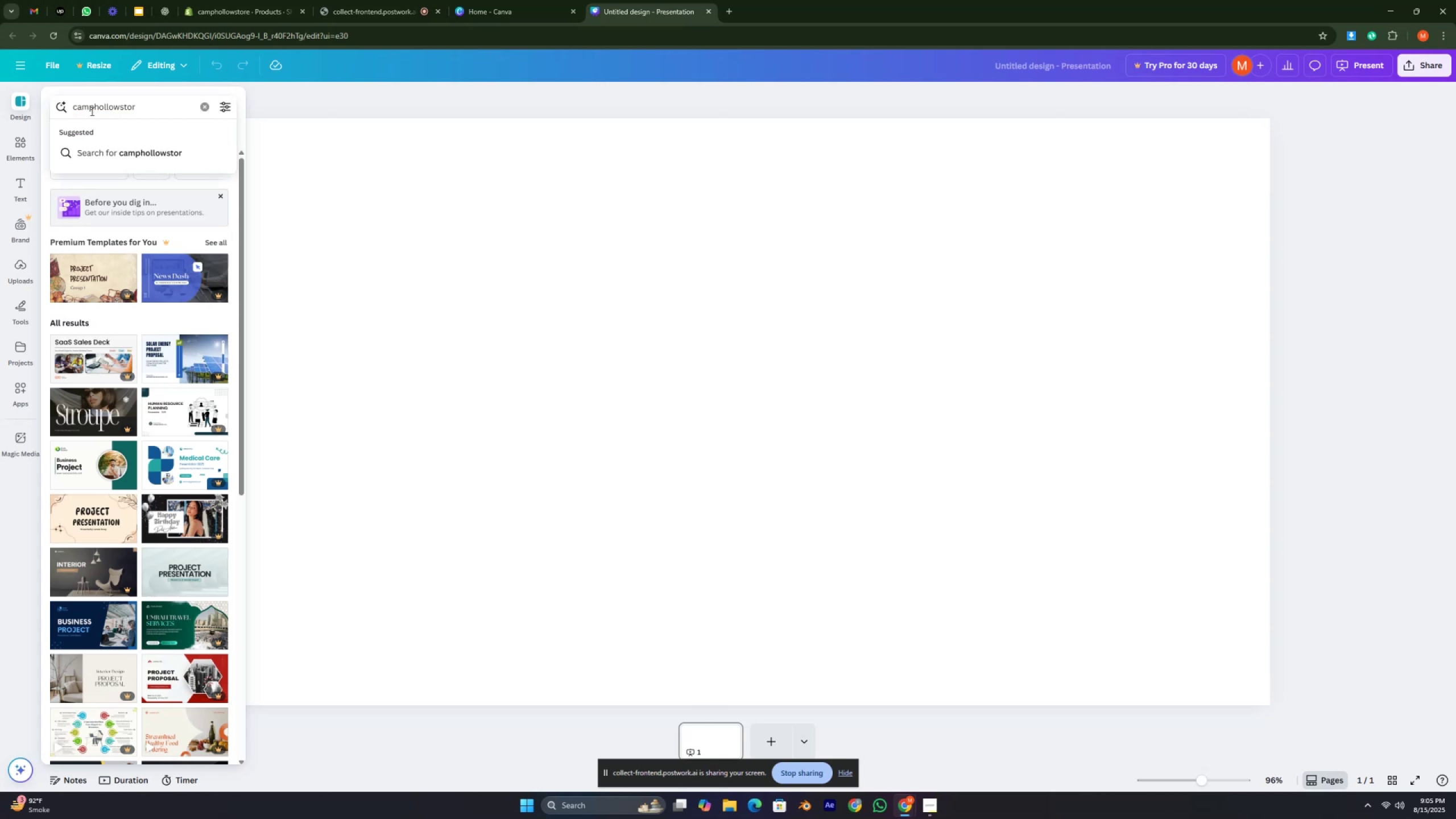 
key(Backspace)
 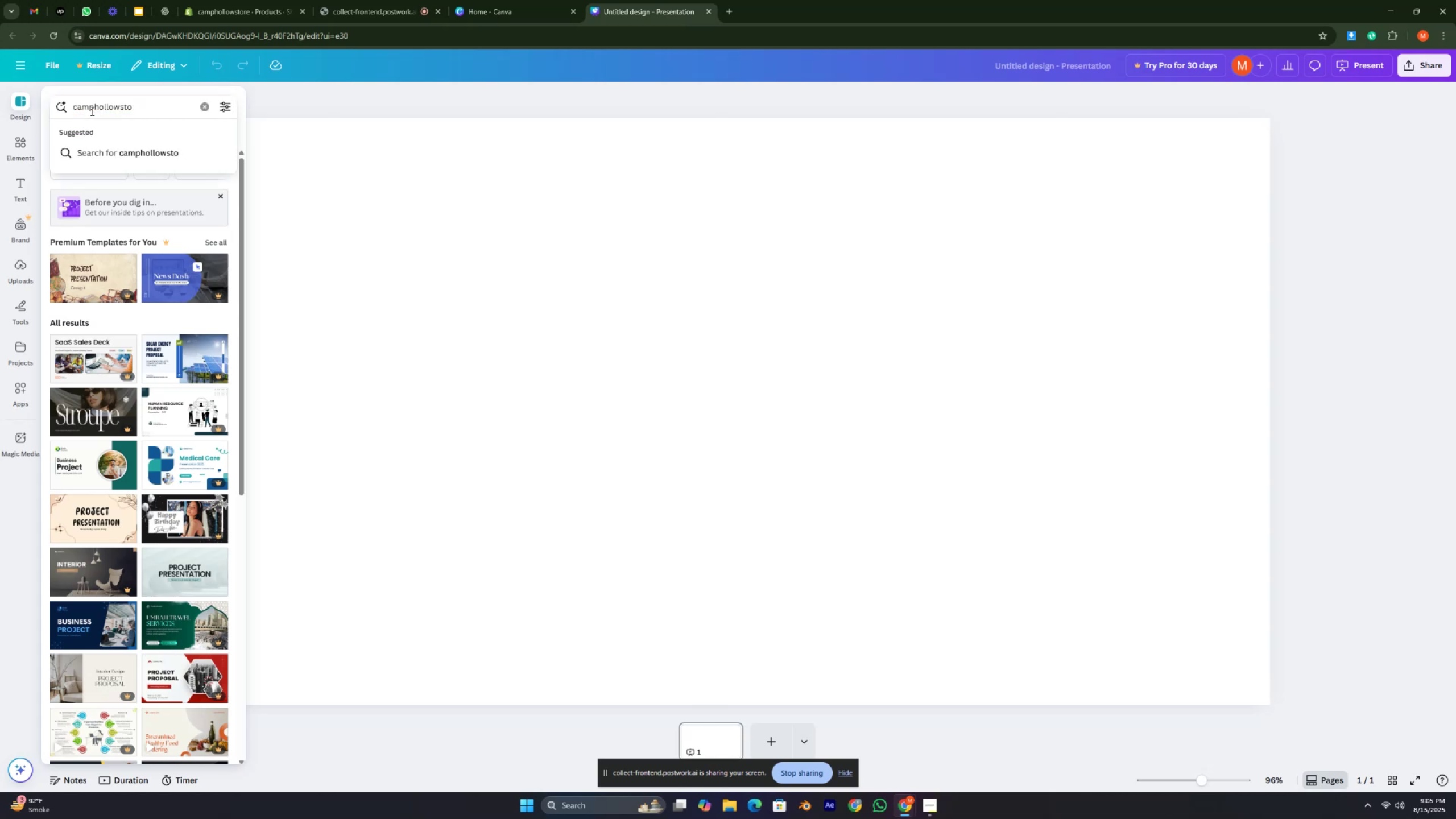 
key(Backspace)
 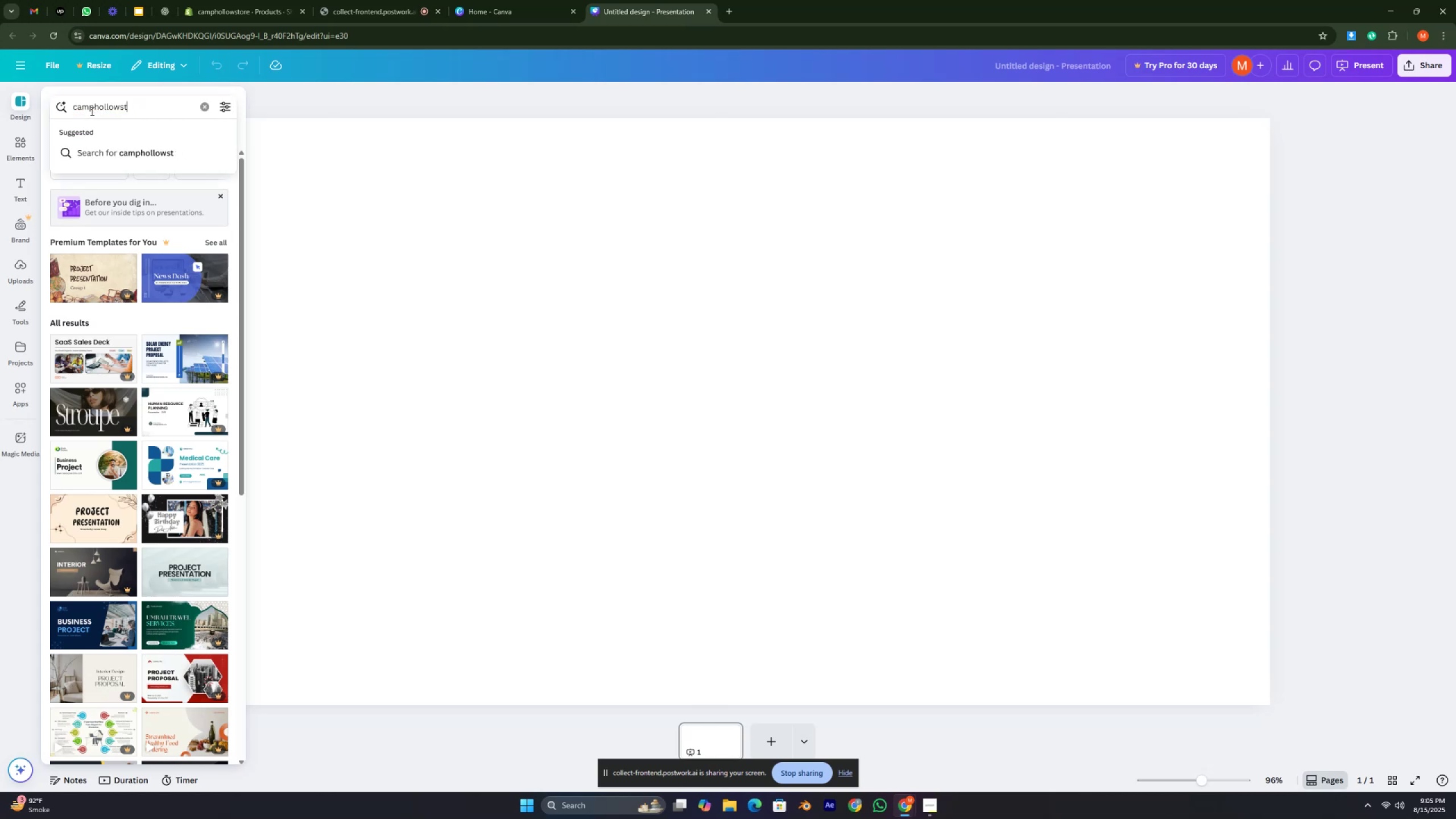 
key(Backspace)
 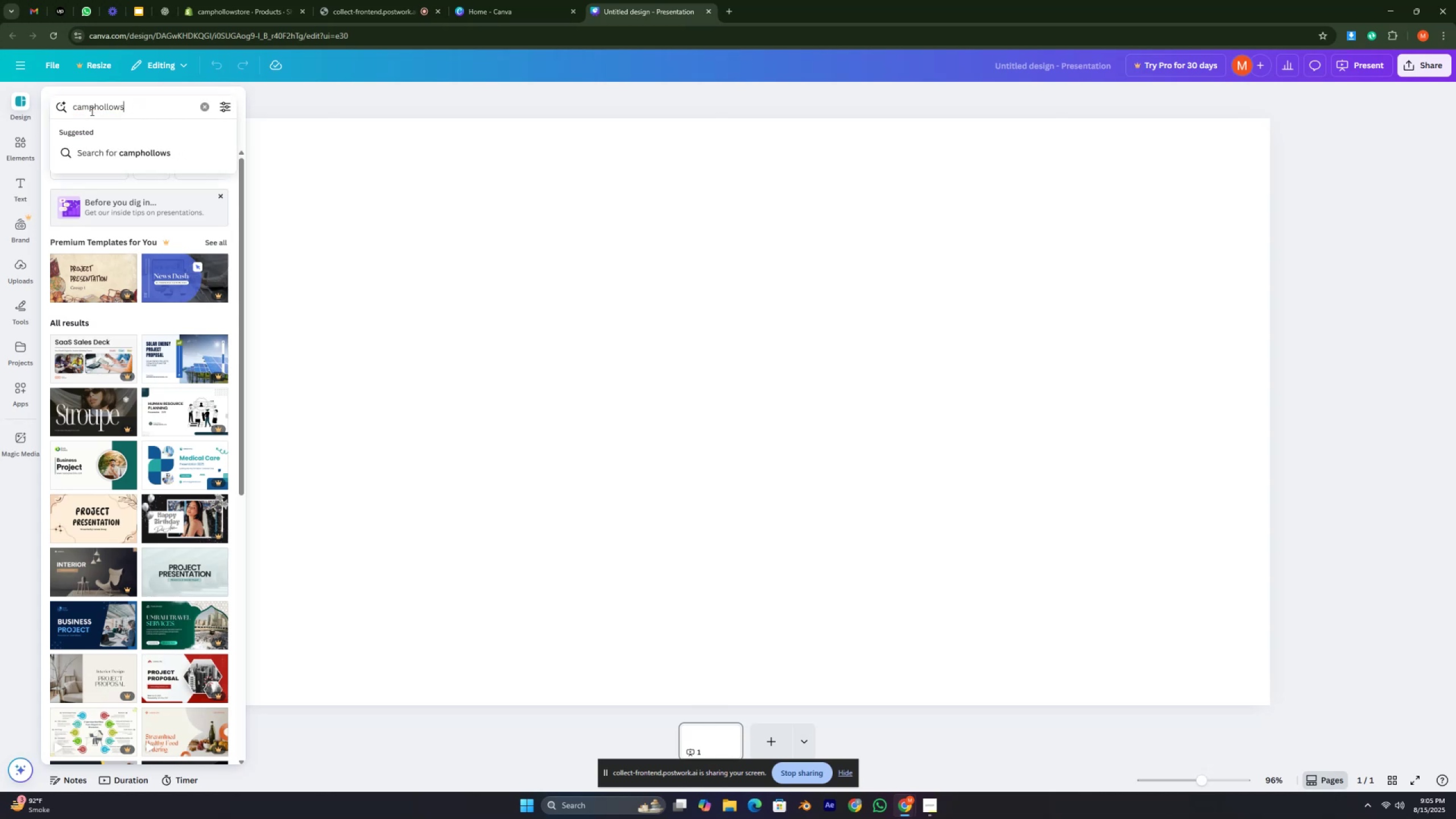 
key(Backspace)
 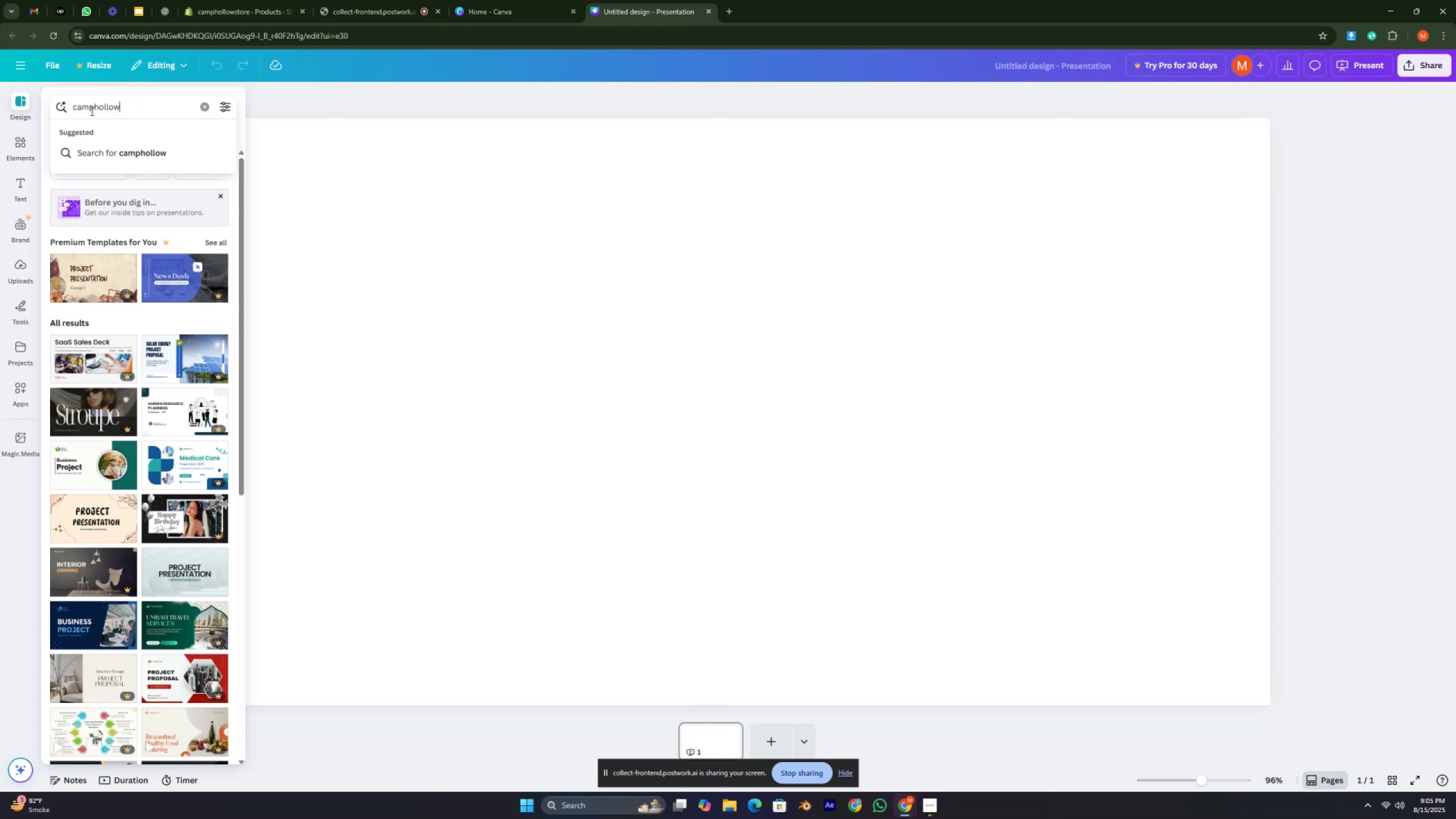 
key(Enter)
 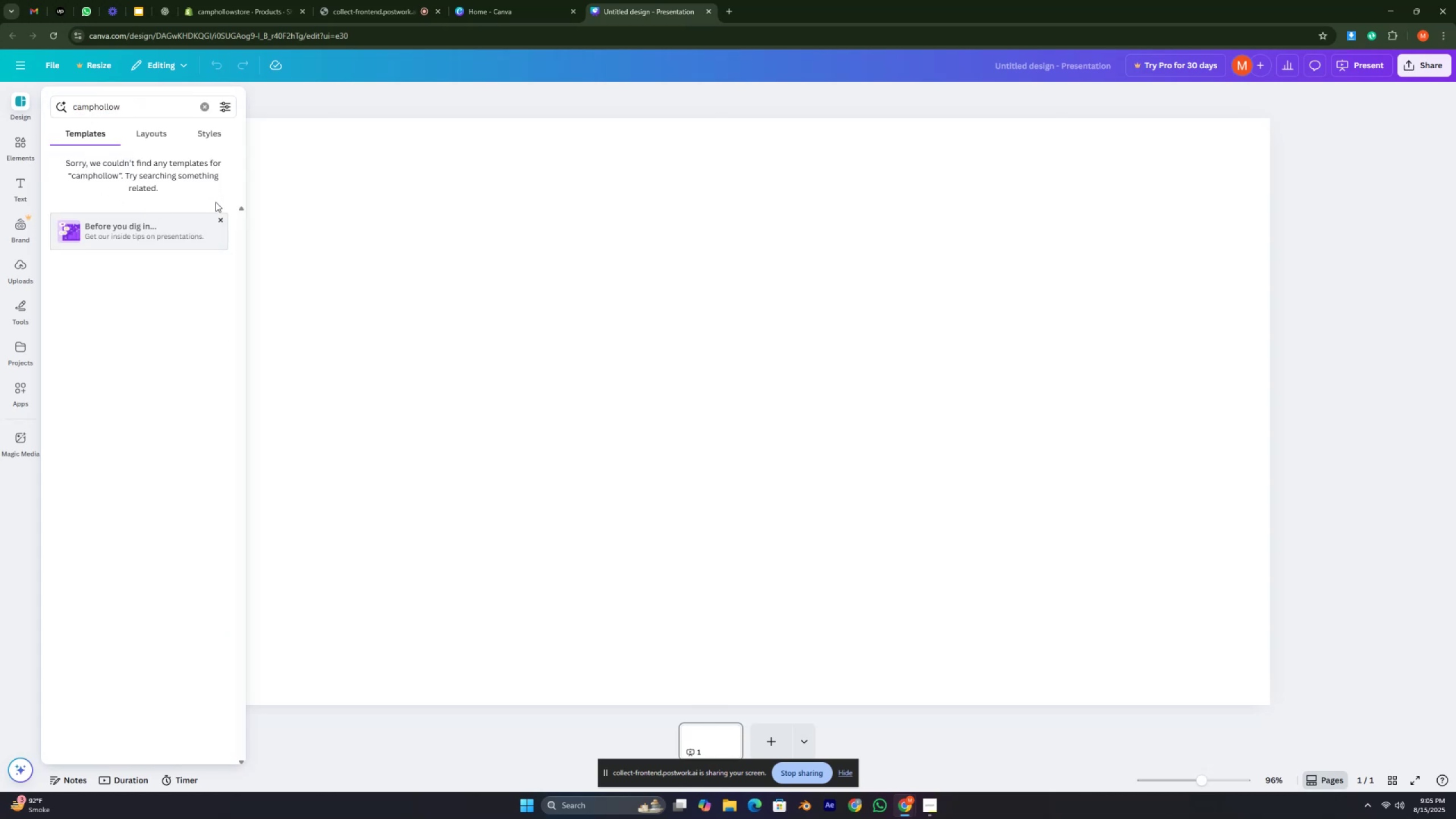 
wait(5.07)
 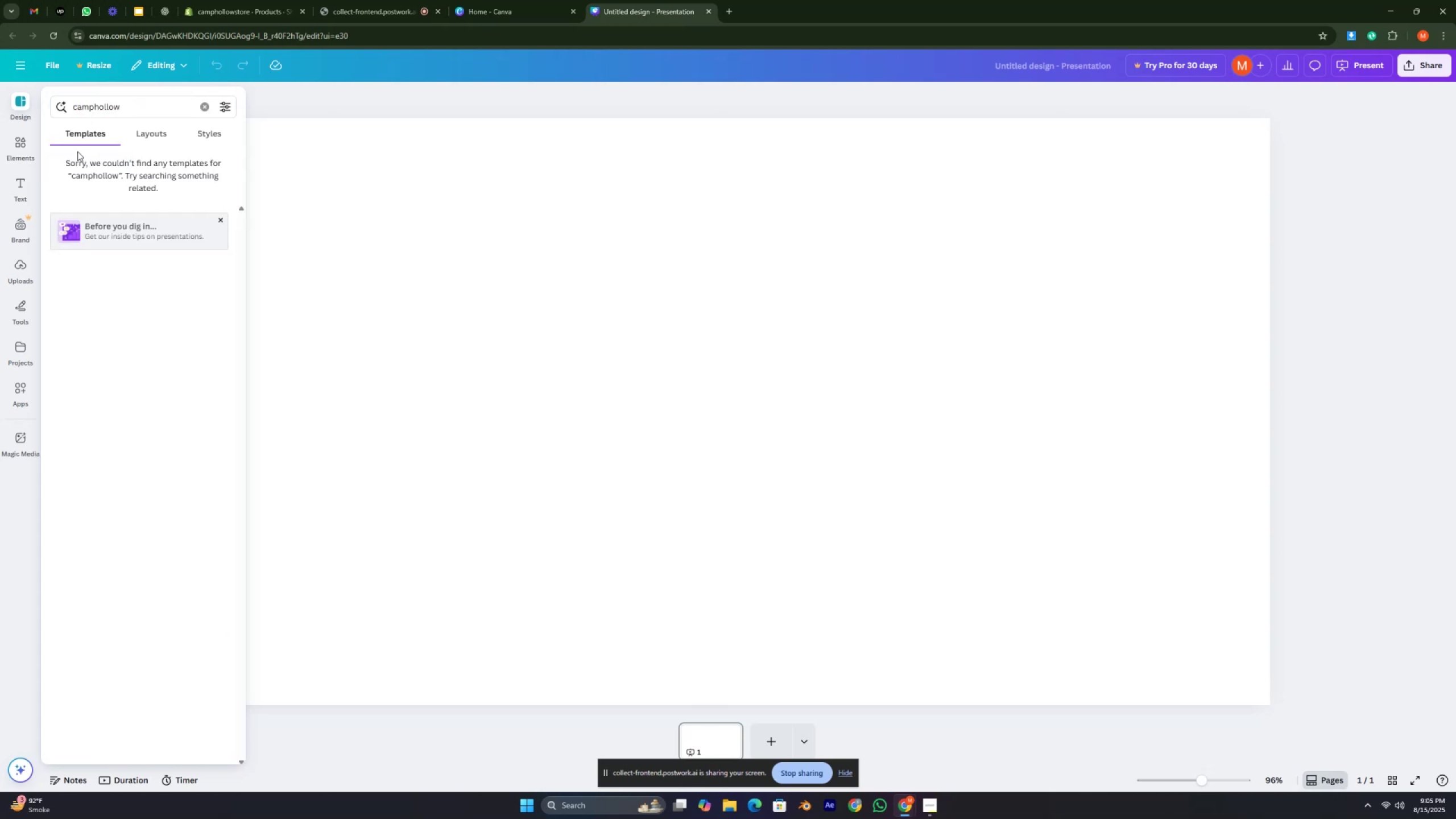 
left_click([221, 221])
 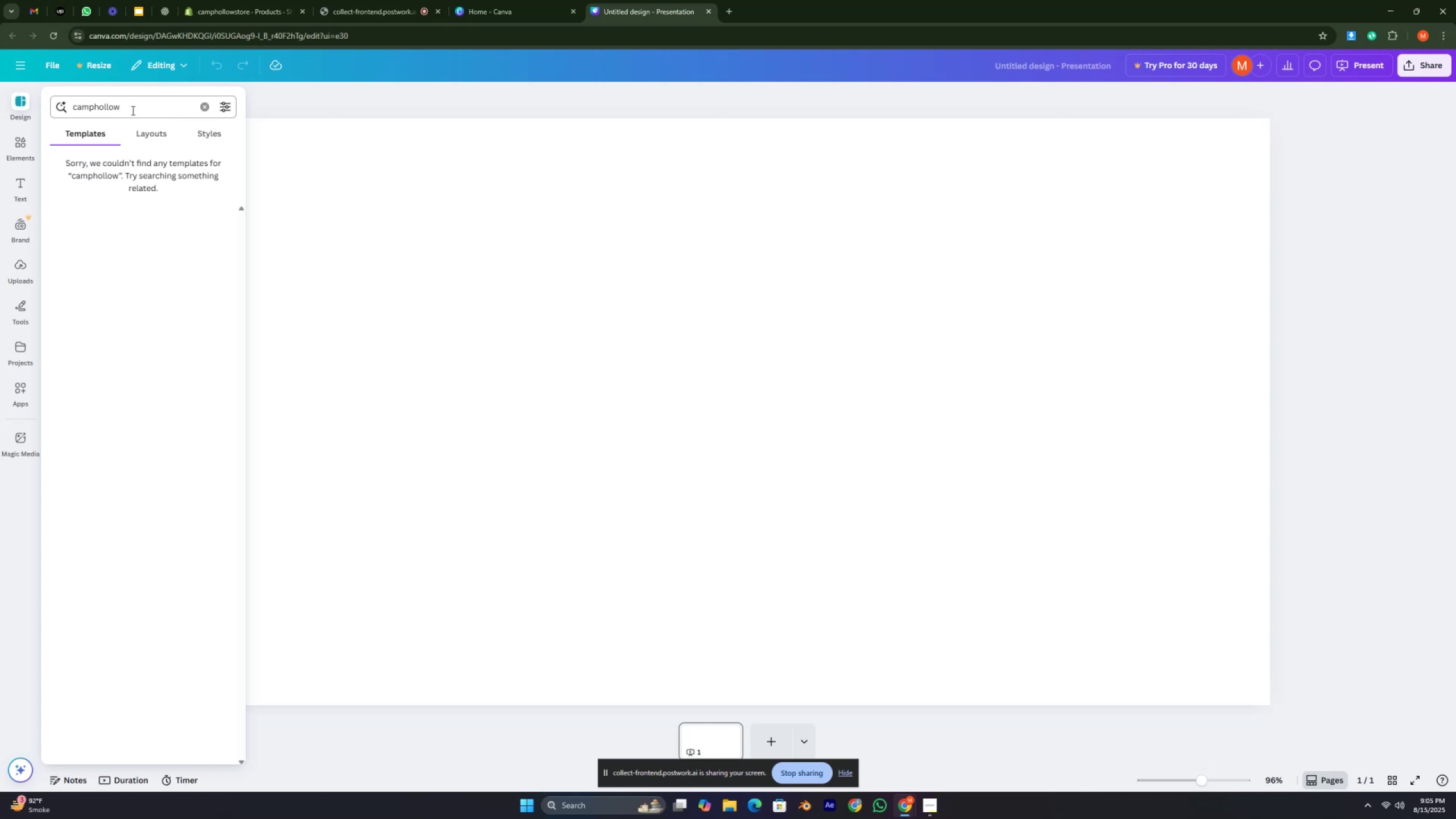 
left_click_drag(start_coordinate=[123, 107], to_coordinate=[67, 90])
 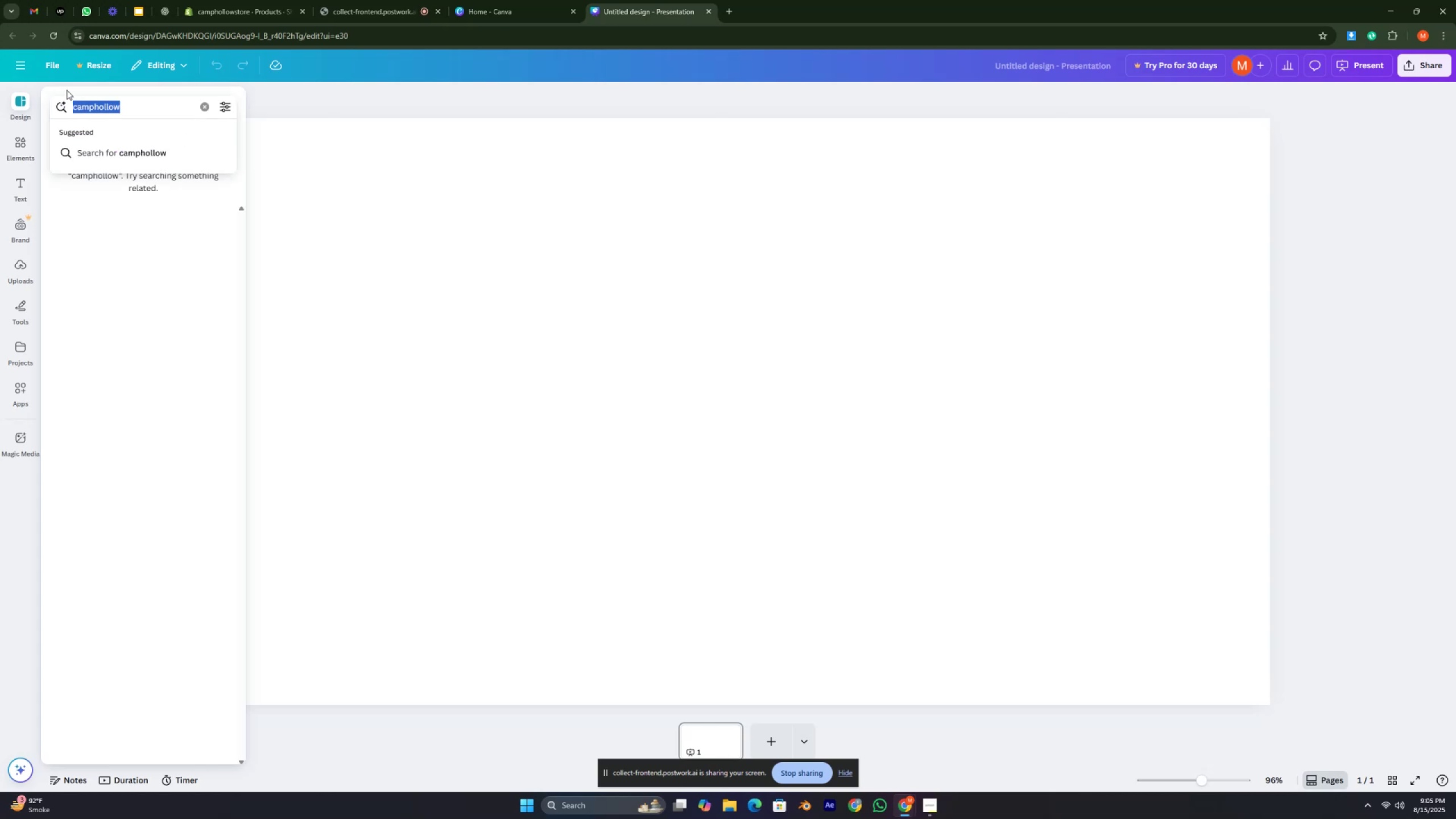 
key(Backspace)
type(shopify )
 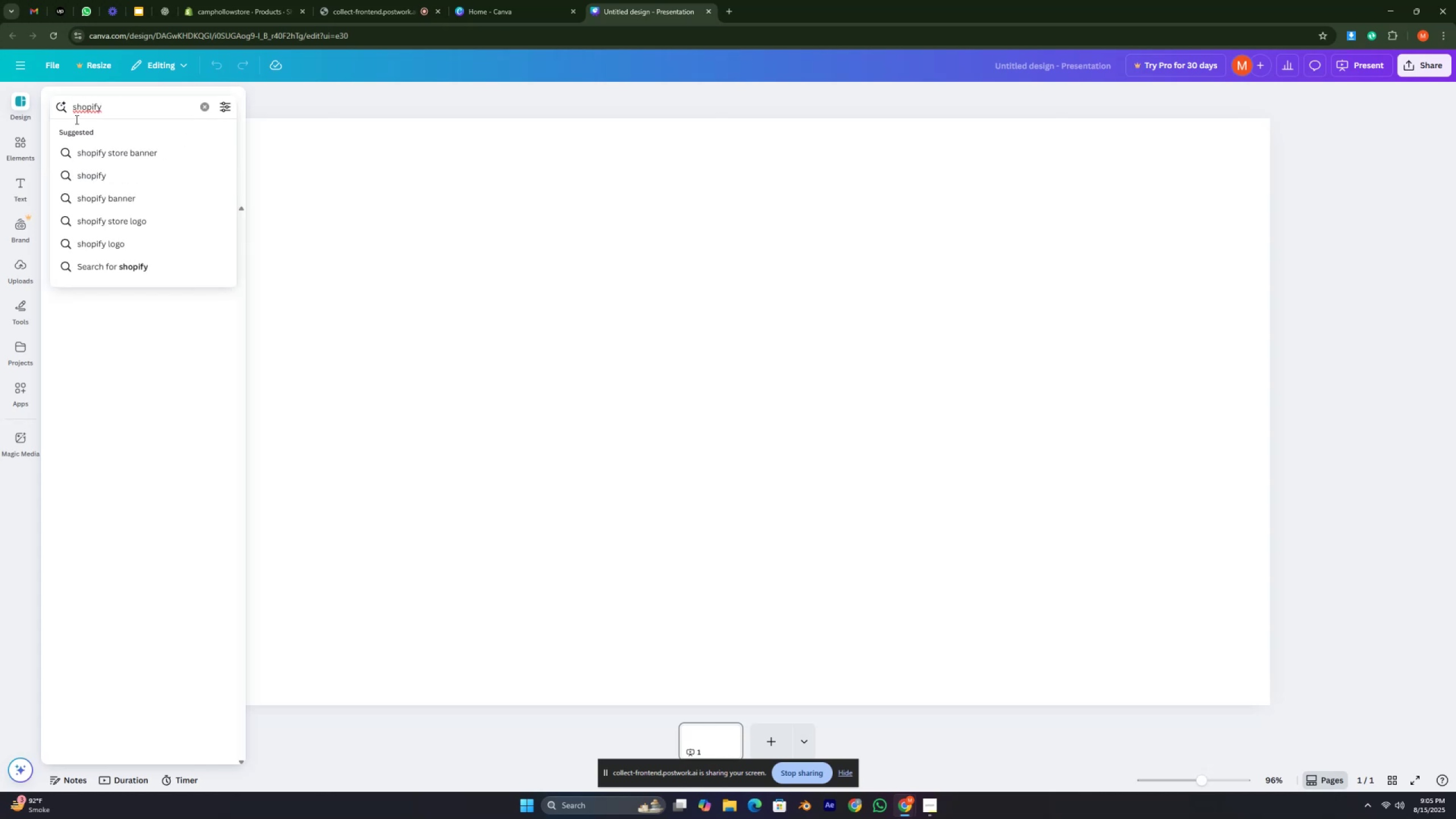 
left_click([114, 154])
 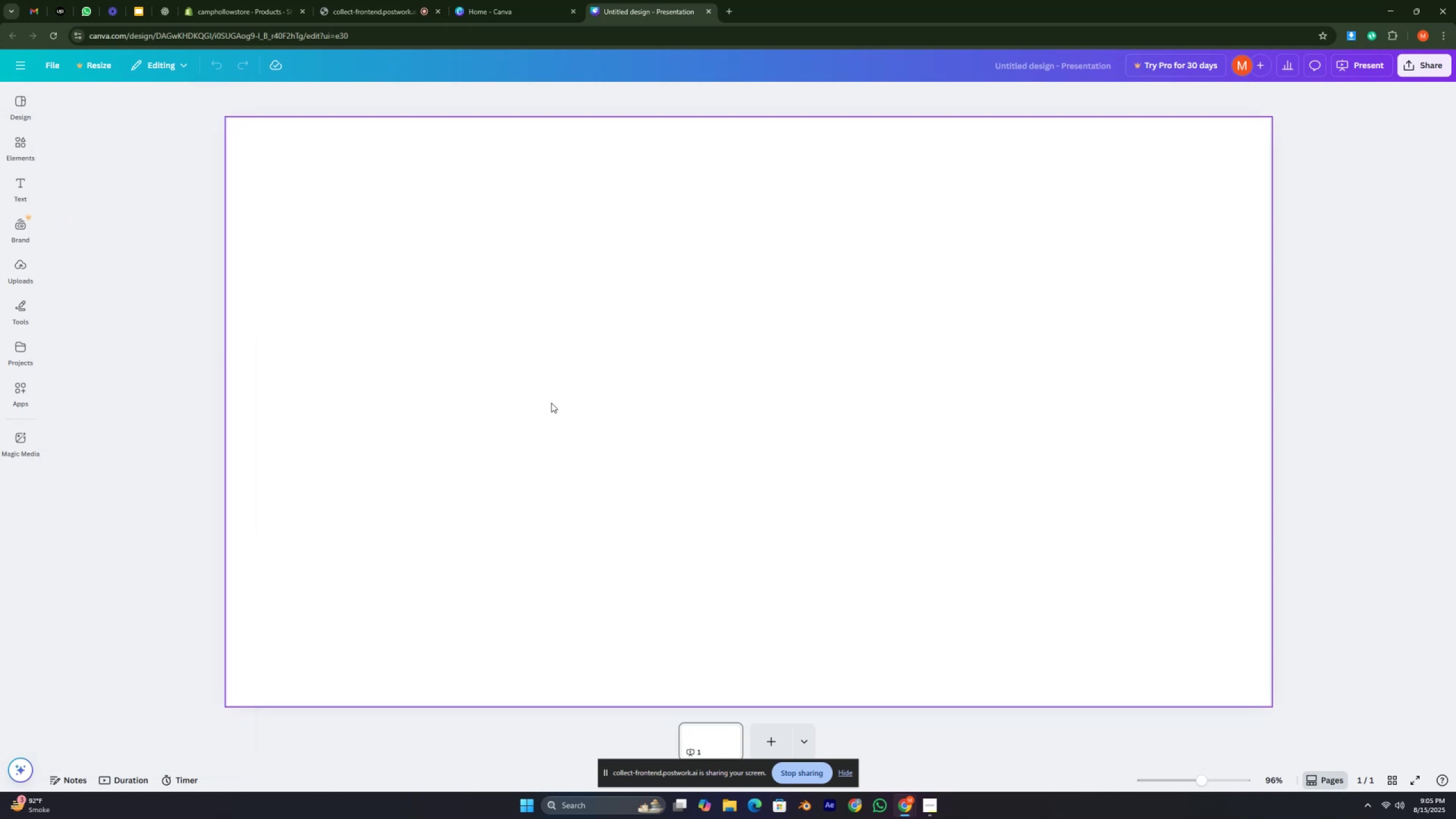 
wait(23.26)
 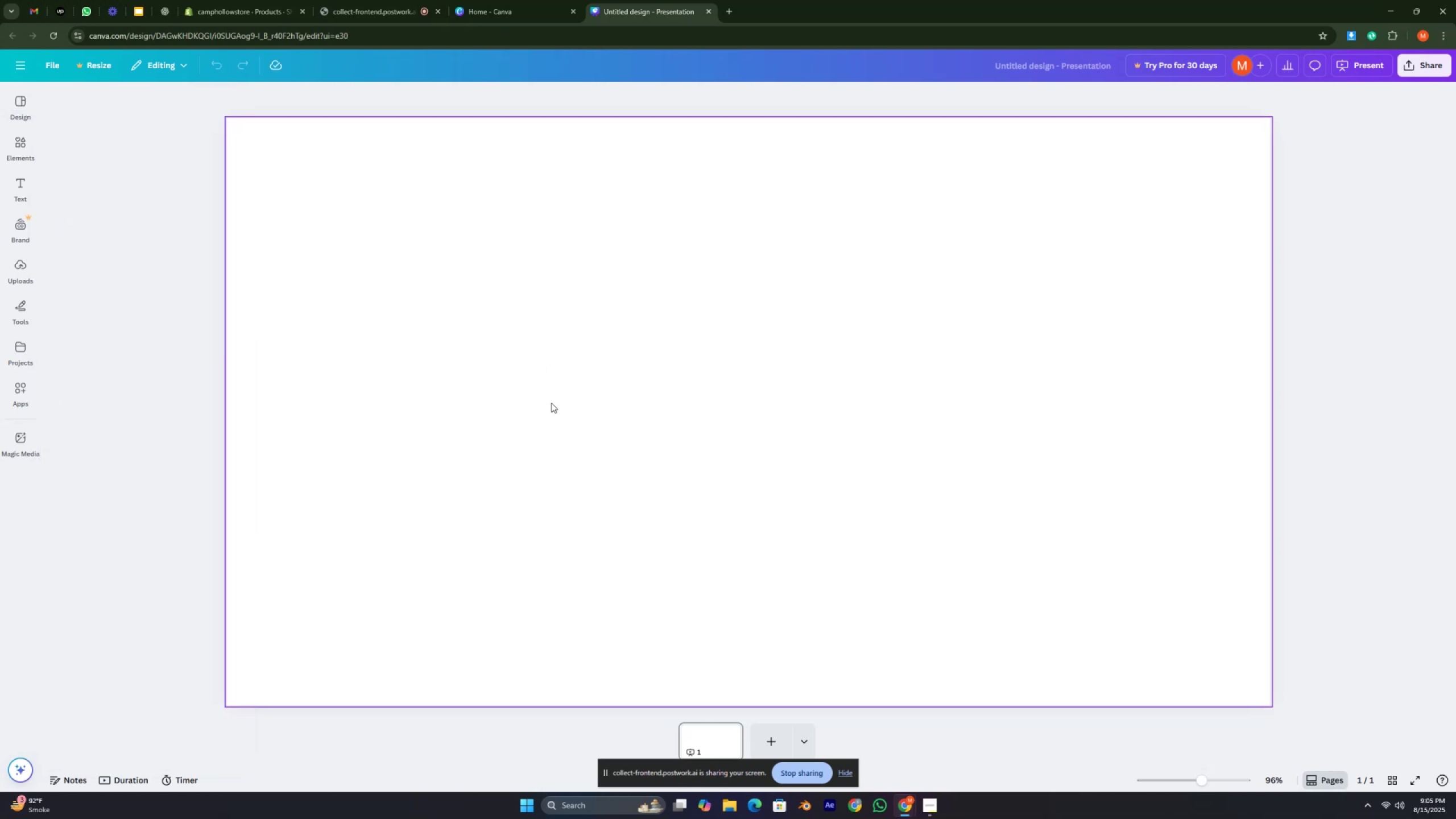 
scroll: coordinate [570, 433], scroll_direction: none, amount: 0.0
 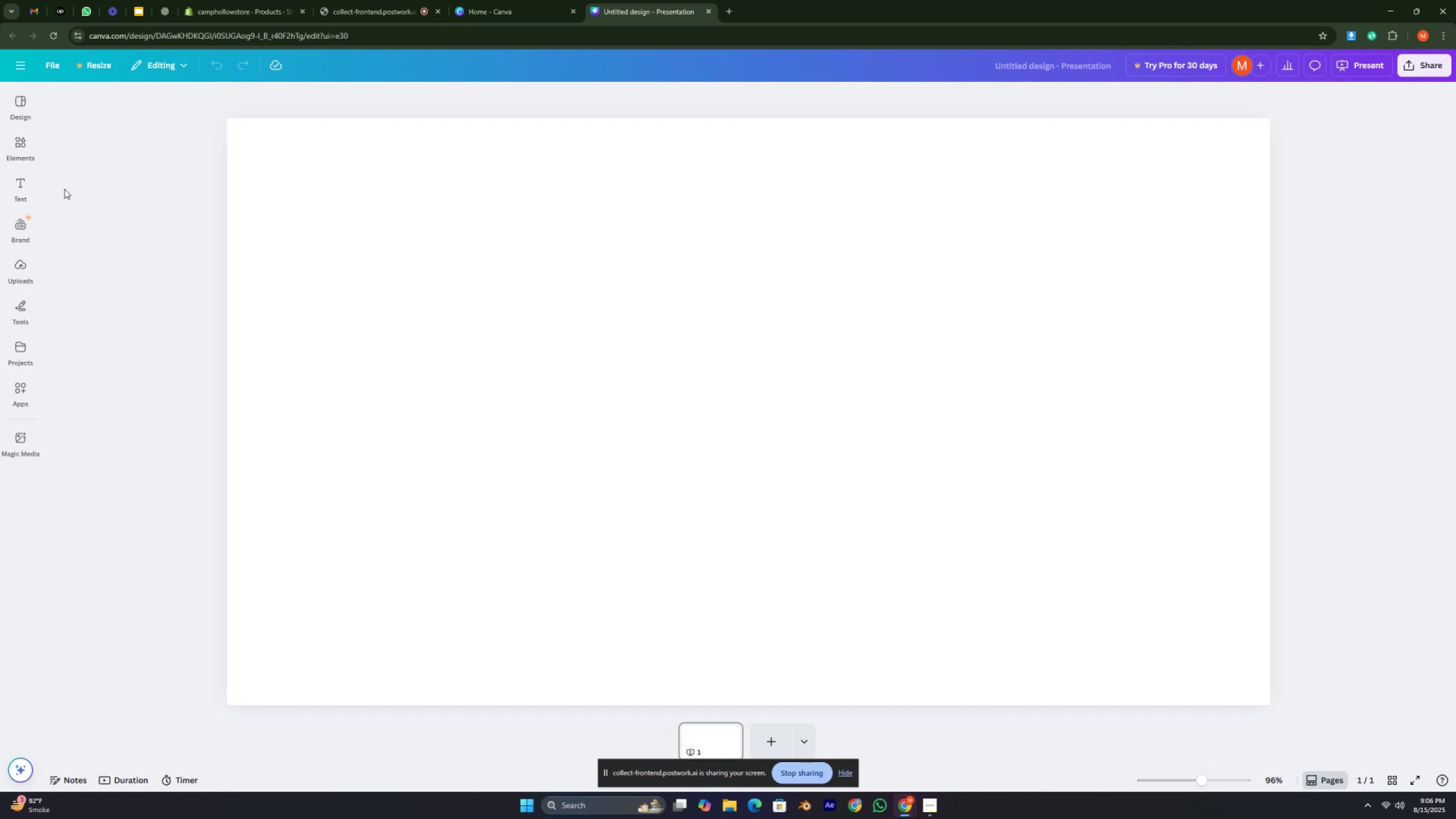 
left_click([17, 93])
 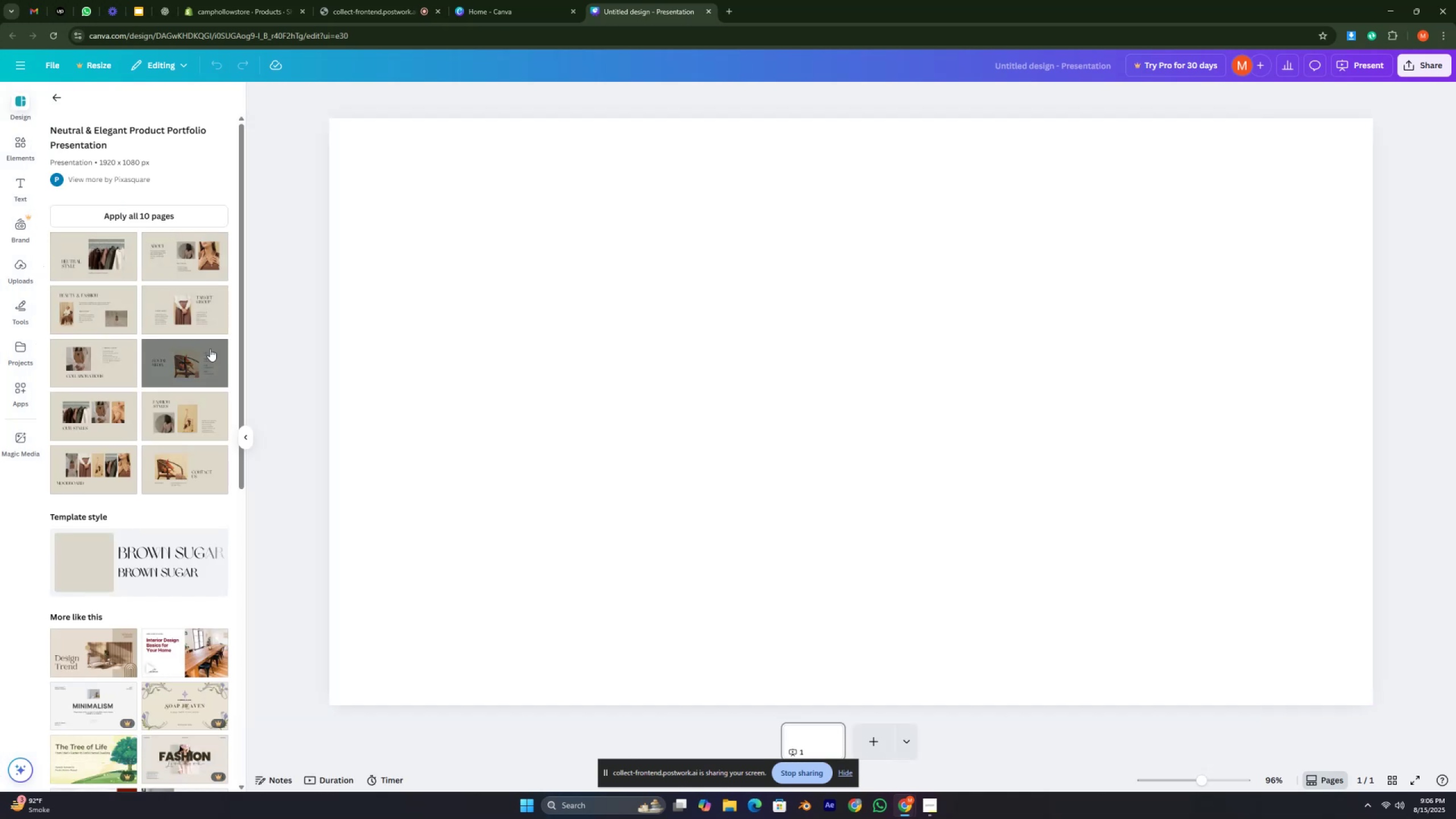 
wait(6.4)
 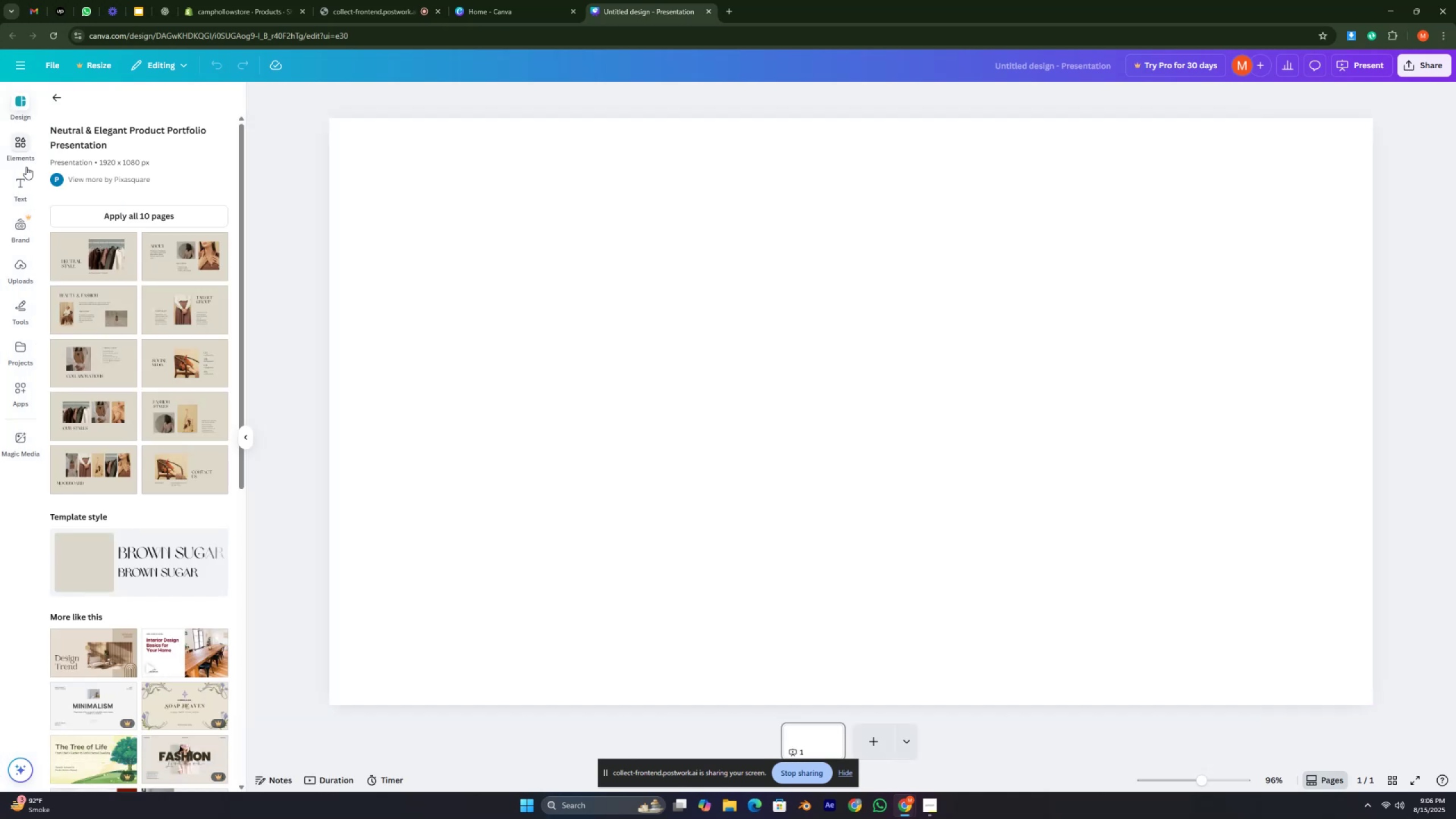 
left_click([101, 258])
 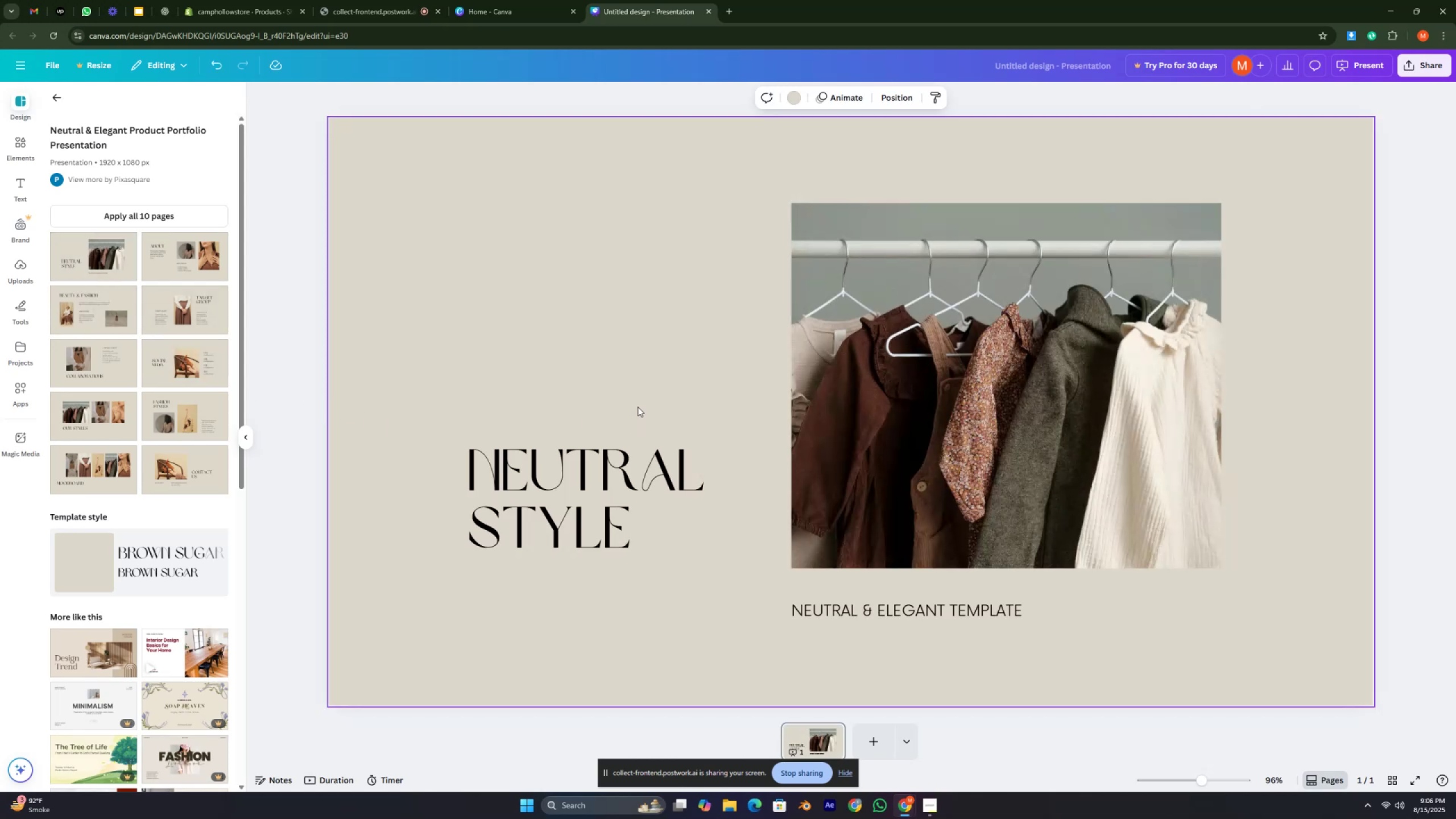 
wait(8.99)
 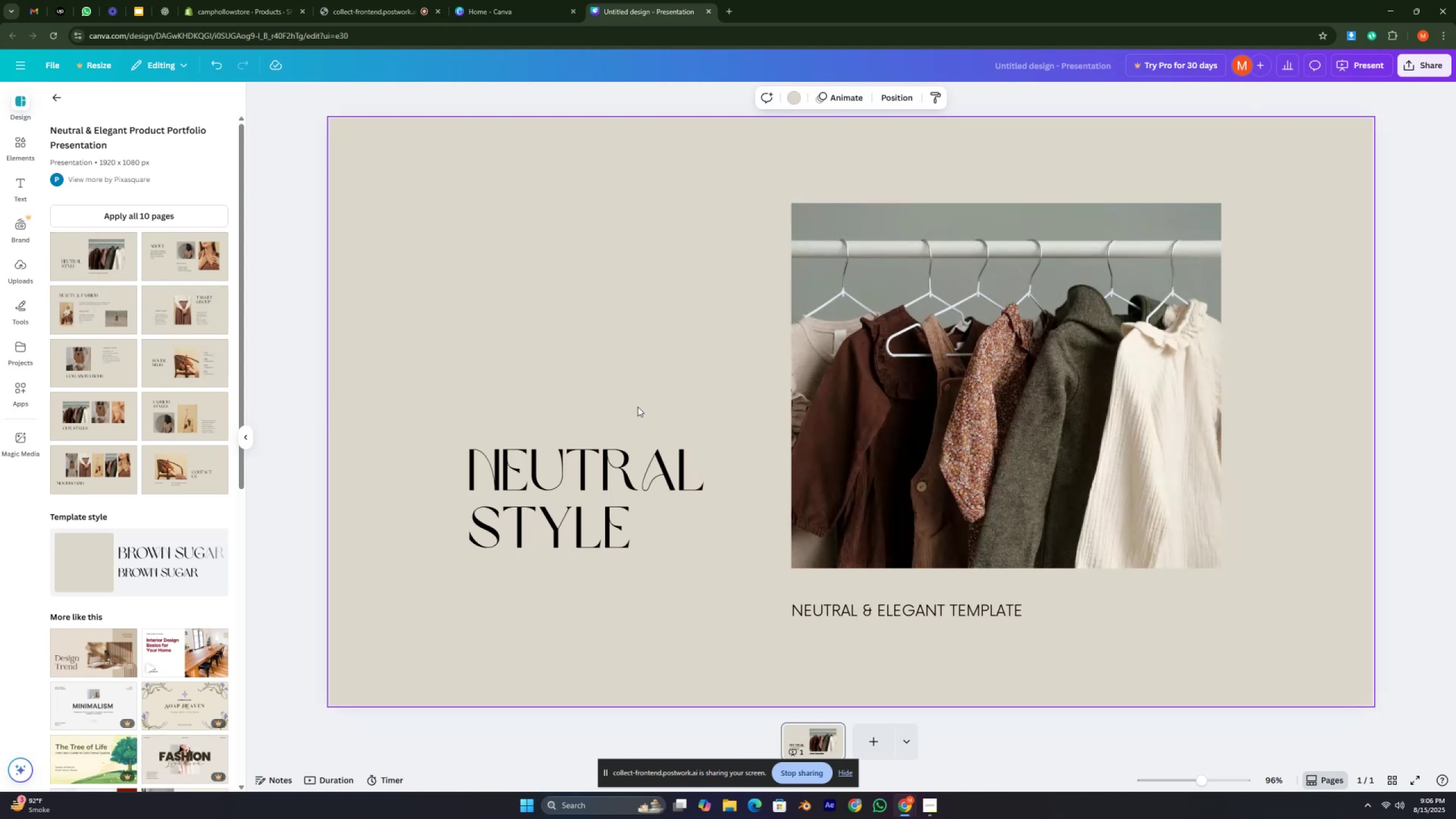 
left_click([502, 393])
 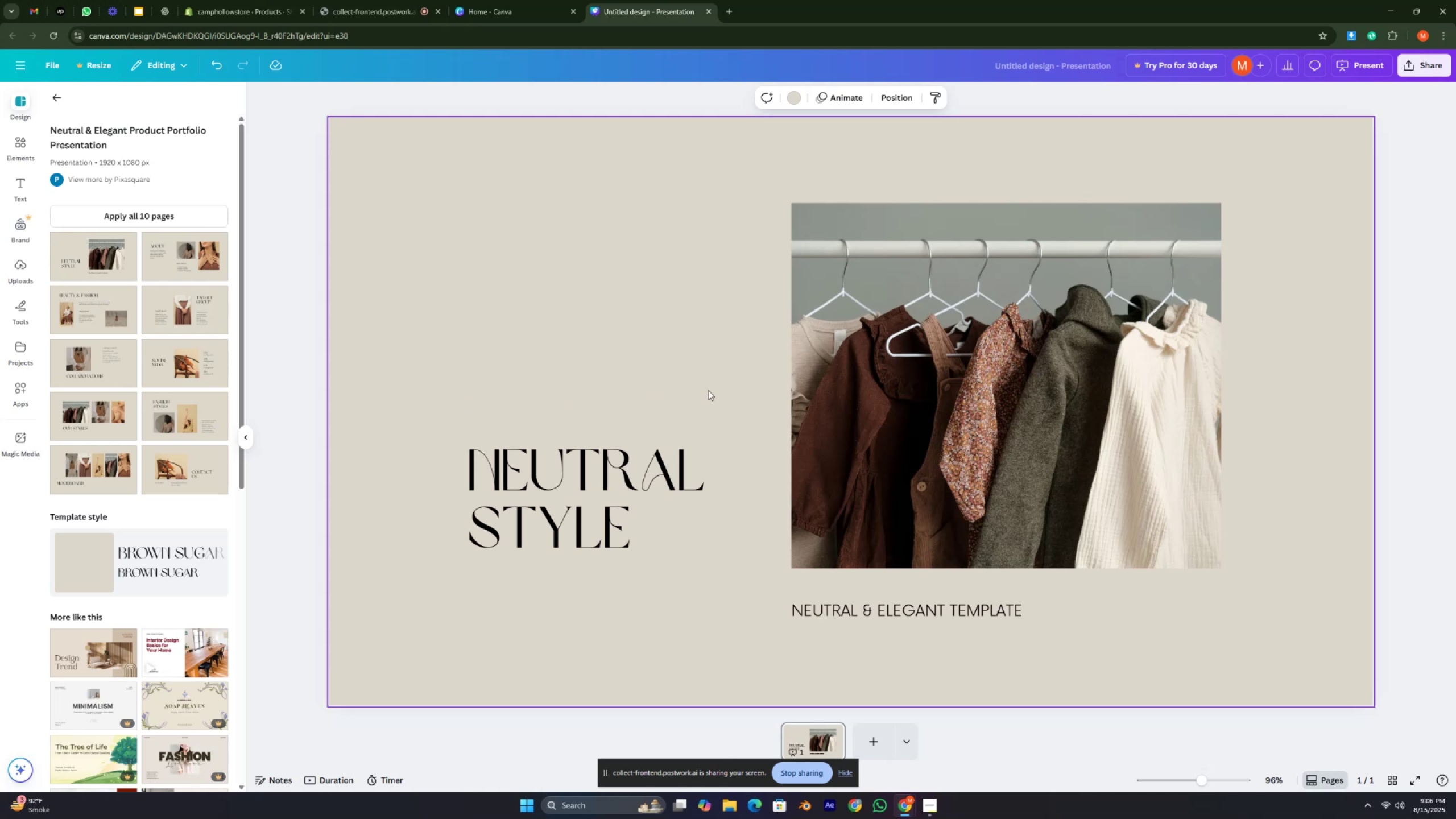 
left_click([884, 390])
 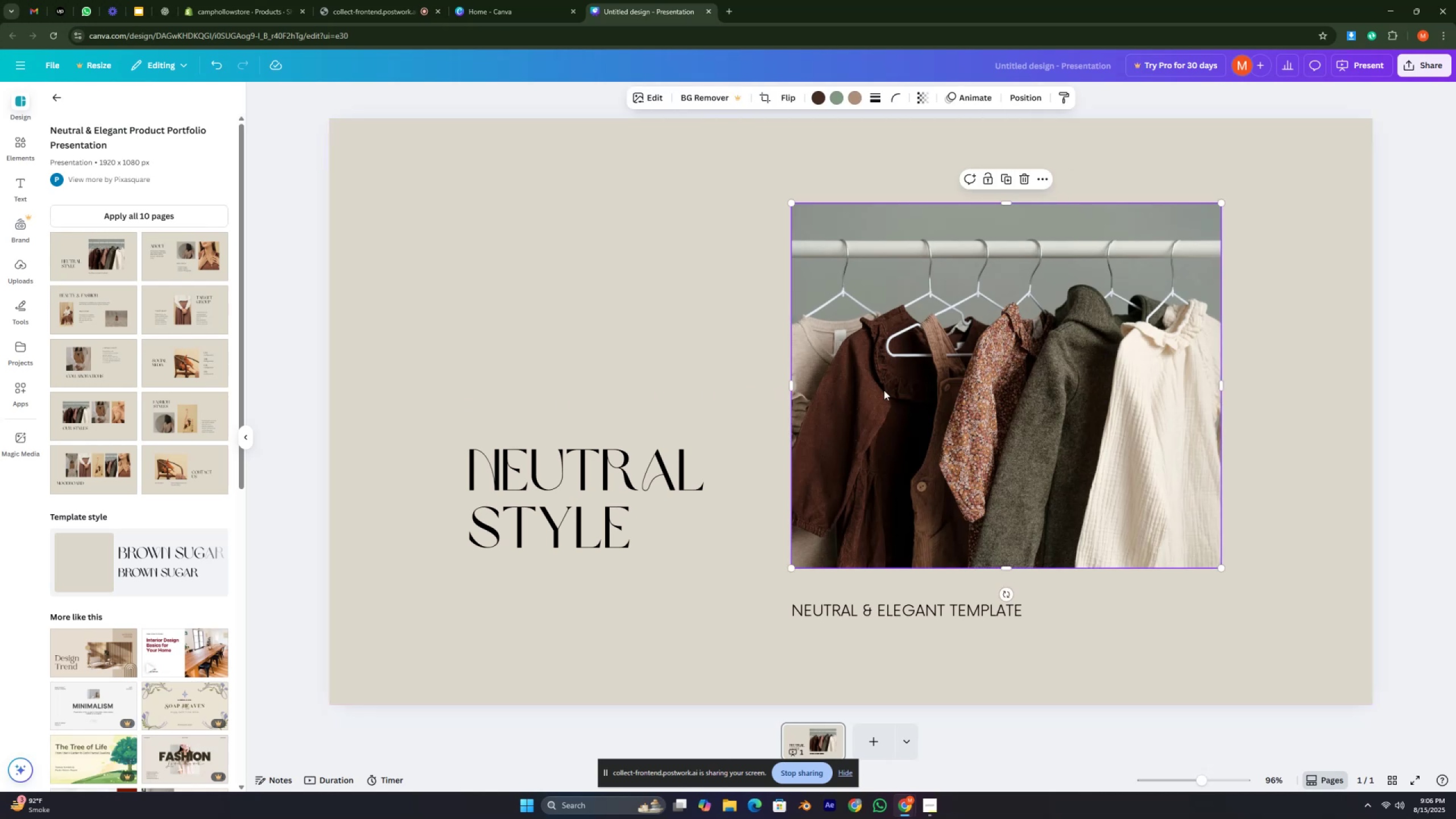 
wait(8.66)
 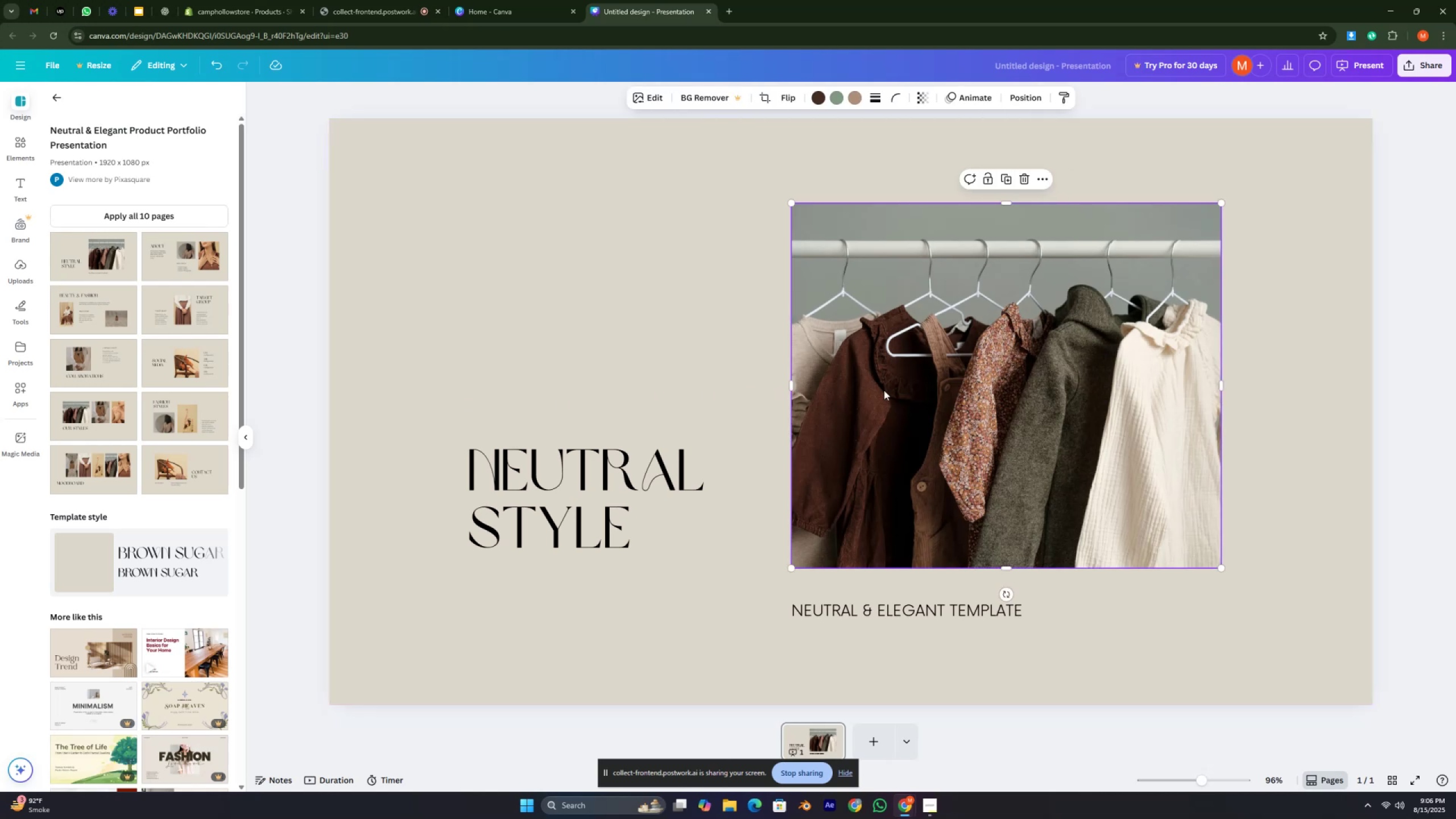 
left_click([548, 507])
 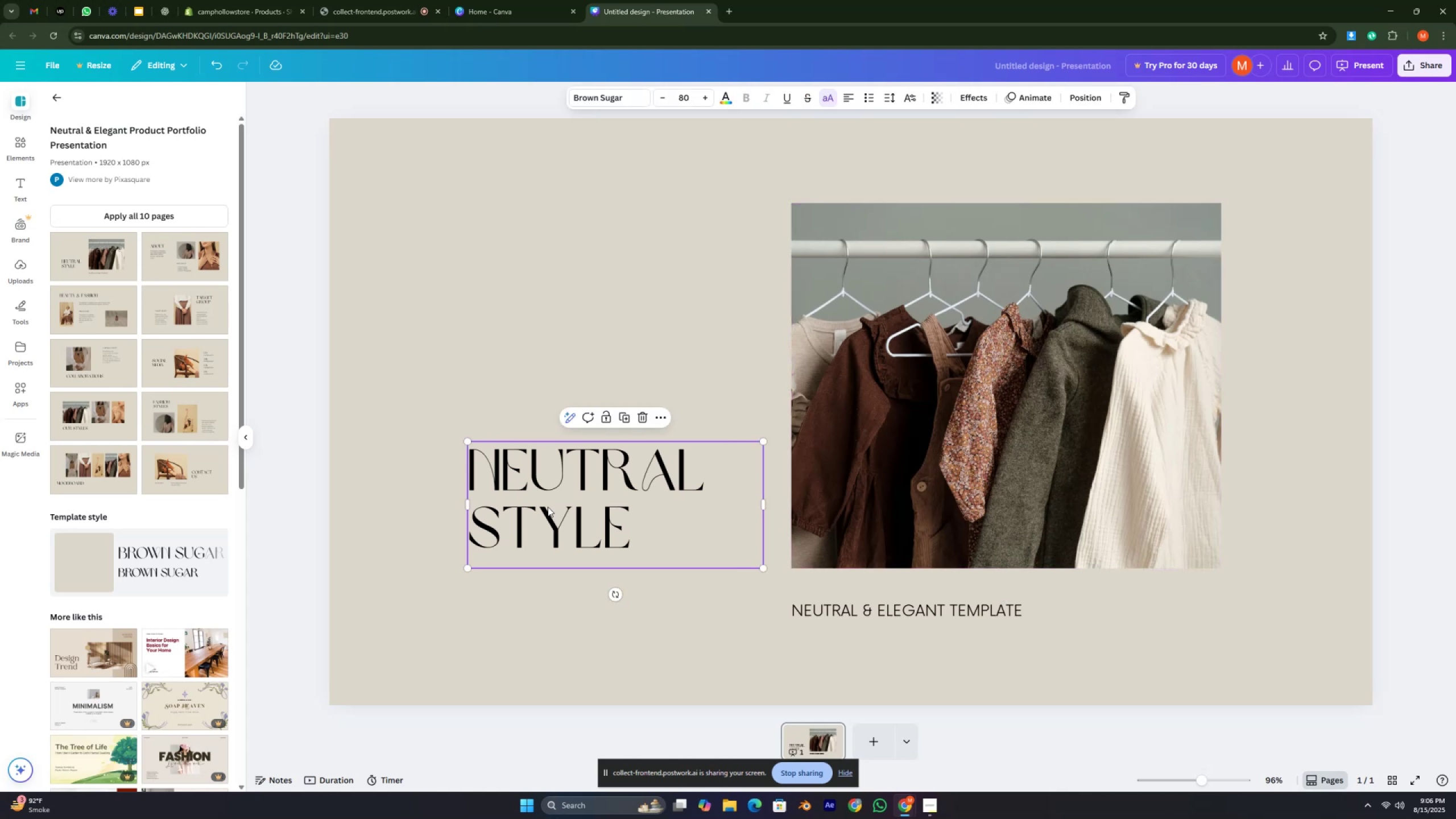 
double_click([548, 506])
 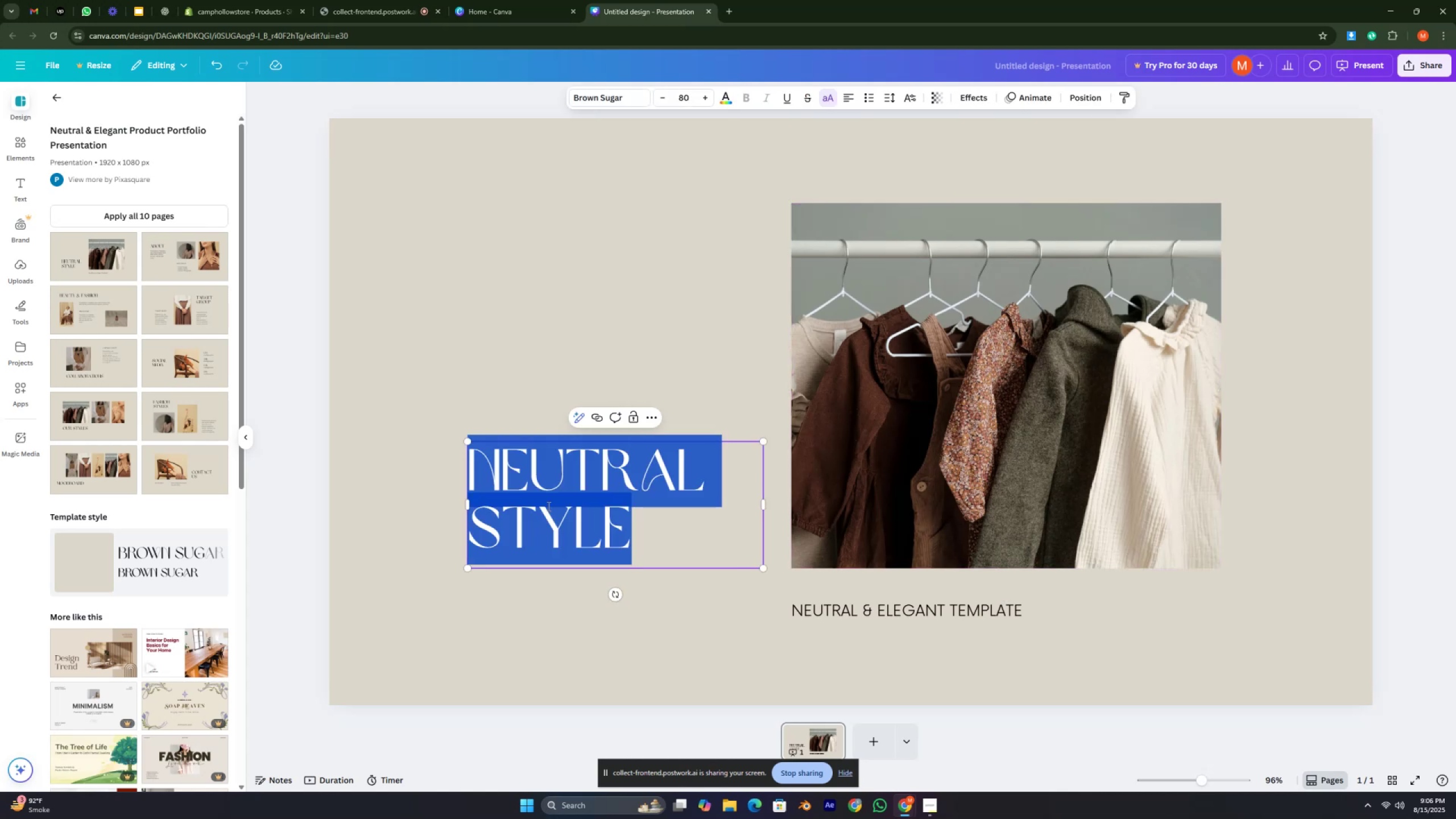 
triple_click([548, 506])
 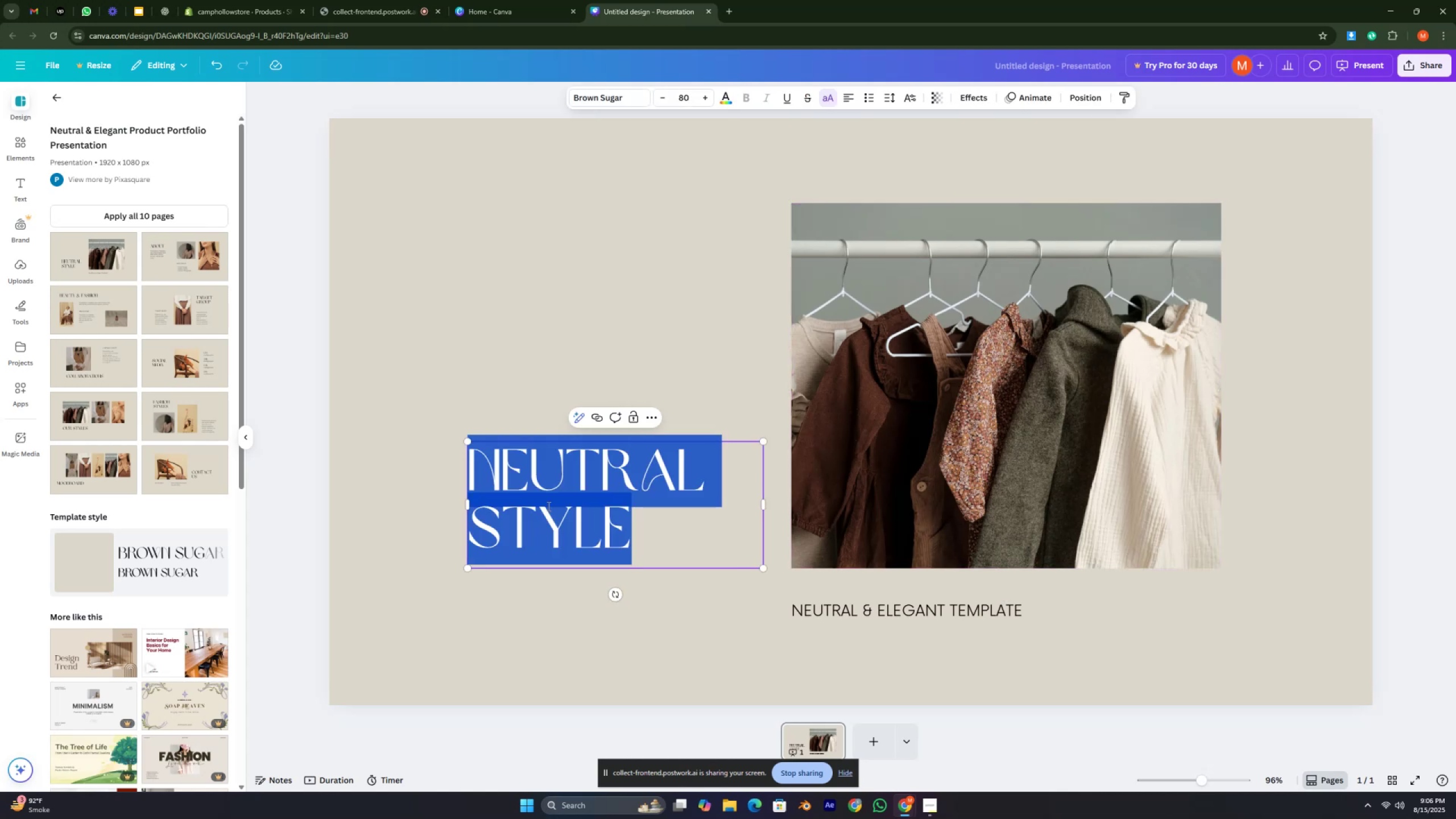 
key(Control+V)
 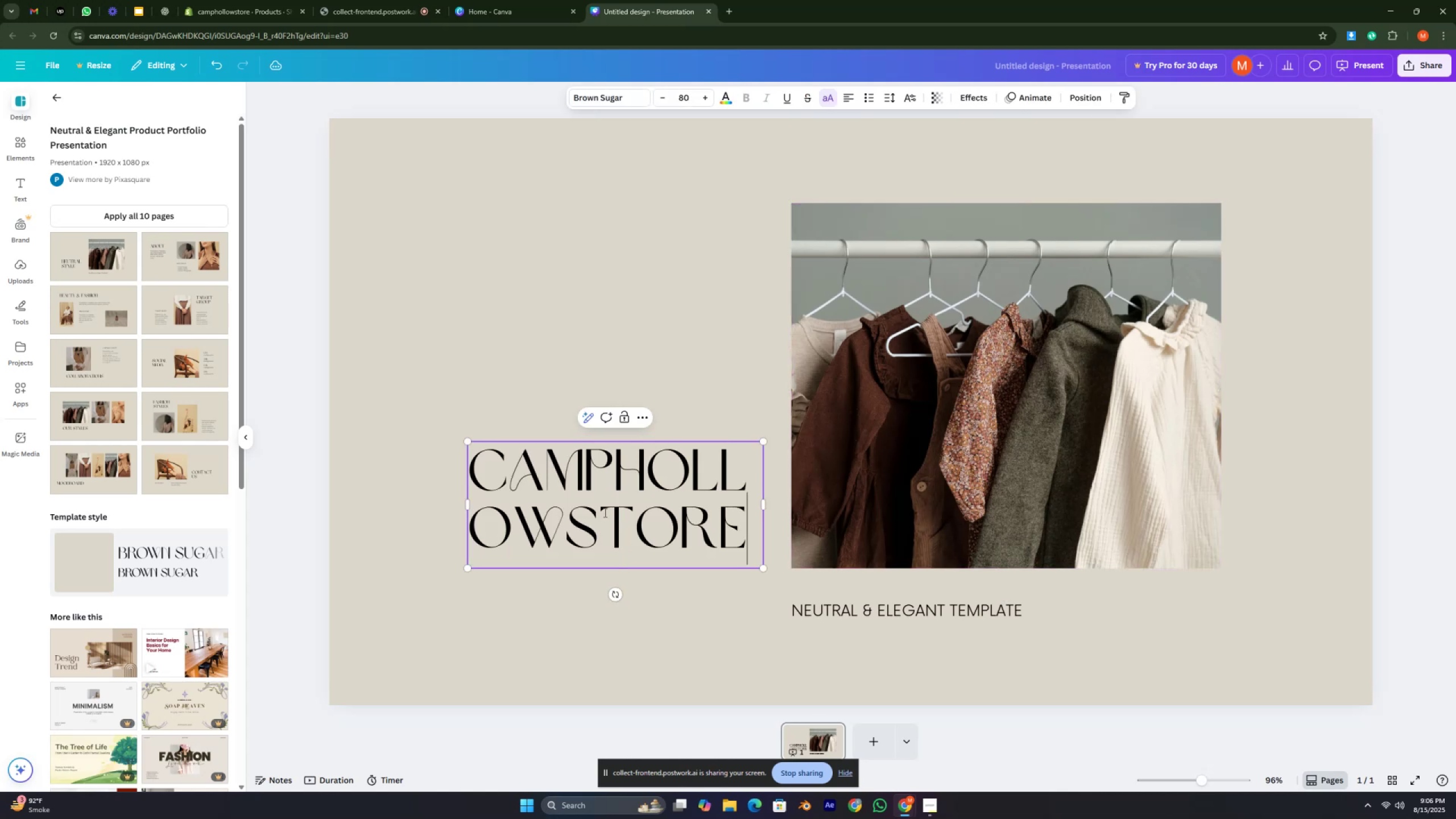 
left_click_drag(start_coordinate=[604, 510], to_coordinate=[579, 433])
 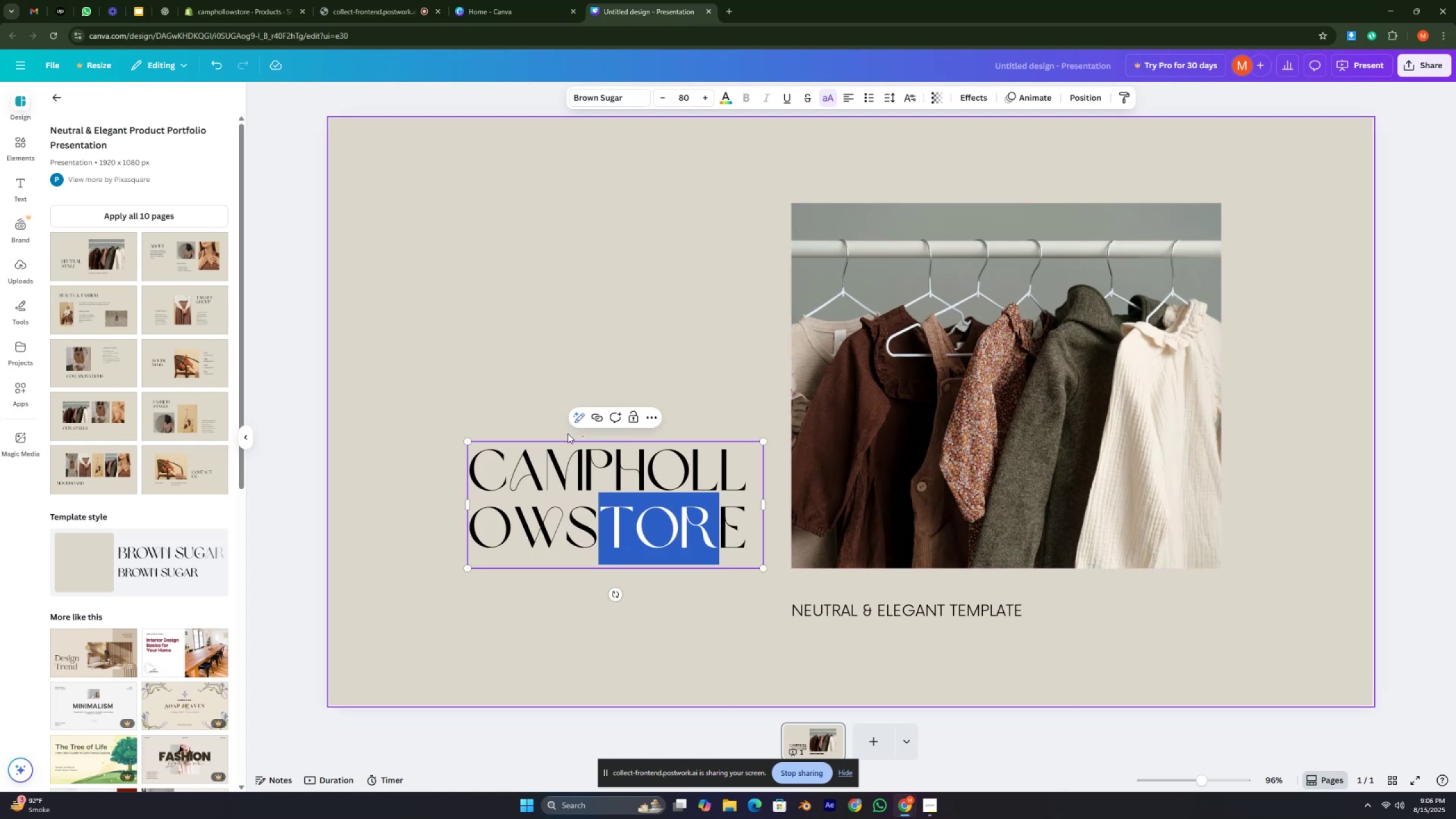 
left_click_drag(start_coordinate=[475, 381], to_coordinate=[473, 377])
 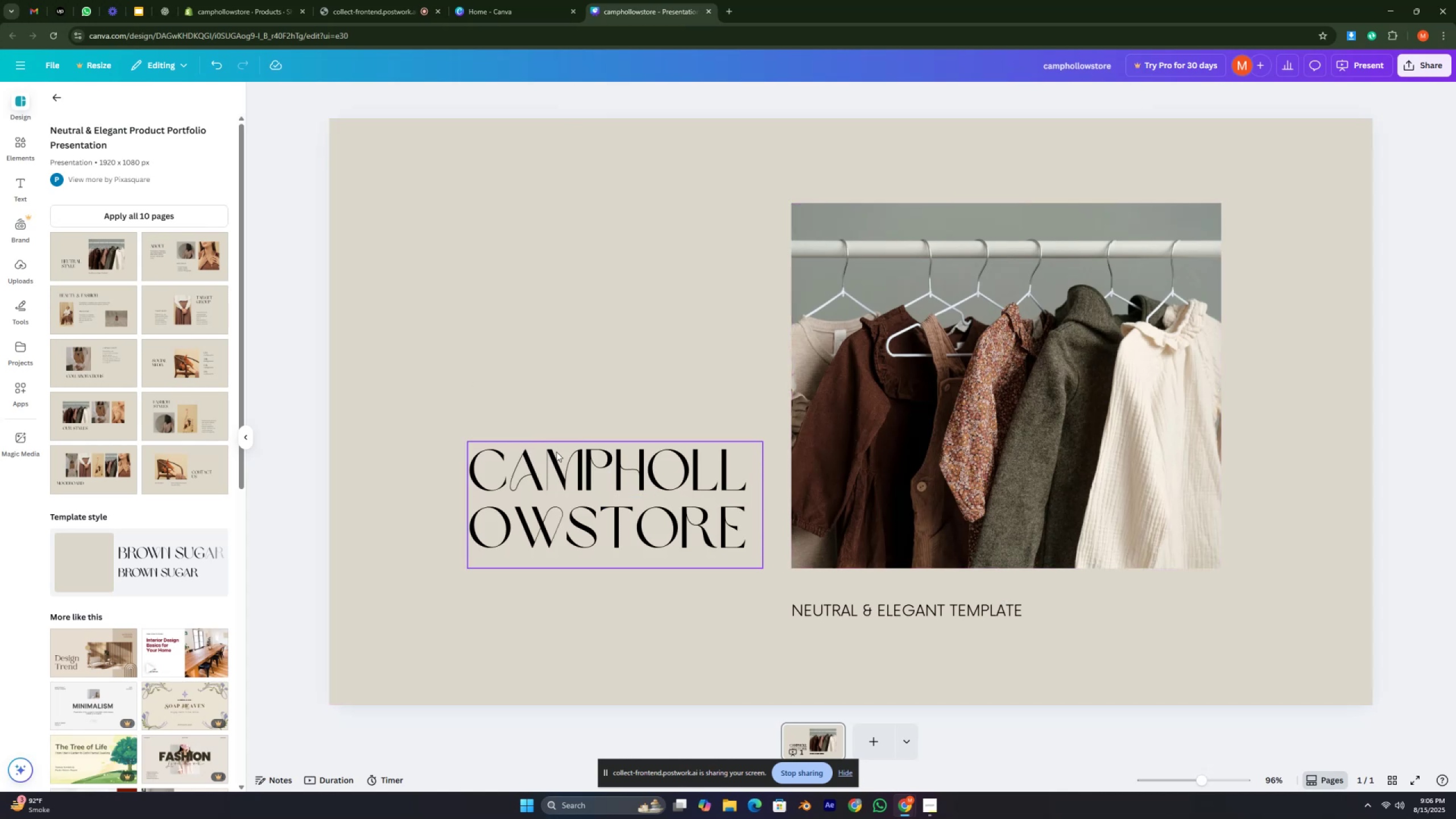 
left_click([564, 456])
 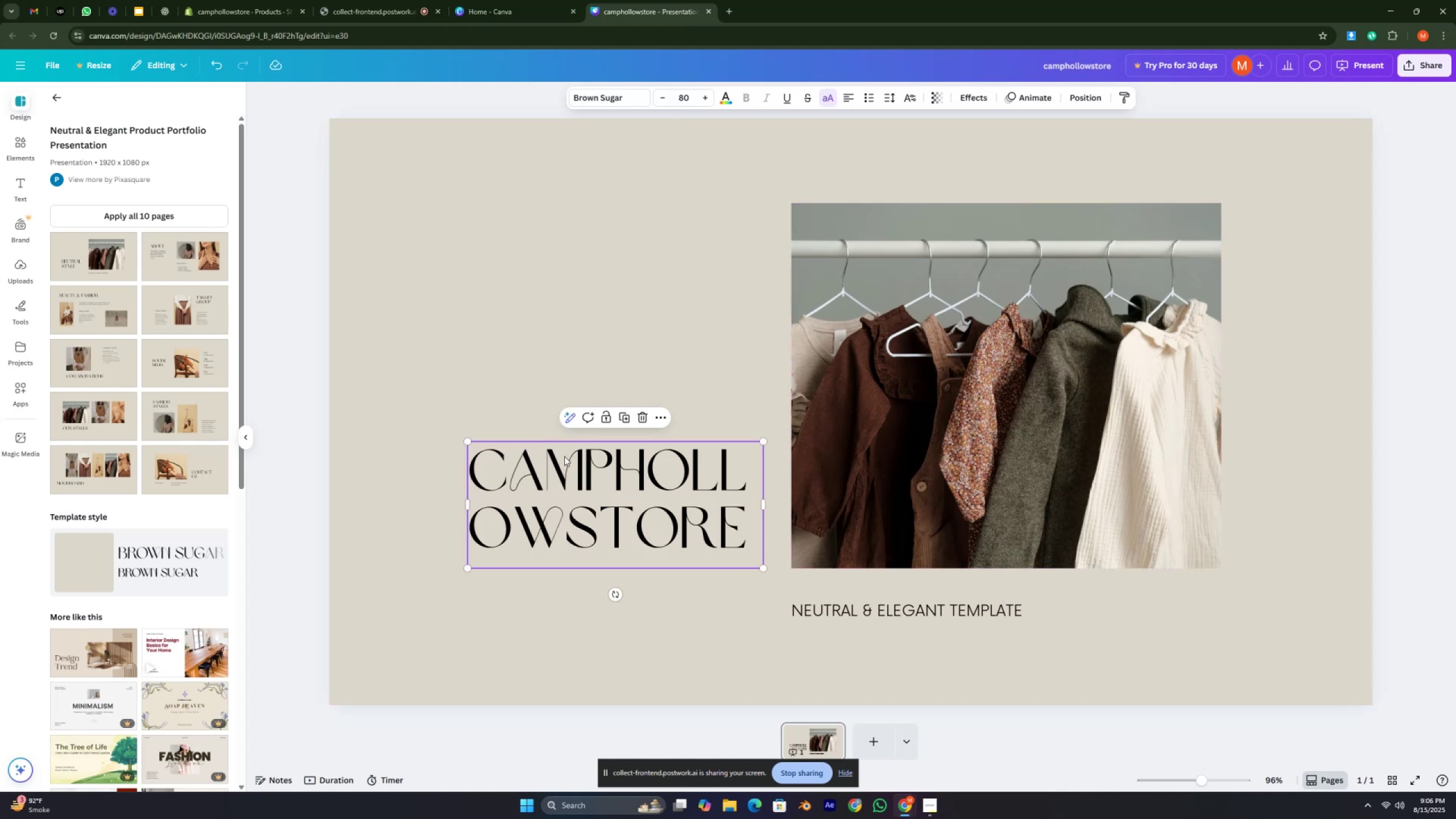 
left_click_drag(start_coordinate=[564, 456], to_coordinate=[504, 152])
 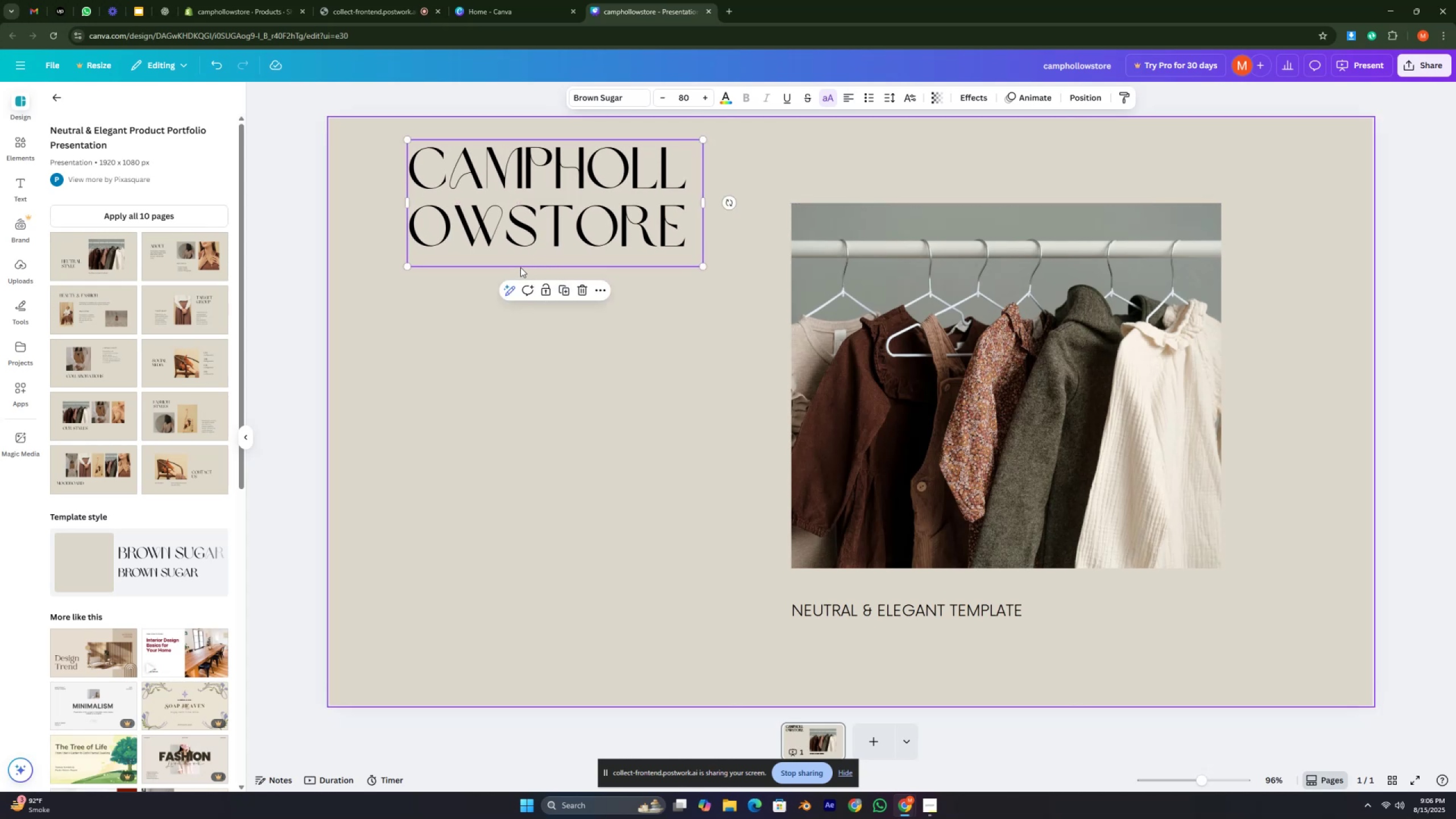 
left_click_drag(start_coordinate=[403, 203], to_coordinate=[337, 210])
 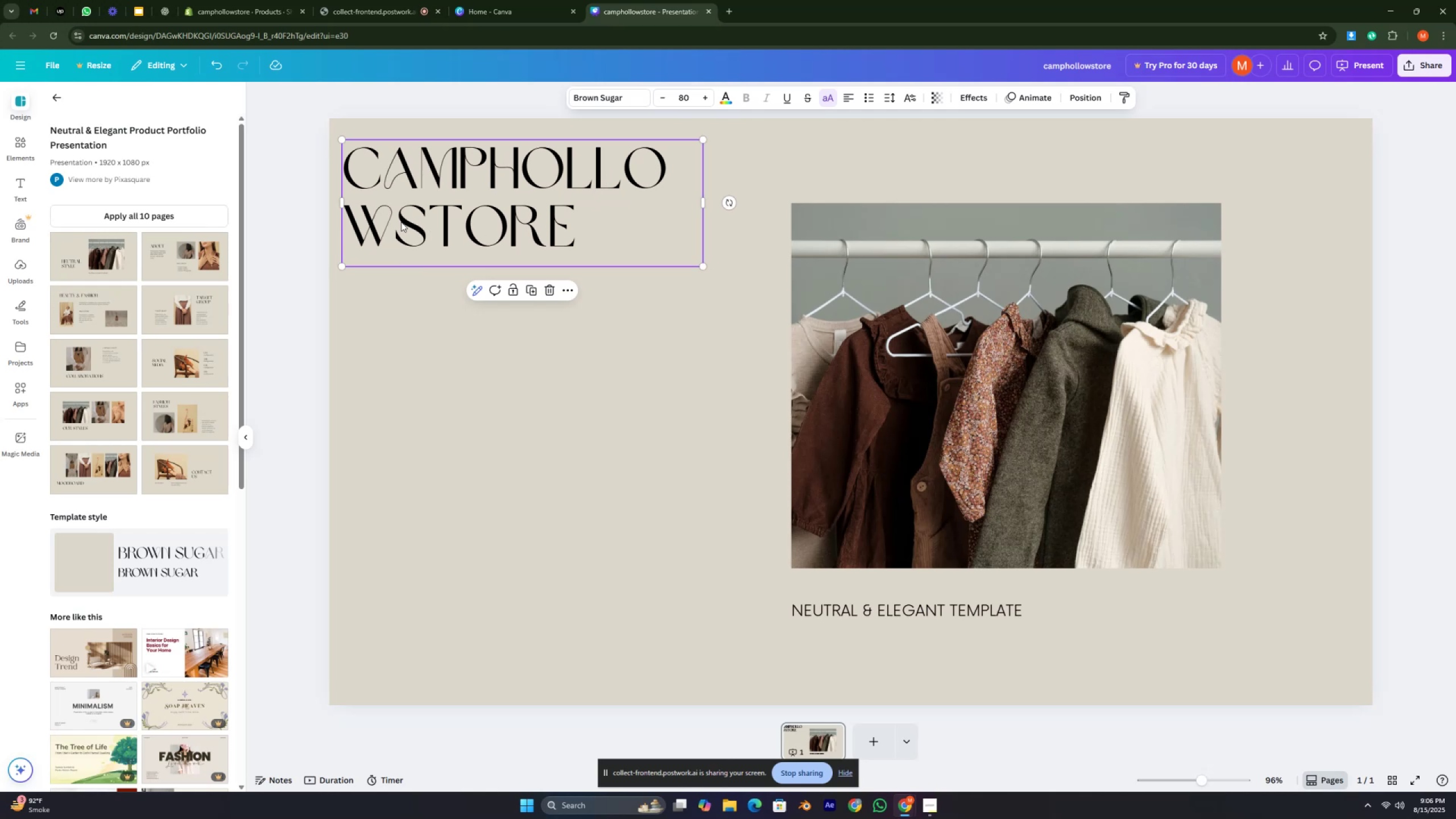 
wait(6.88)
 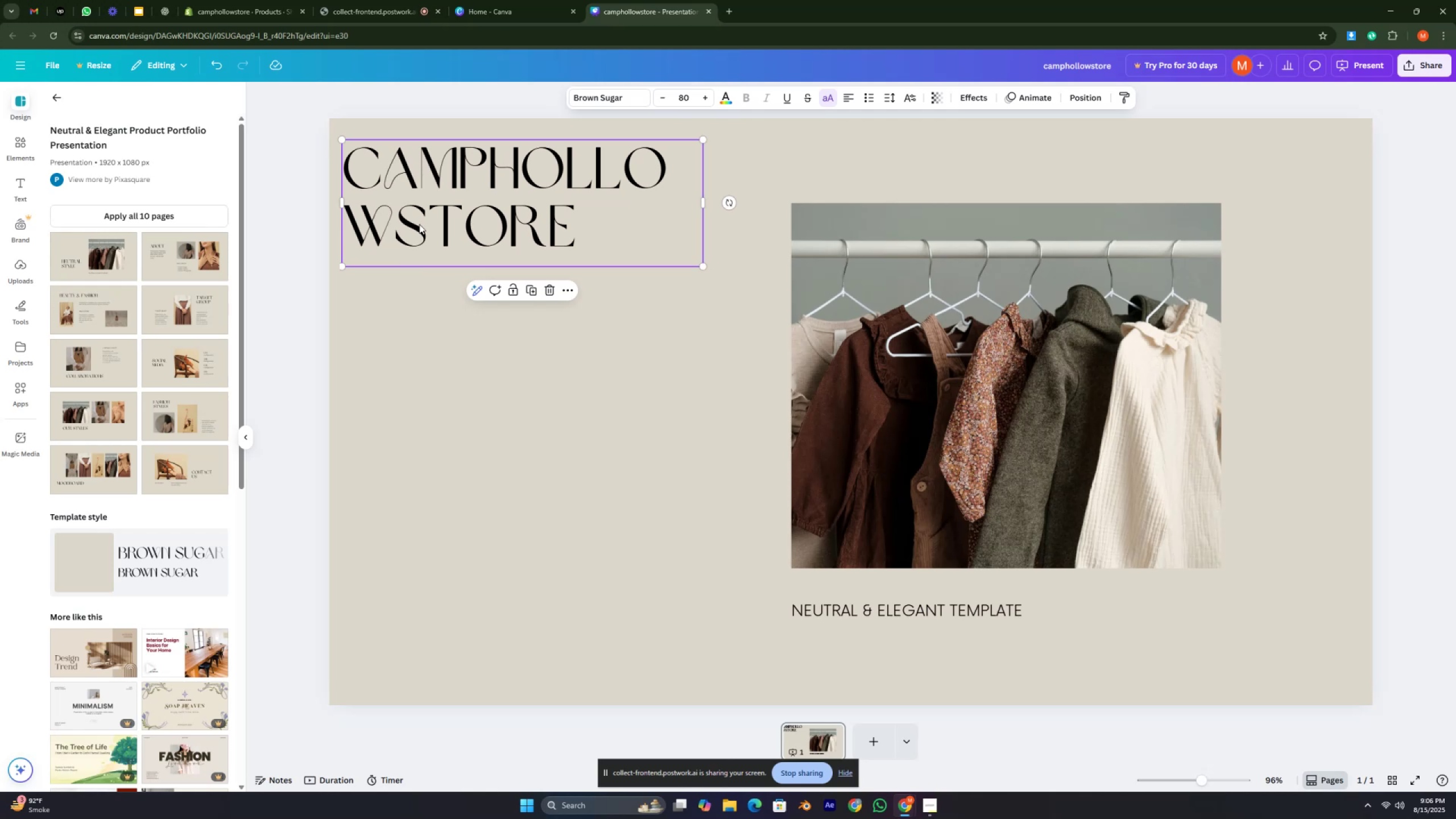 
left_click_drag(start_coordinate=[709, 201], to_coordinate=[730, 201])
 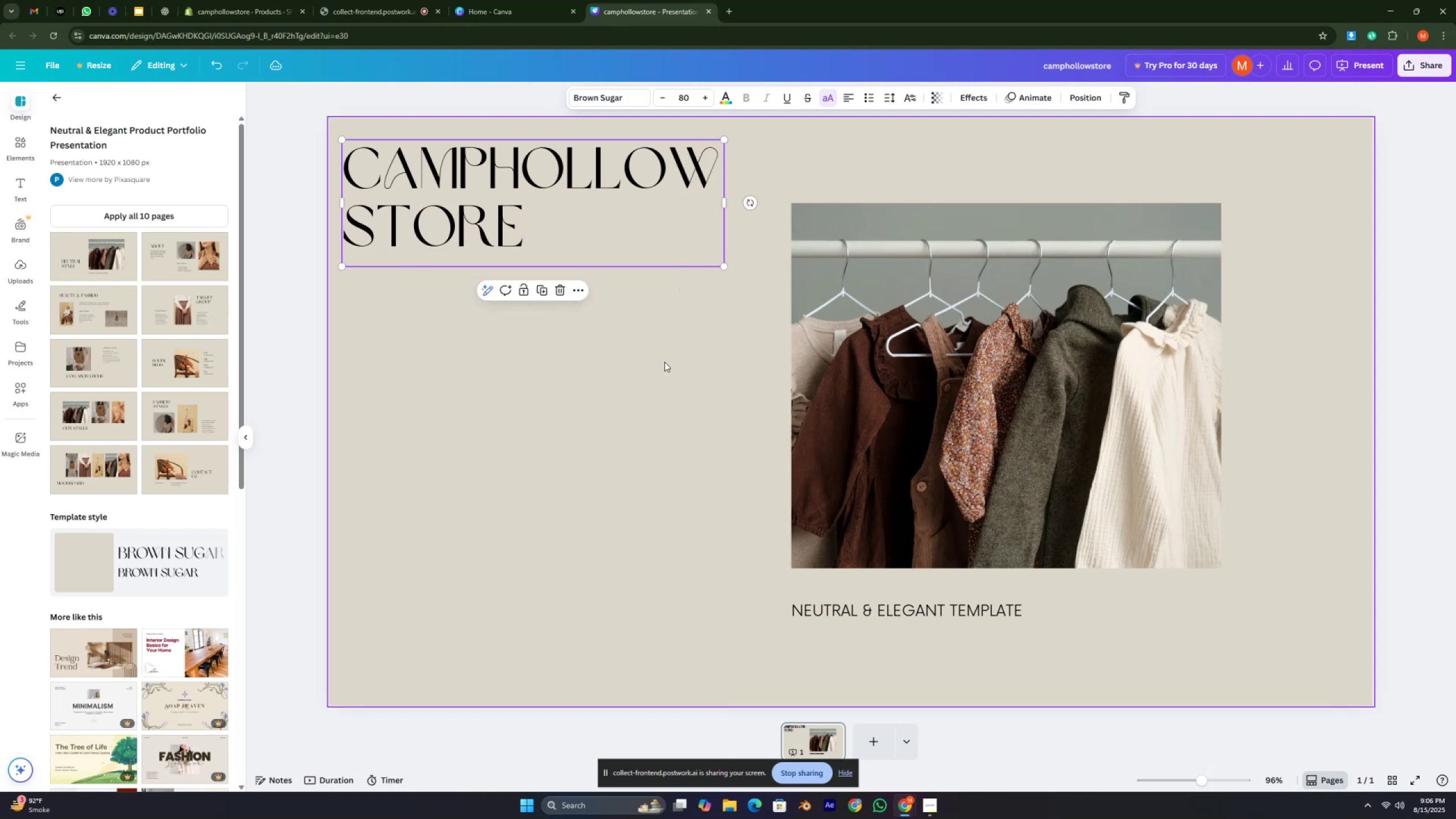 
left_click([664, 363])
 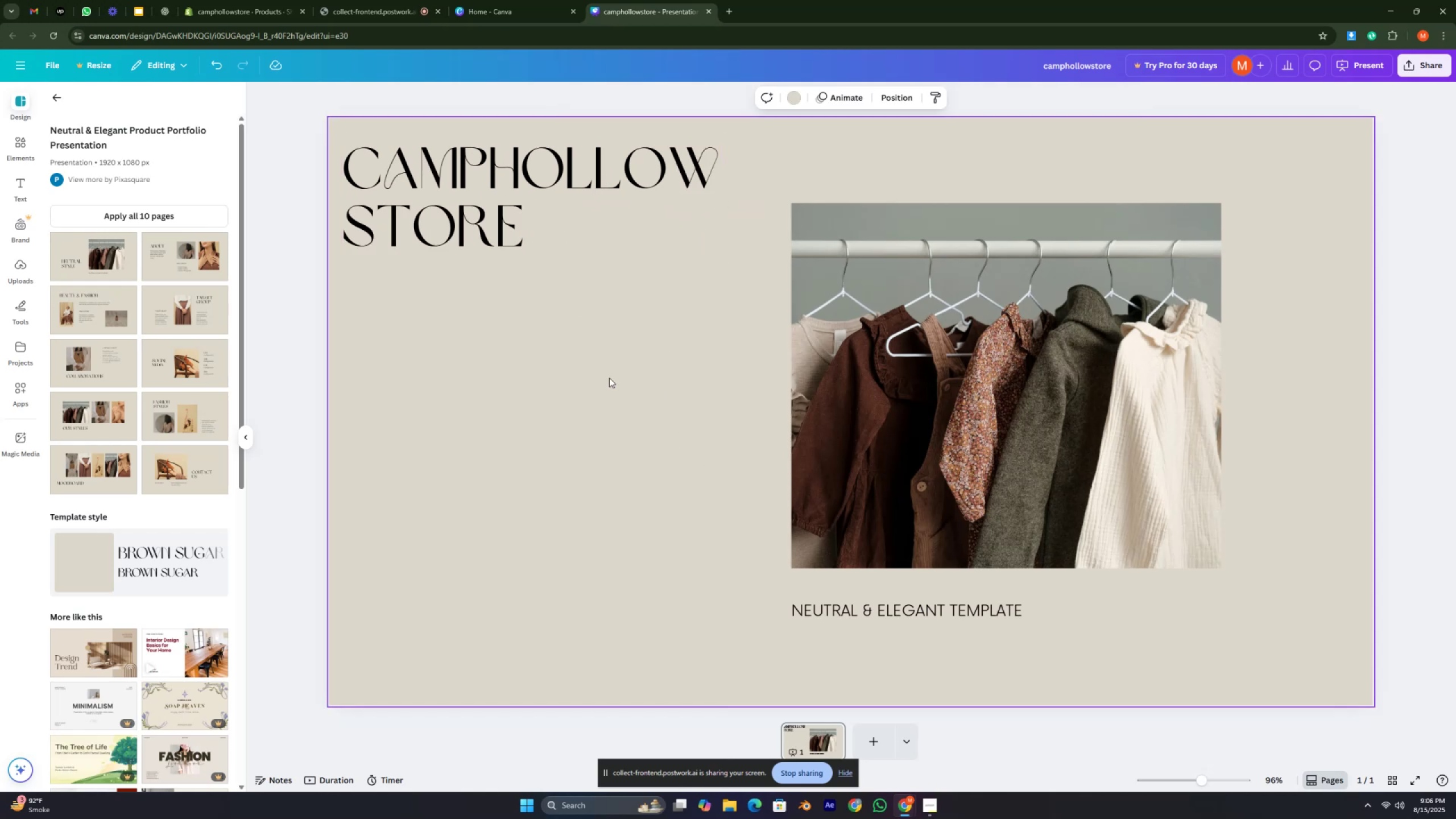 
left_click_drag(start_coordinate=[483, 202], to_coordinate=[508, 216])
 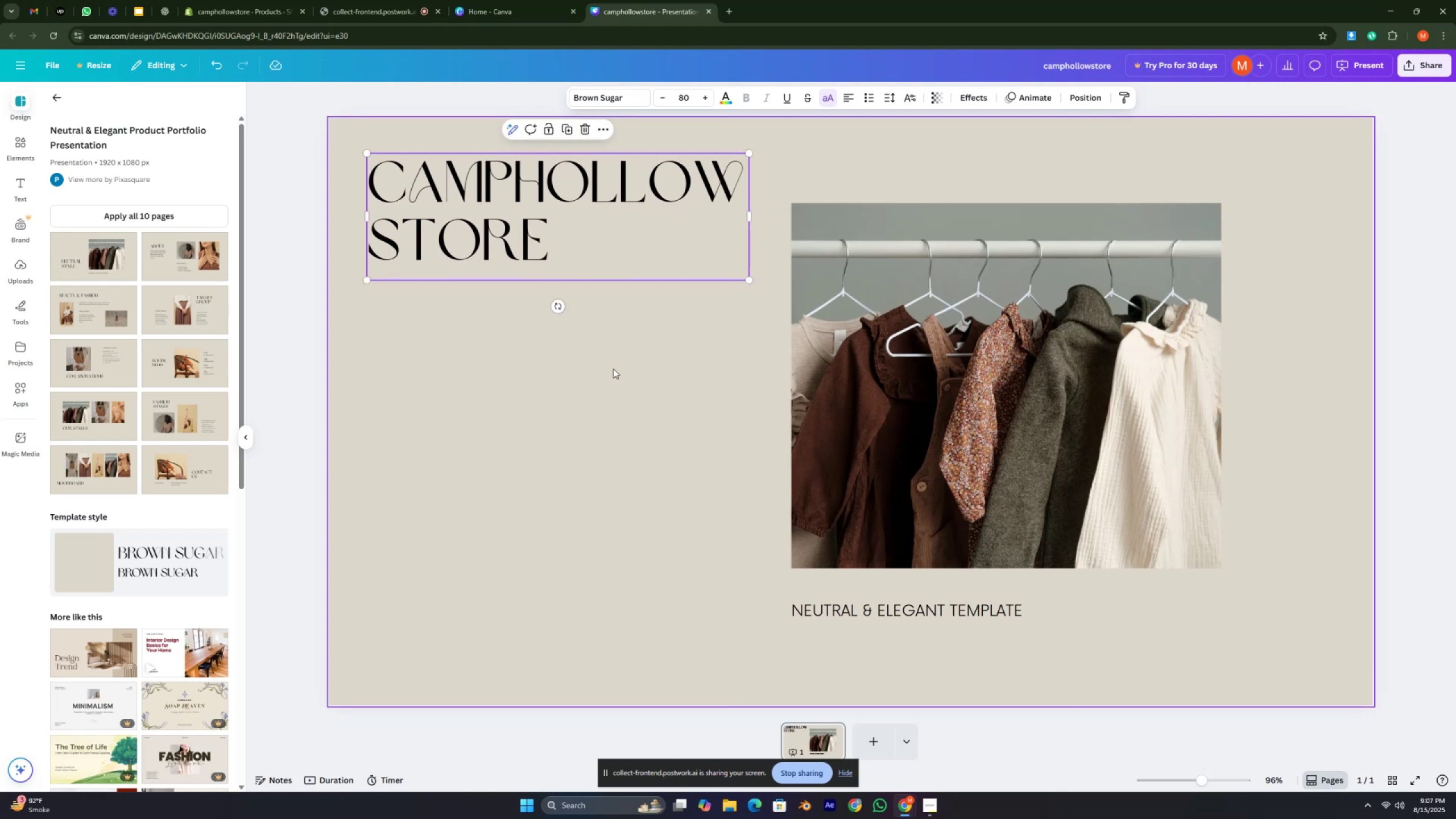 
left_click([631, 392])
 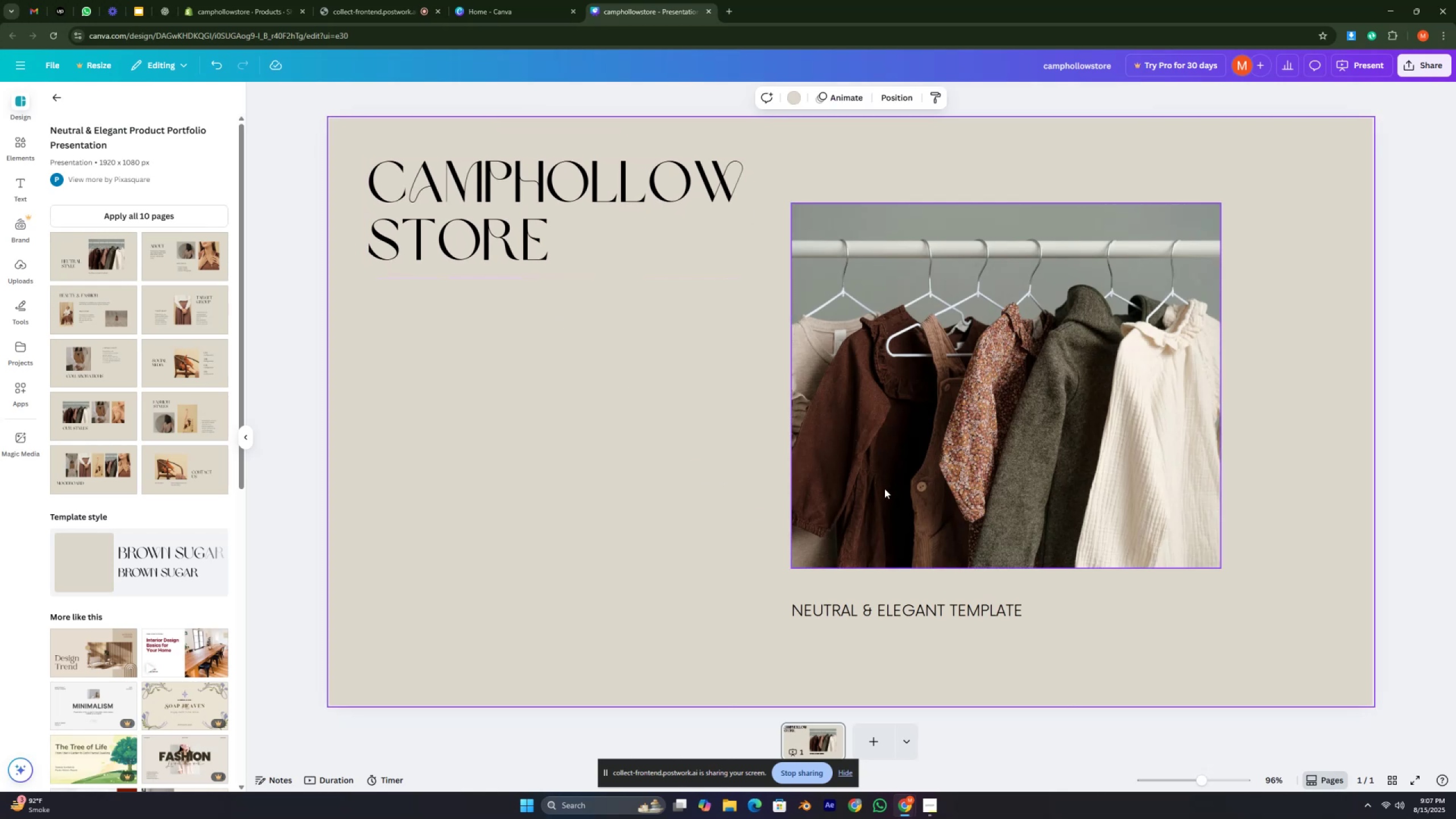 
left_click([884, 489])
 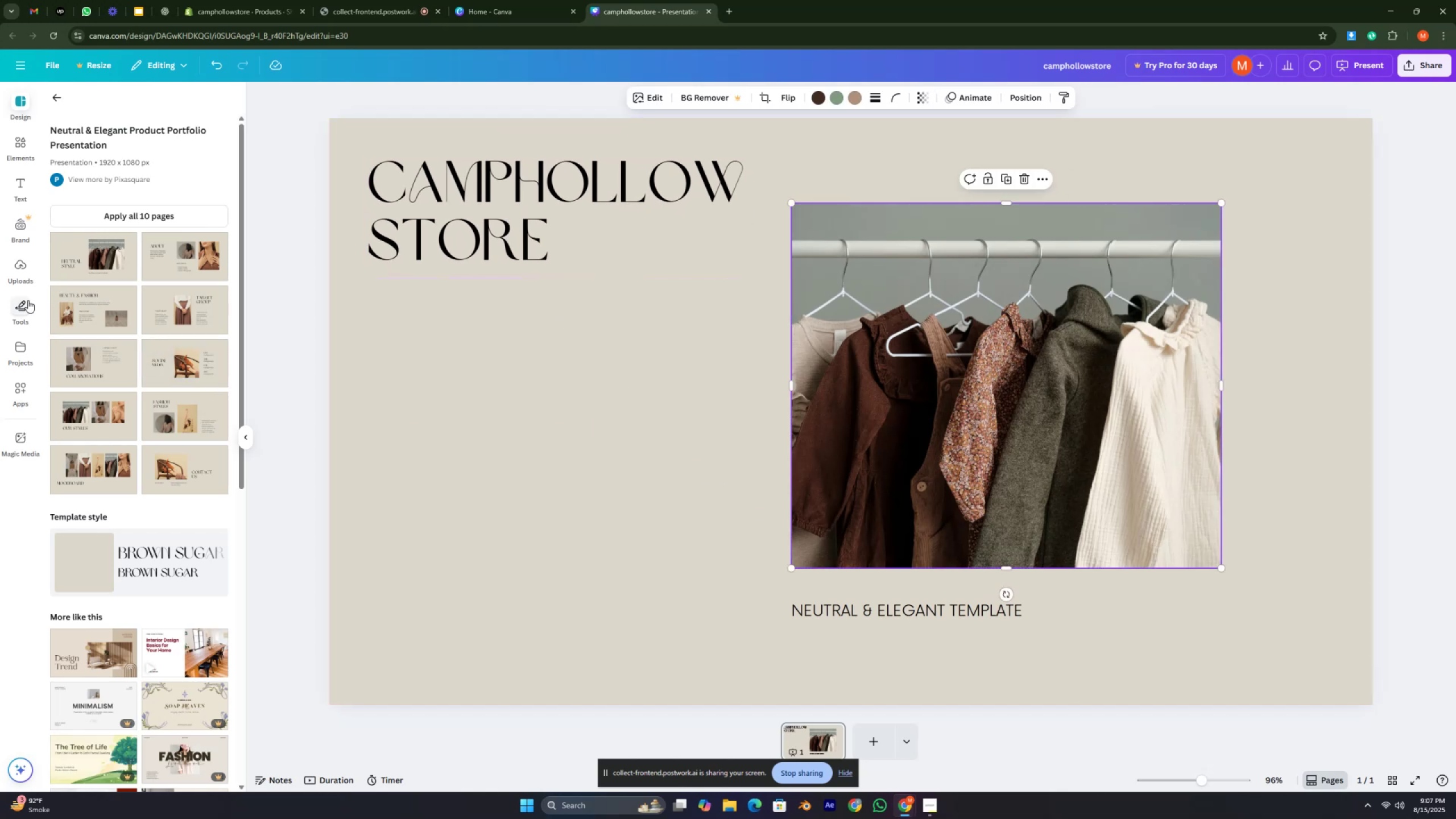 
left_click([24, 274])
 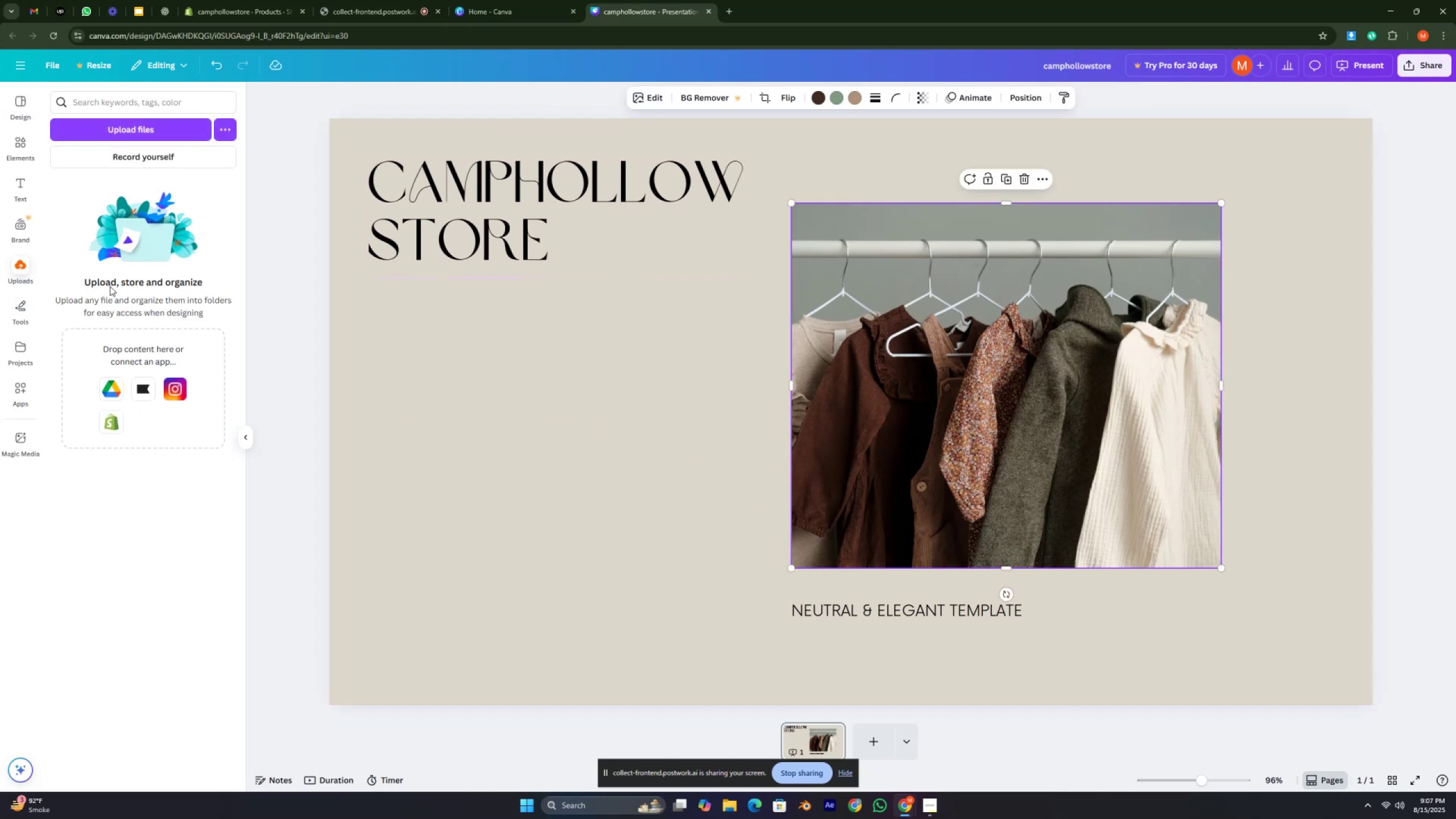 
left_click([148, 126])
 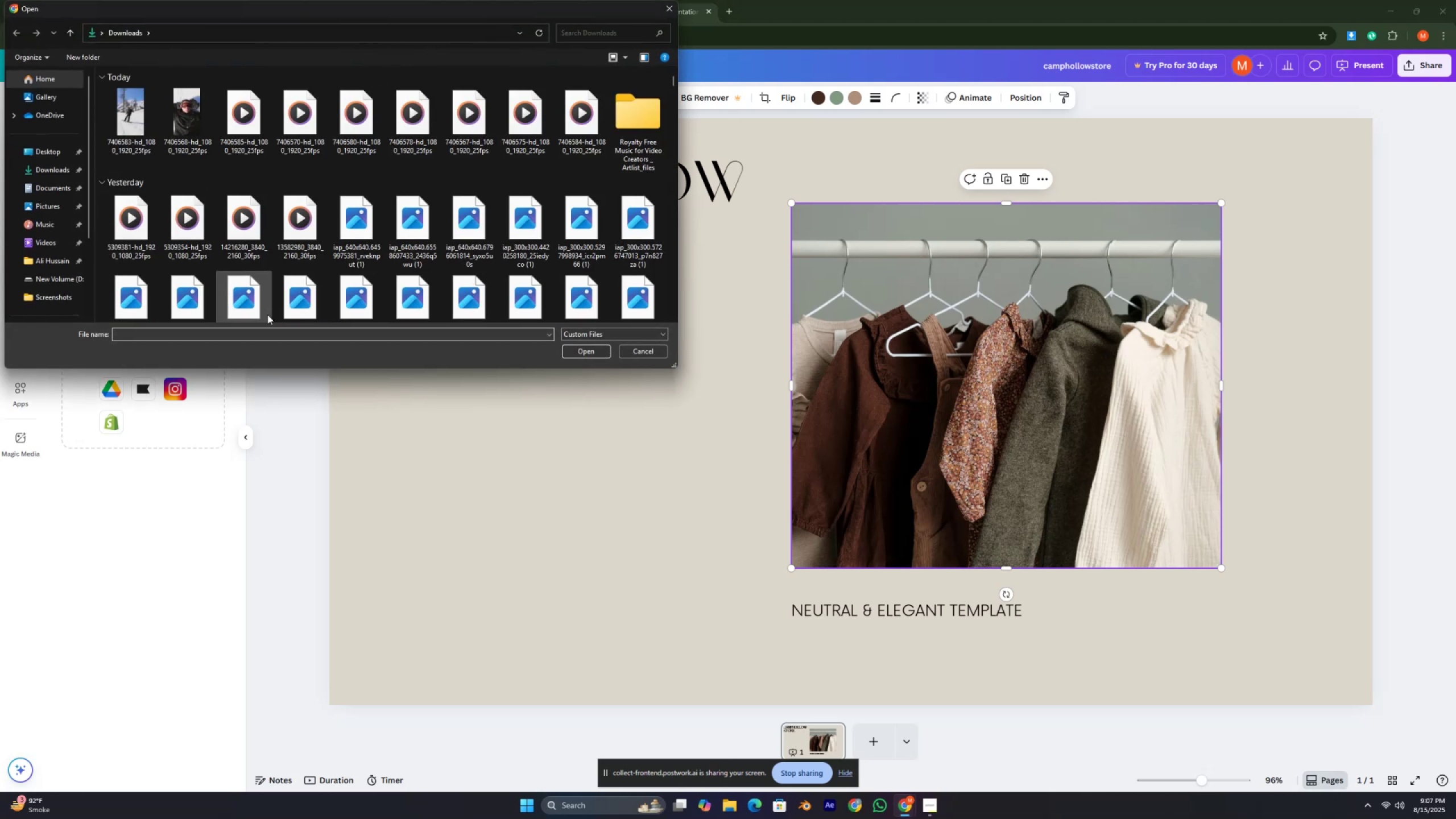 
mouse_move([436, 217])
 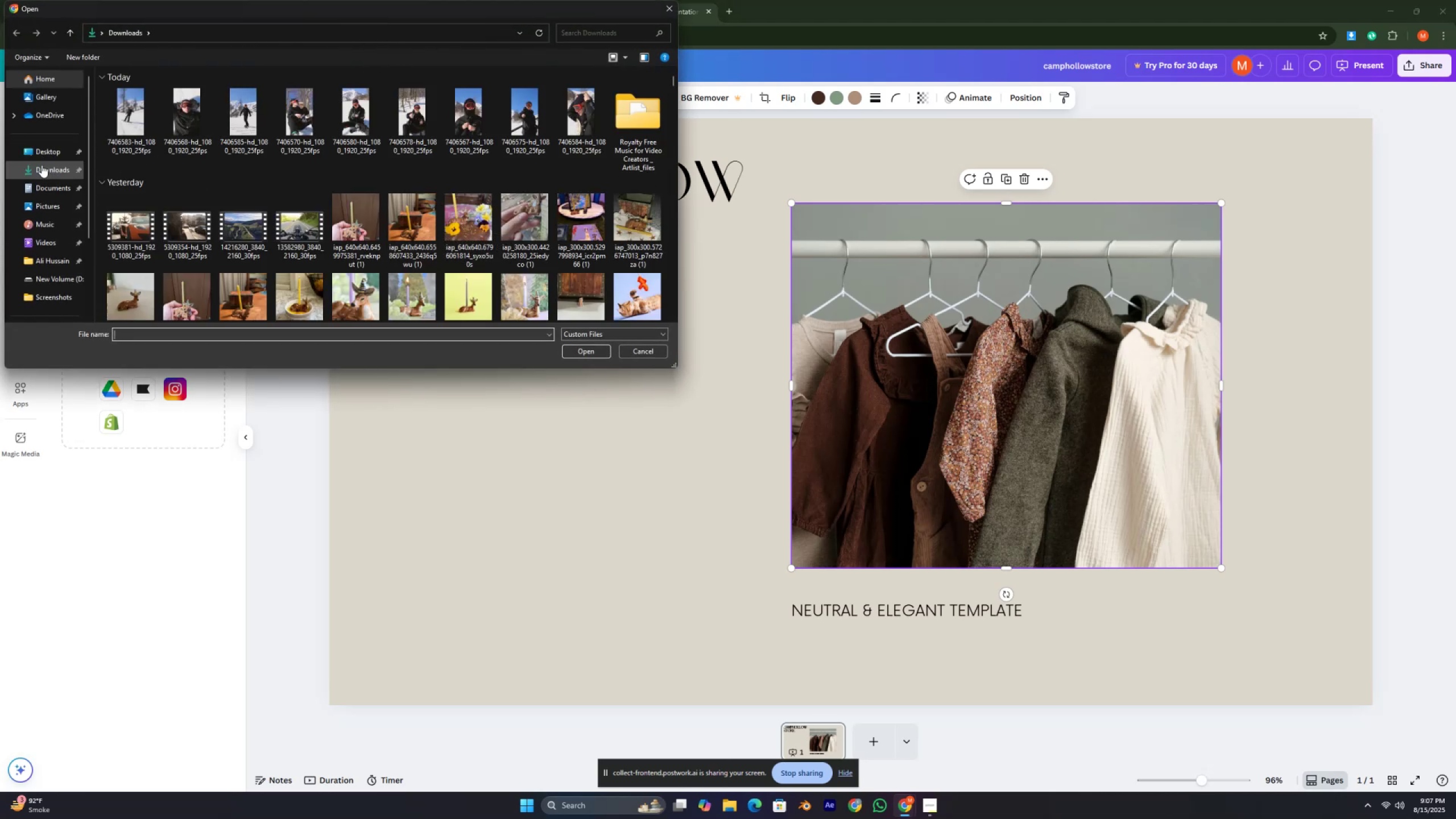 
left_click([42, 165])
 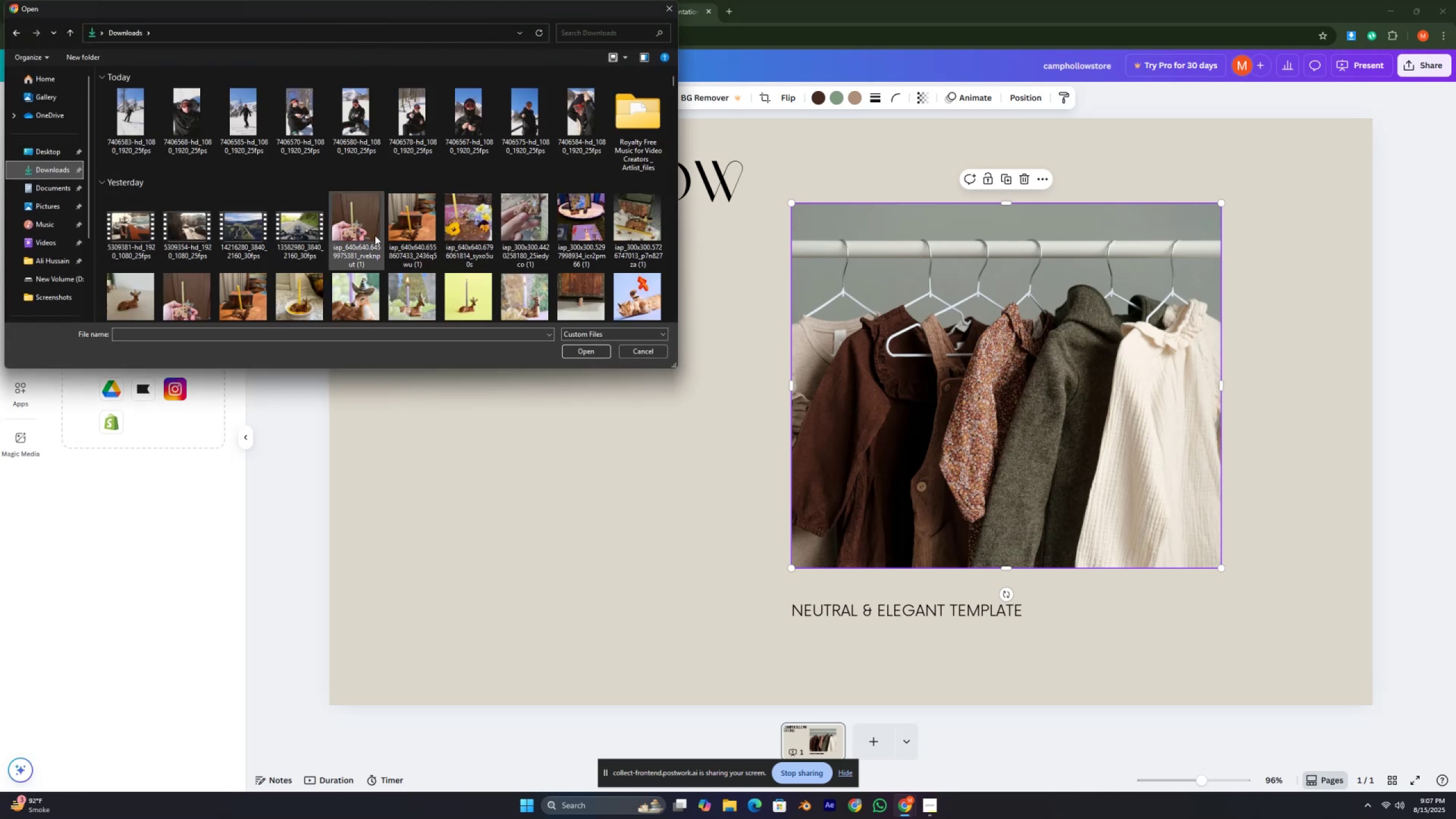 
scroll: coordinate [479, 225], scroll_direction: down, amount: 7.0
 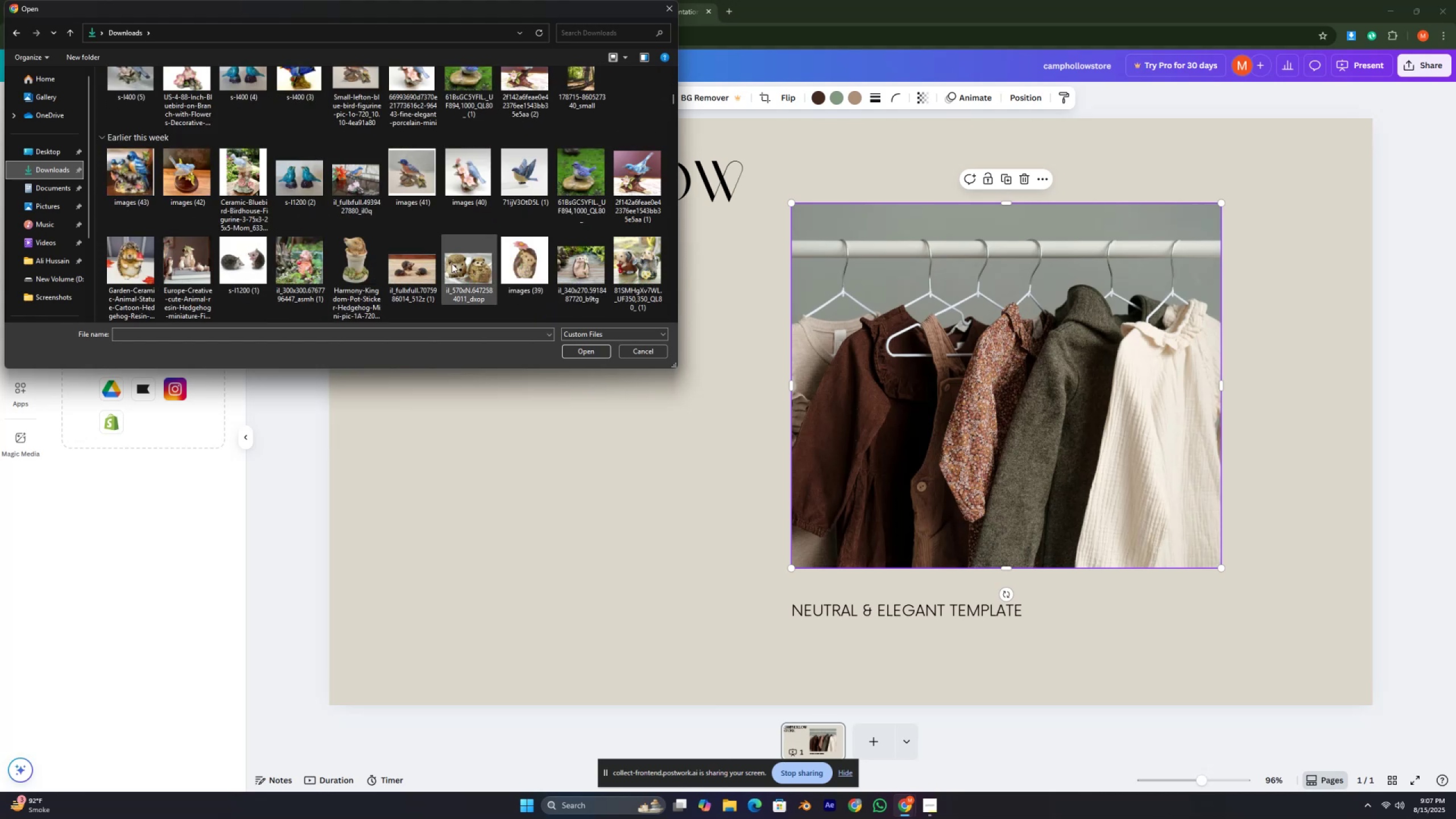 
wait(5.34)
 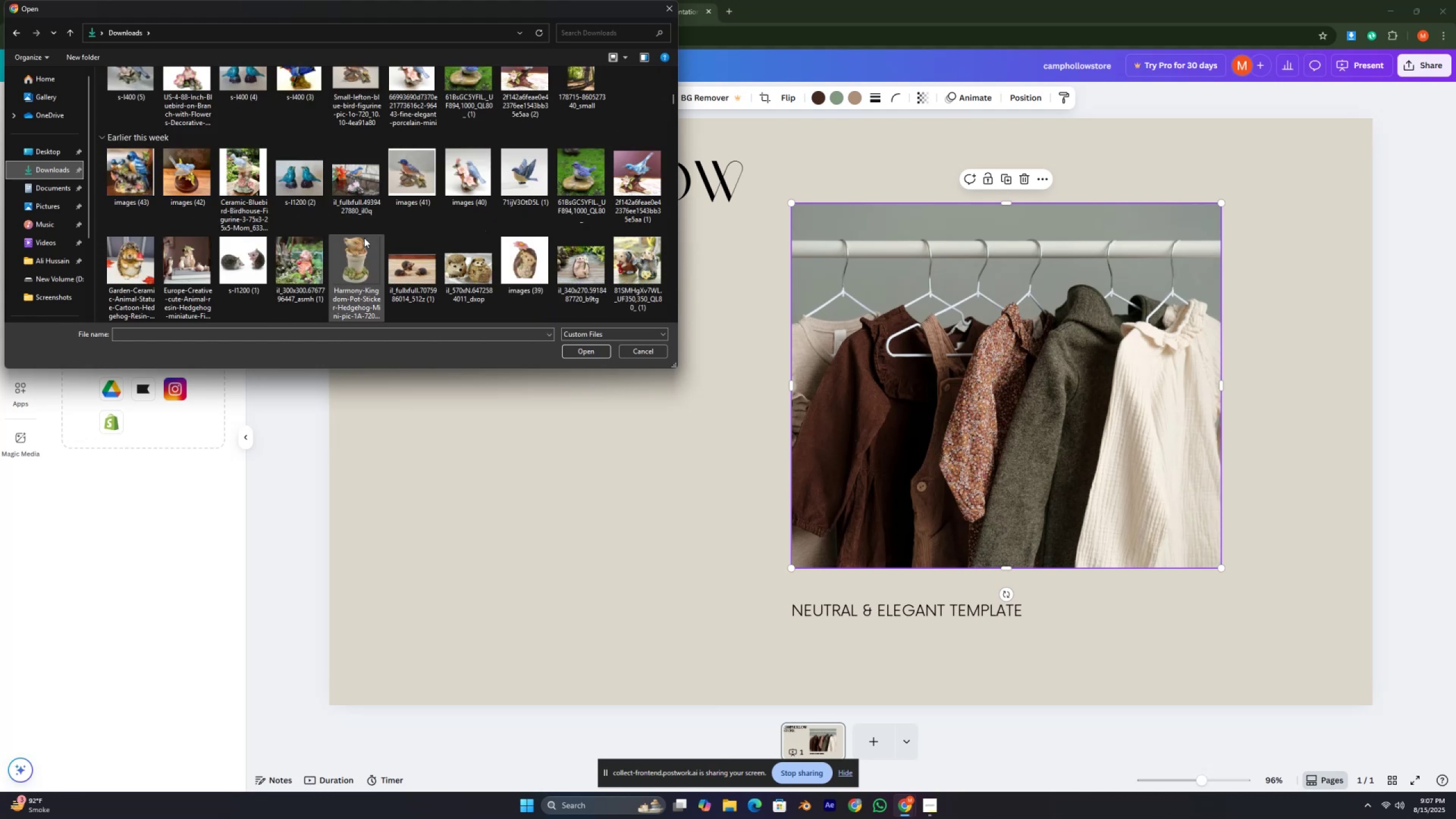 
scroll: coordinate [501, 219], scroll_direction: down, amount: 2.0
 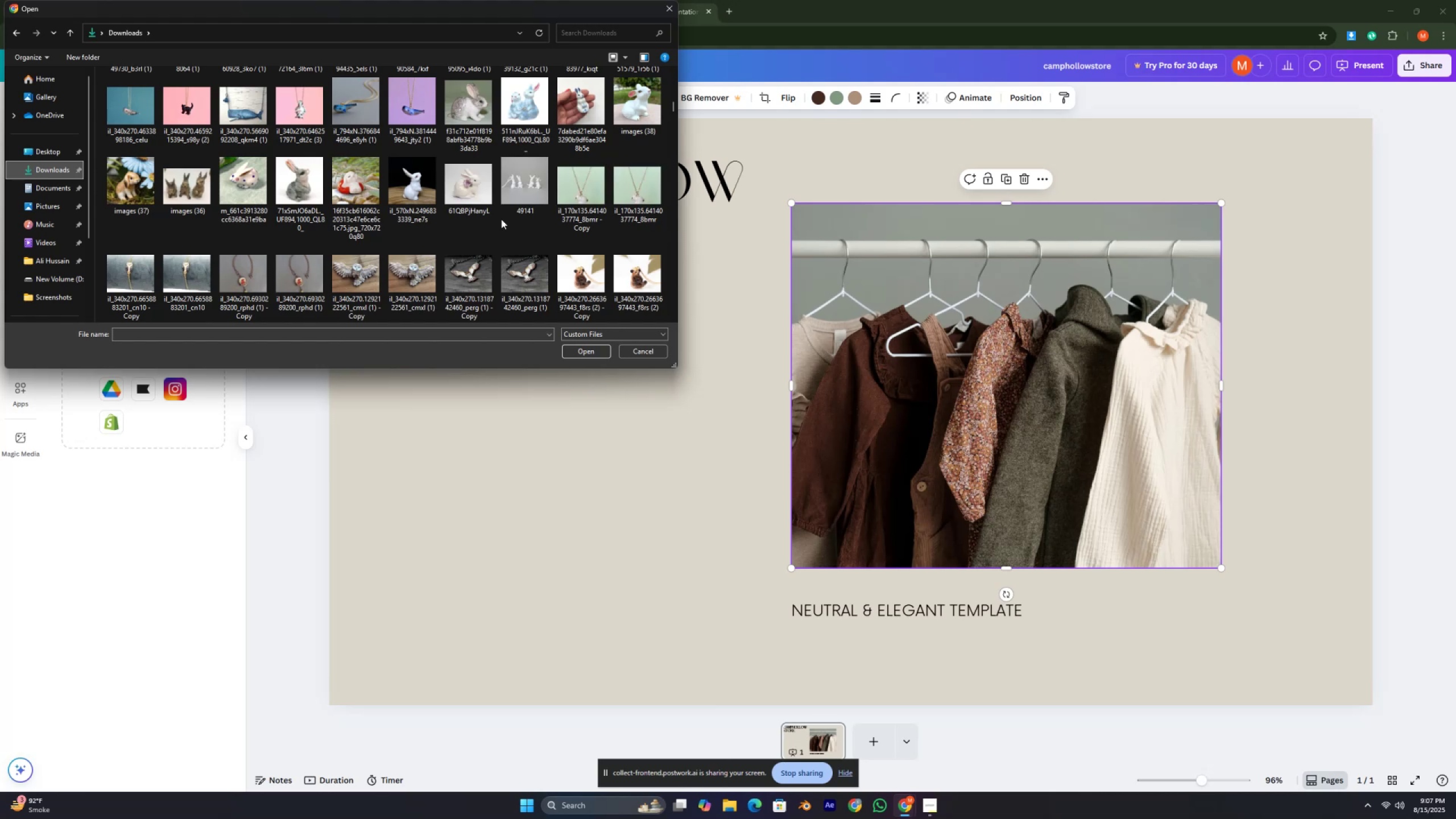 
scroll: coordinate [491, 213], scroll_direction: up, amount: 1.0
 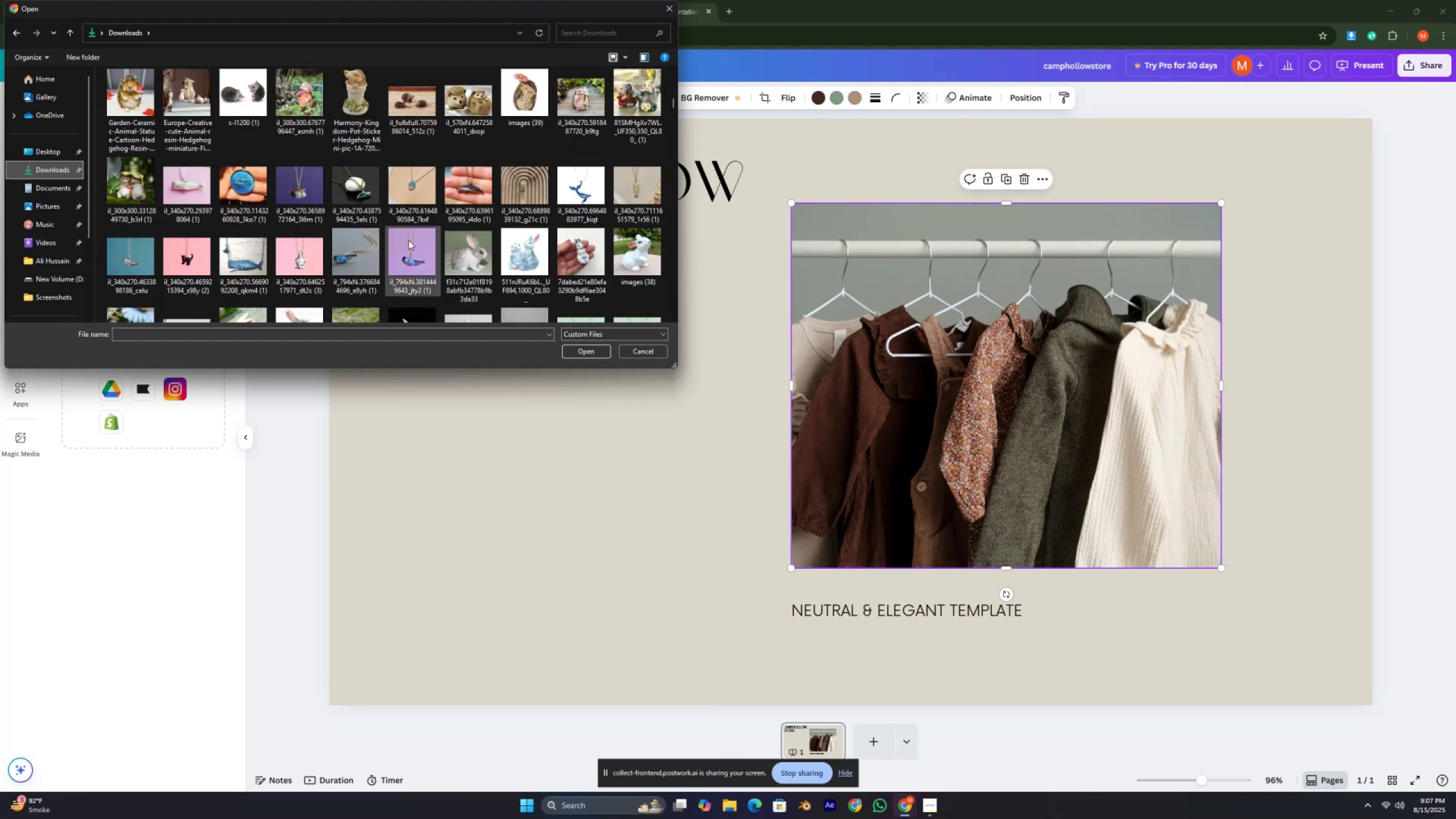 
mouse_move([305, 254])
 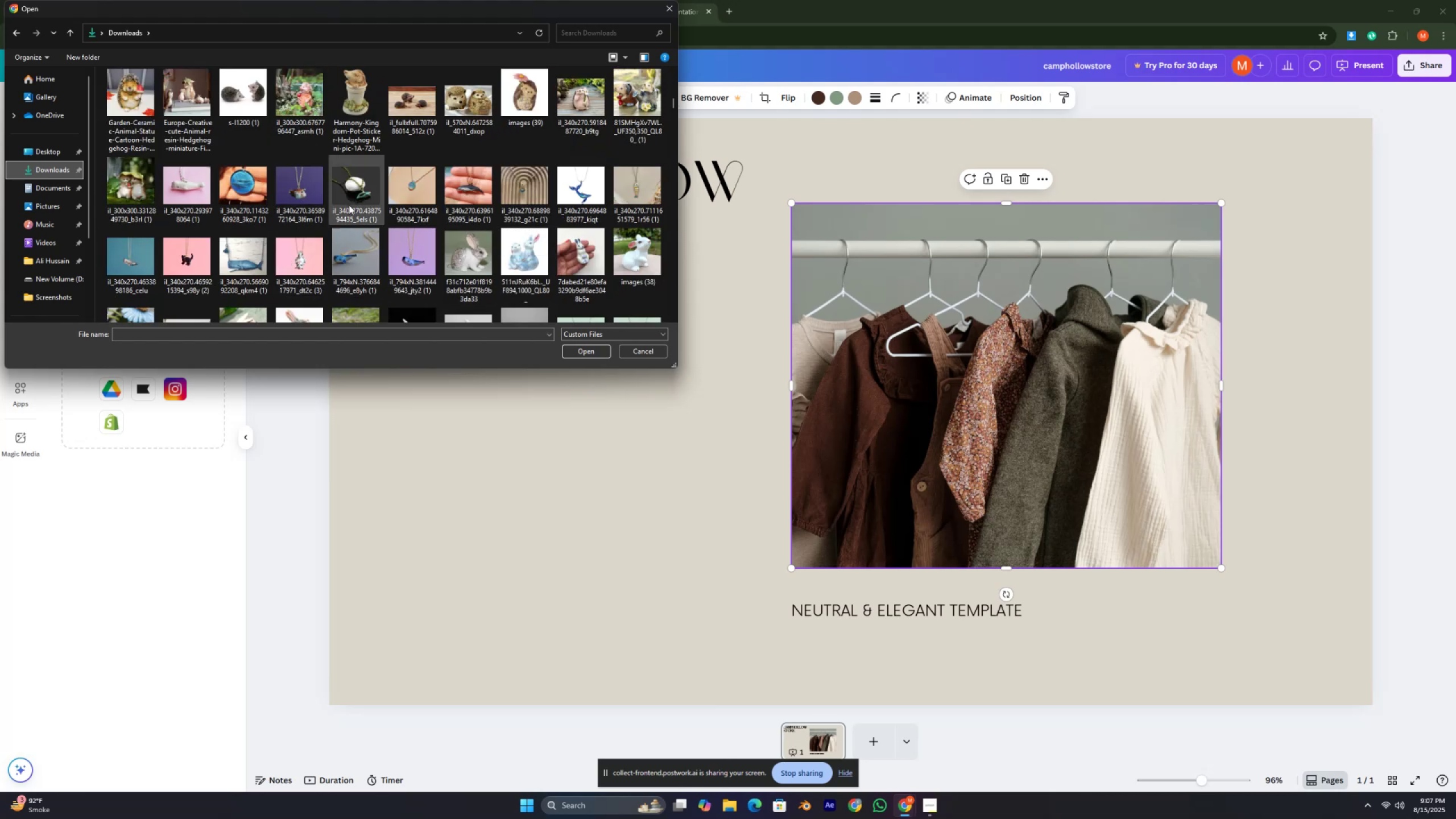 
scroll: coordinate [407, 217], scroll_direction: down, amount: 3.0
 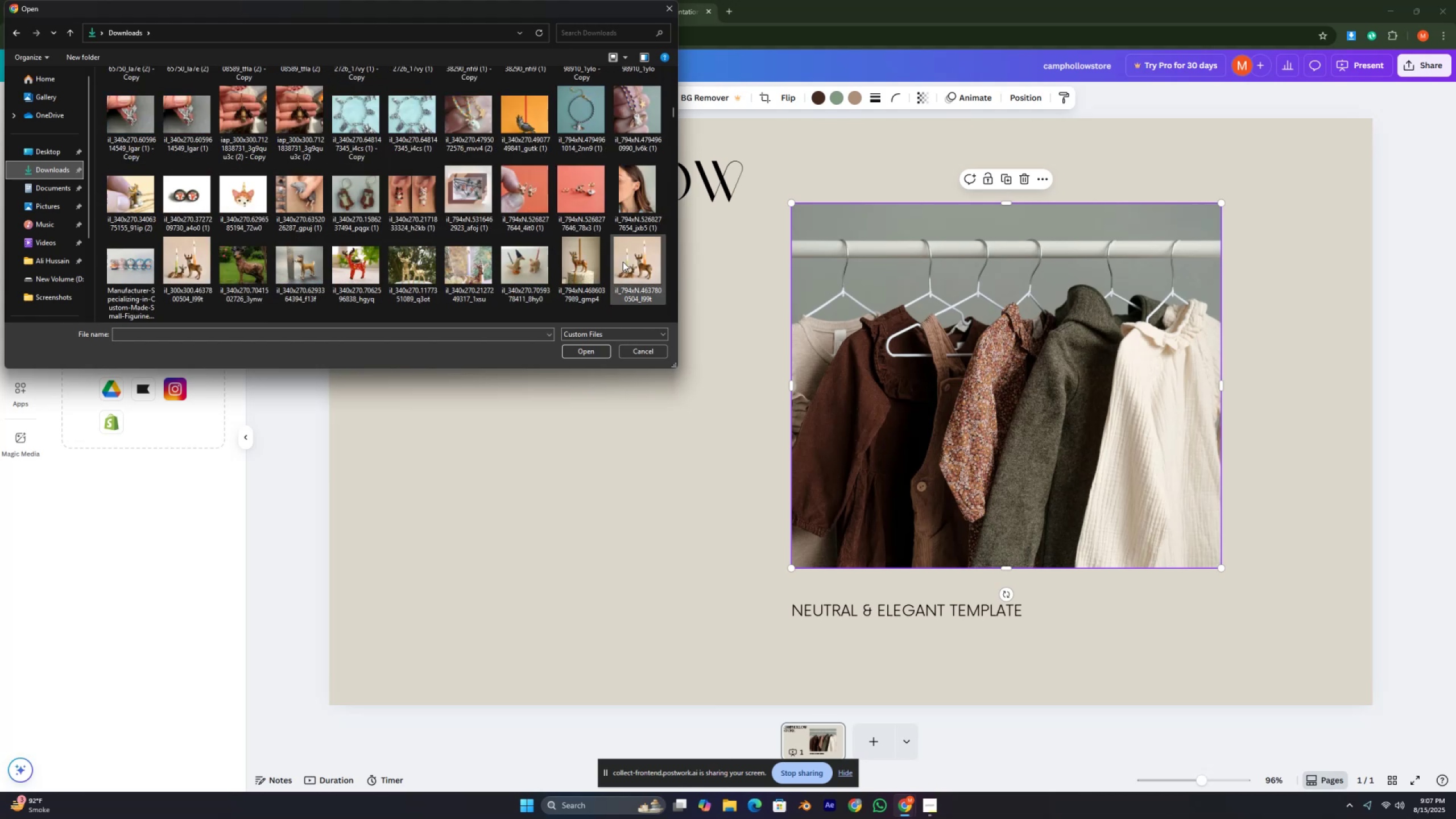 
wait(5.07)
 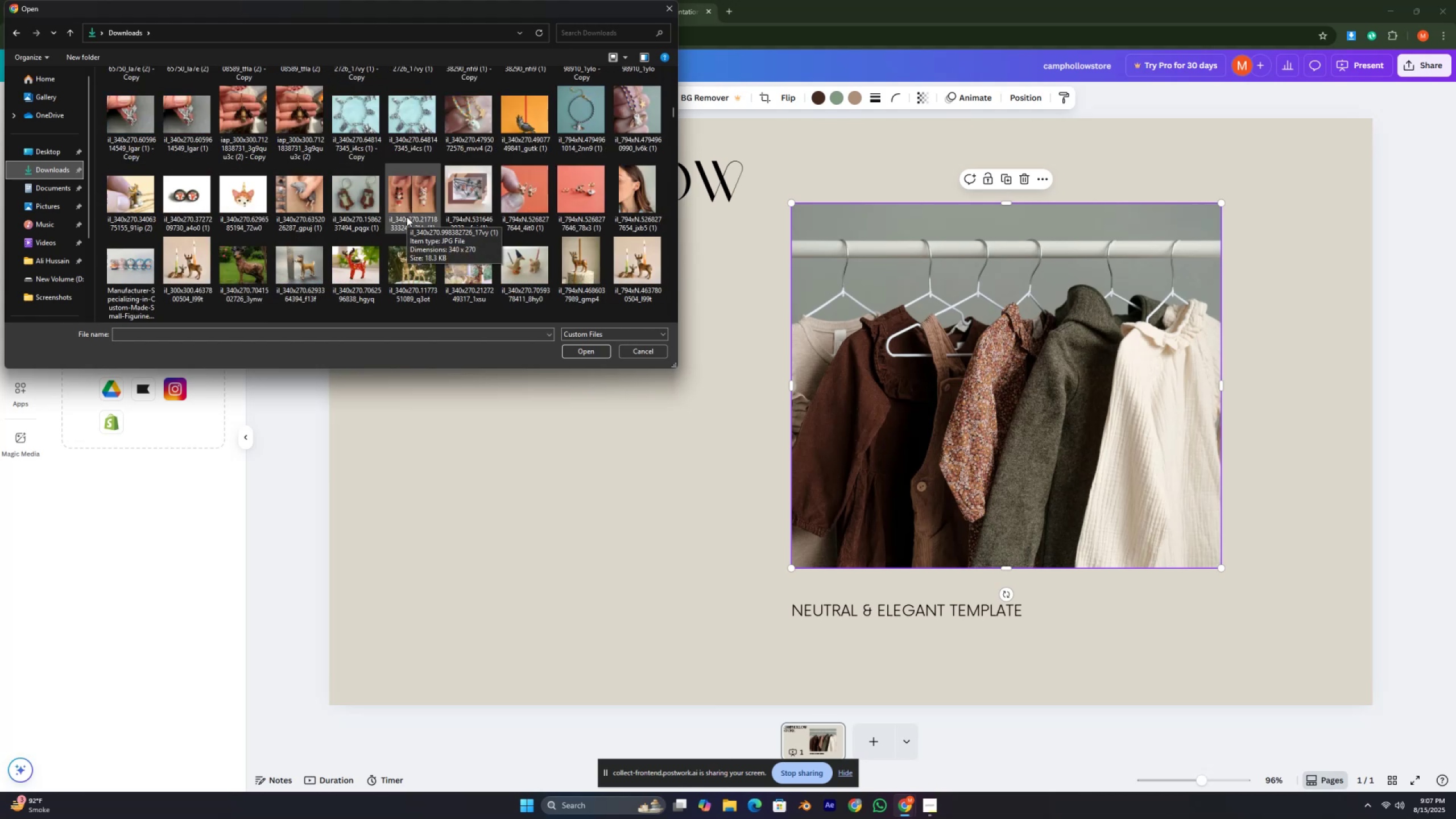 
scroll: coordinate [326, 271], scroll_direction: down, amount: 5.0
 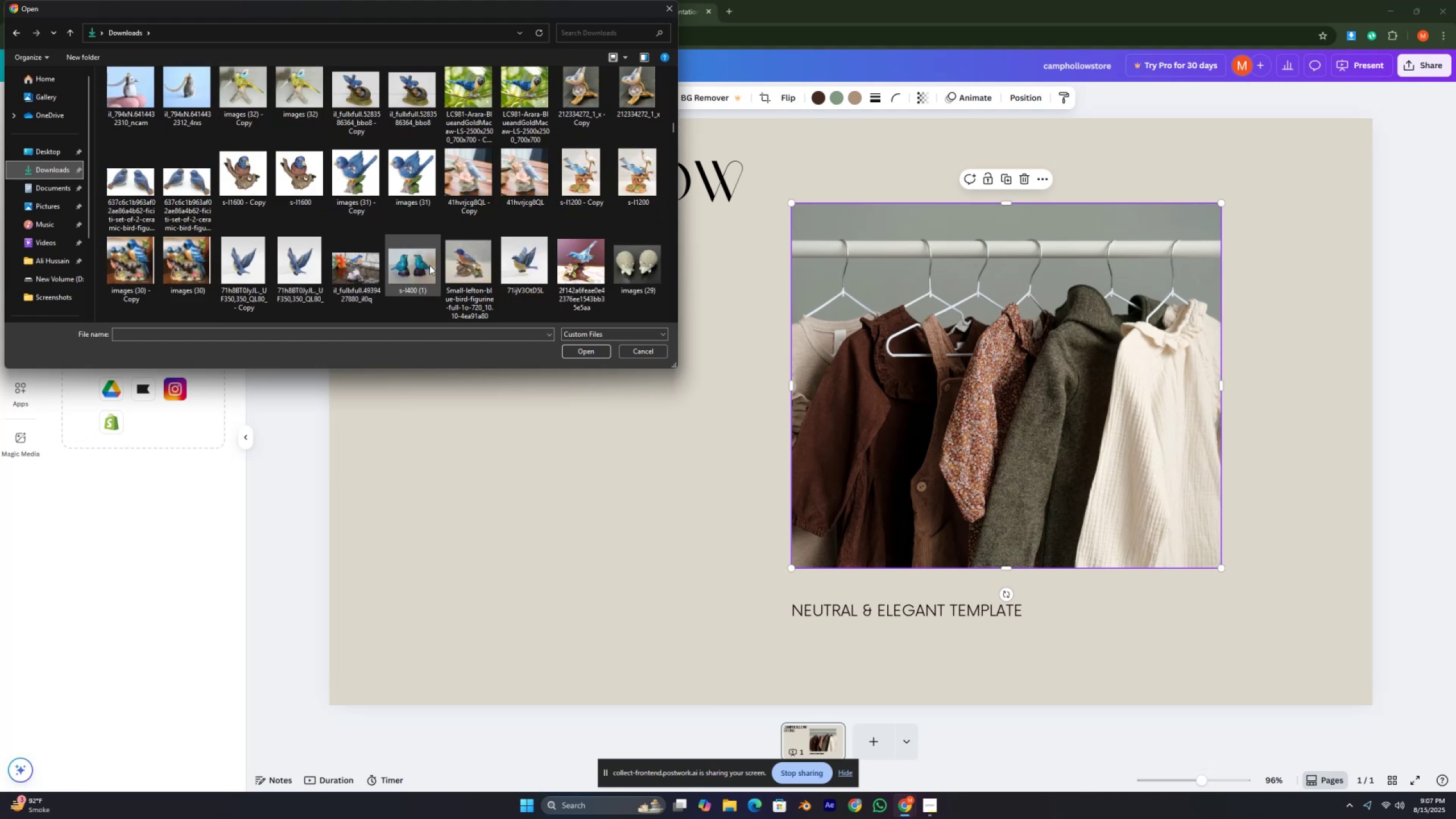 
scroll: coordinate [439, 265], scroll_direction: down, amount: 1.0
 